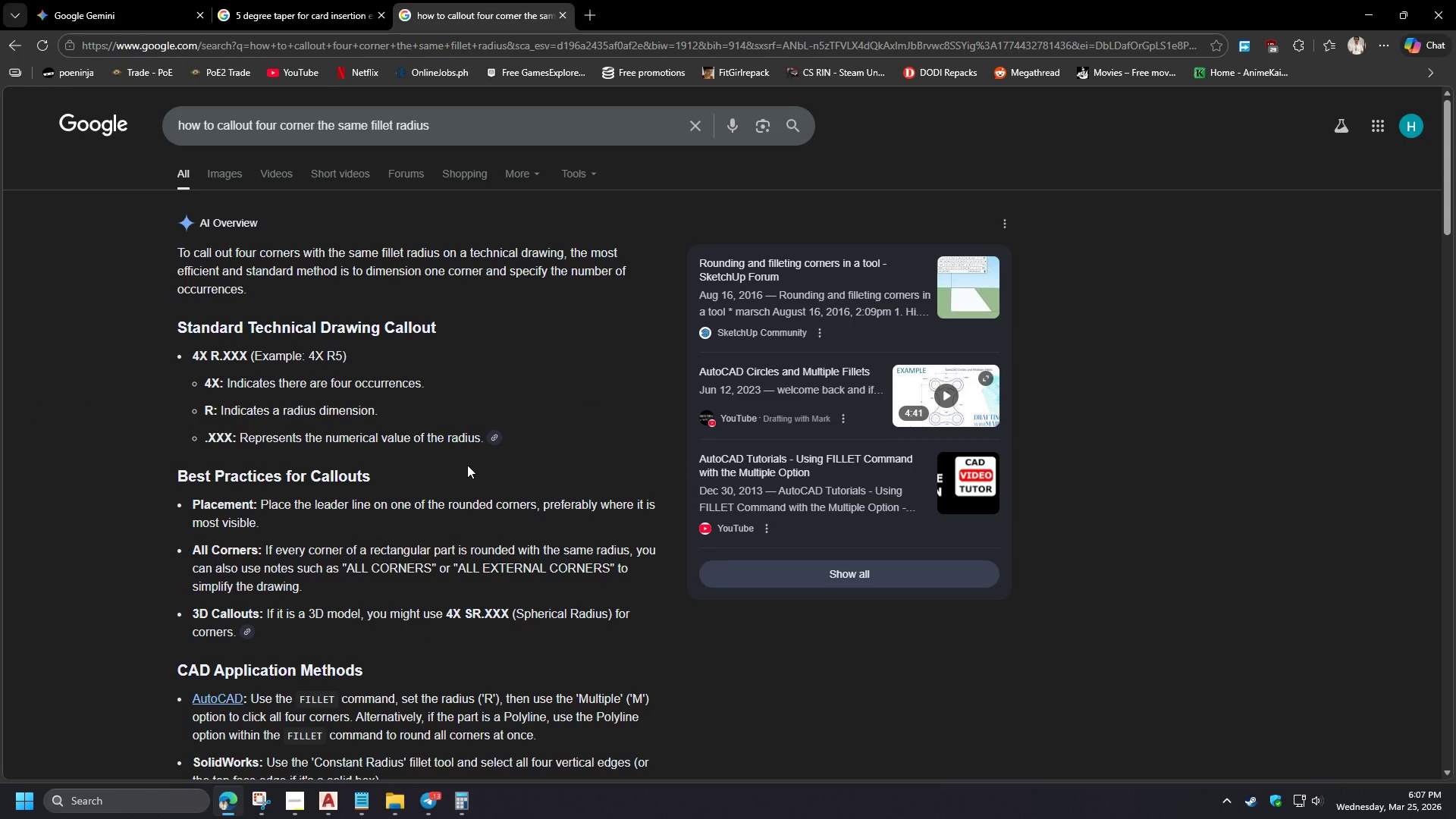 
left_click([232, 803])
 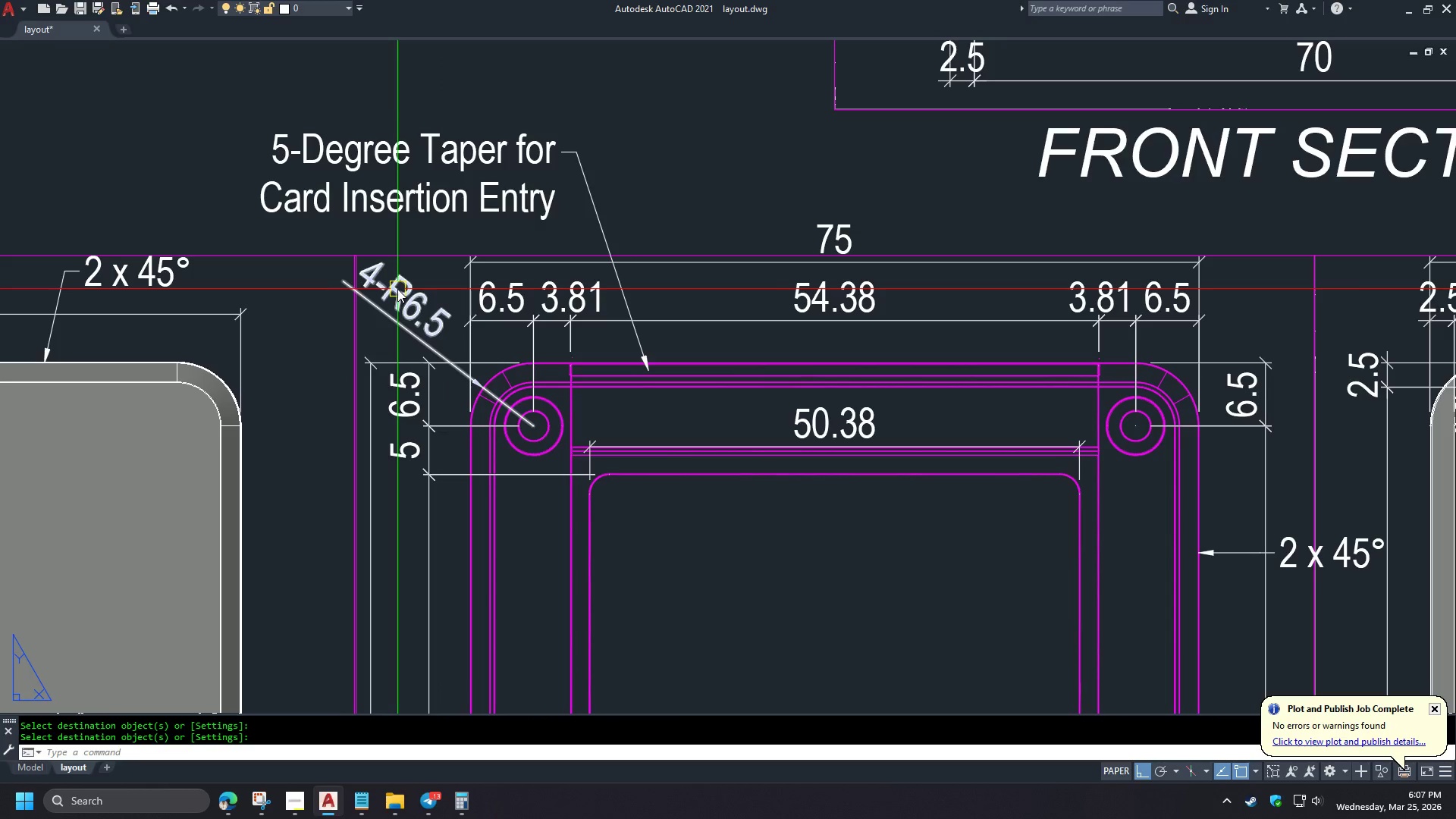 
double_click([397, 289])
 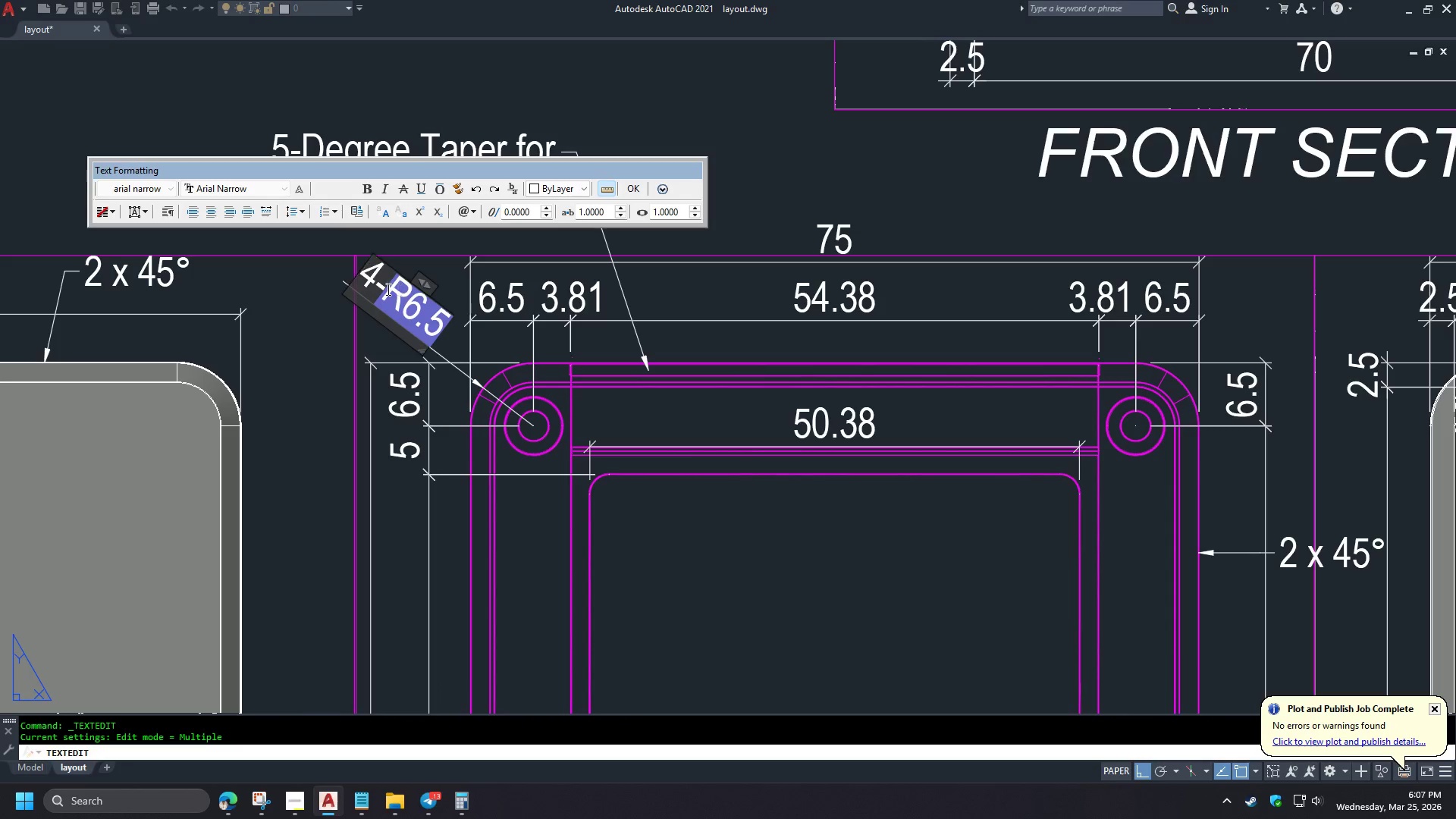 
left_click([385, 287])
 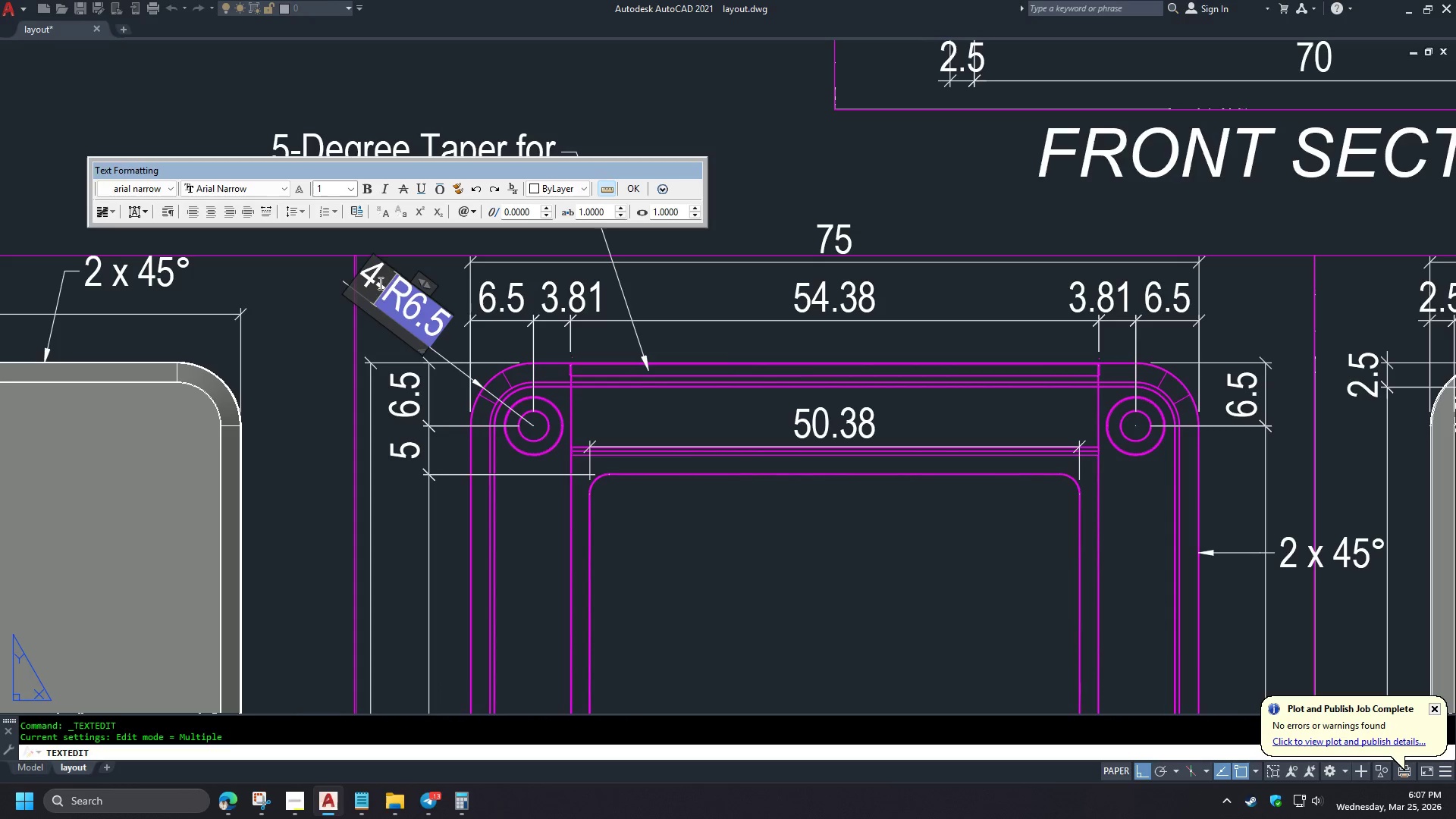 
left_click_drag(start_coordinate=[379, 283], to_coordinate=[384, 286])
 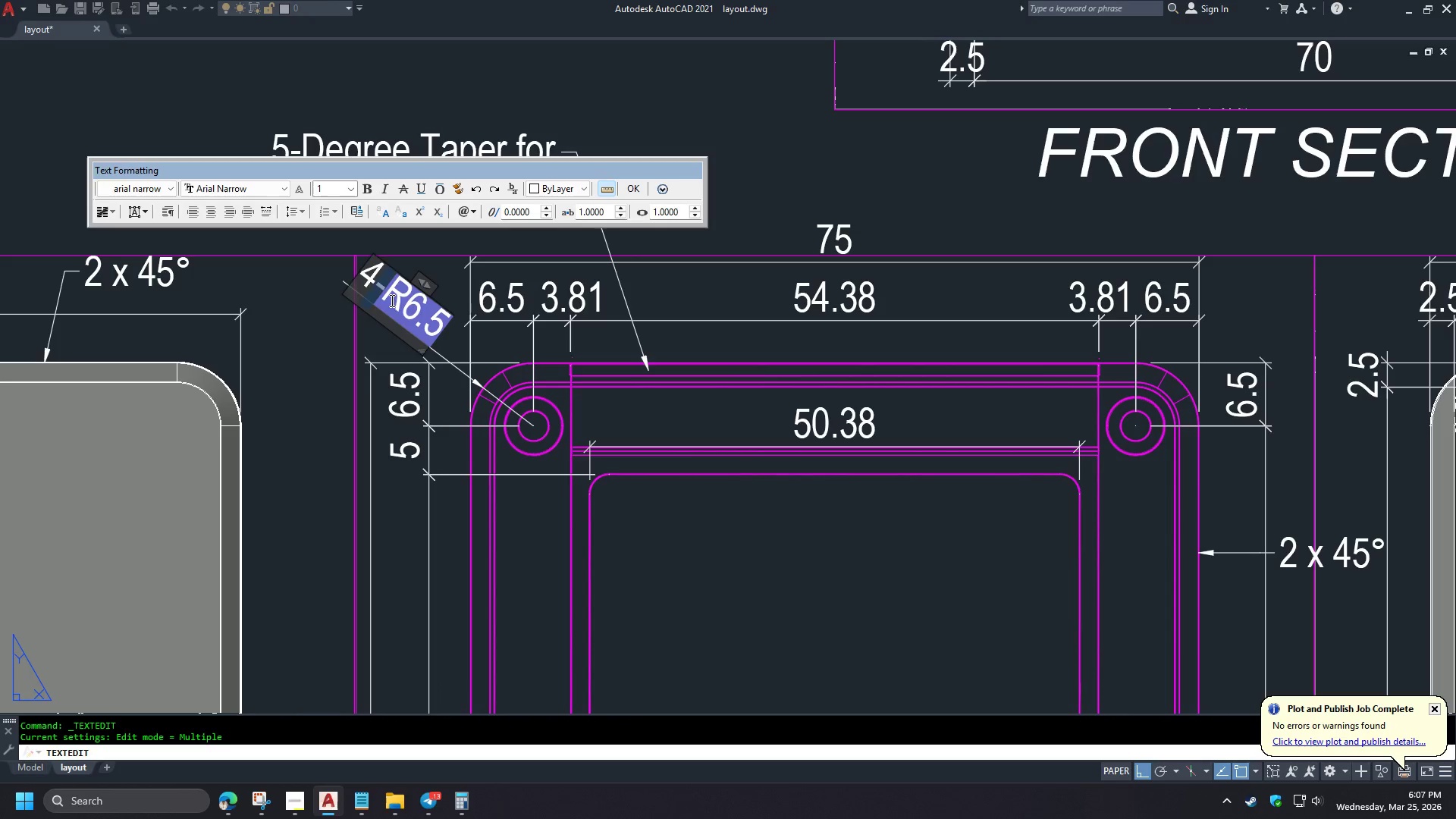 
key(Space)
 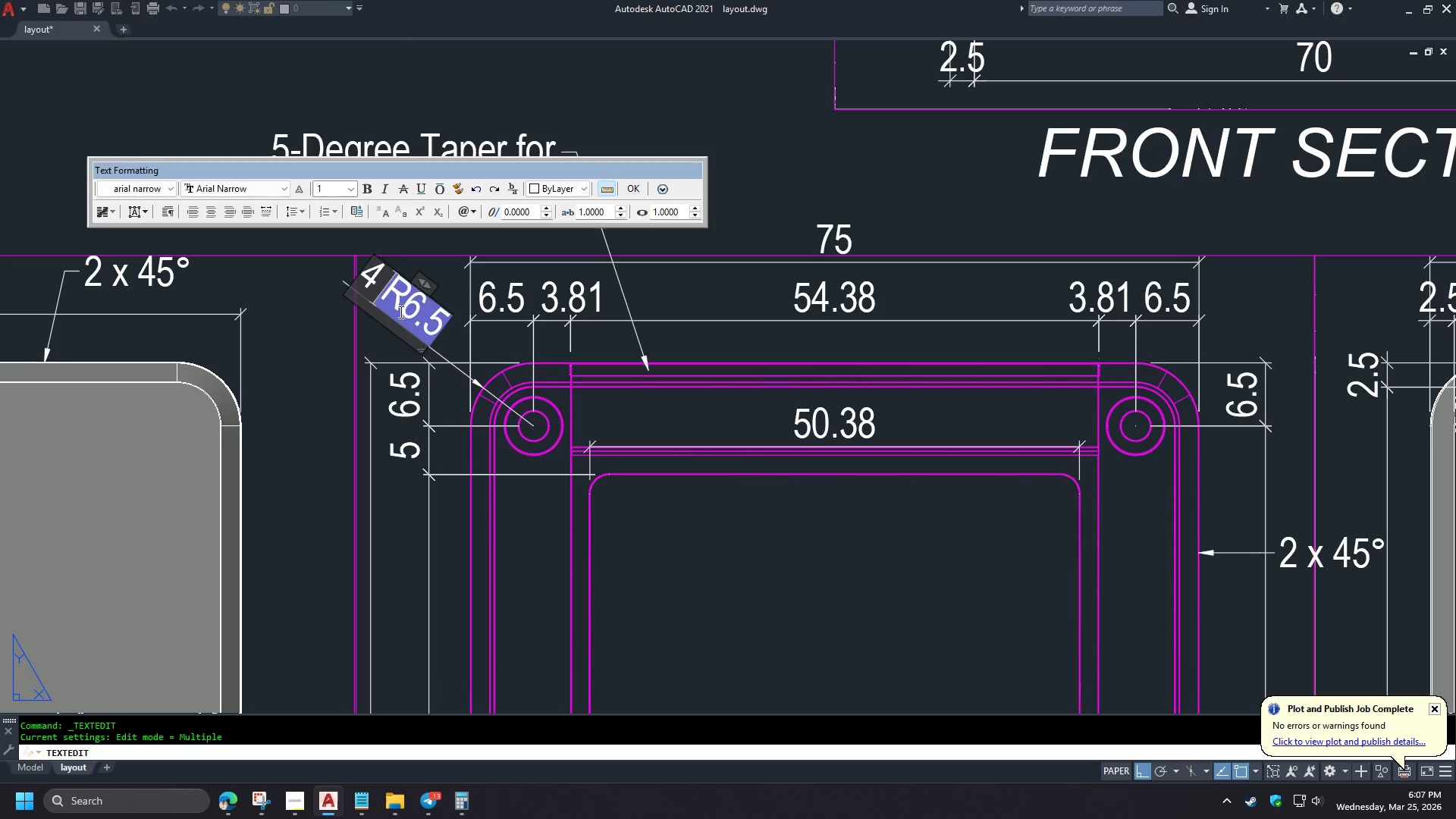 
key(X)
 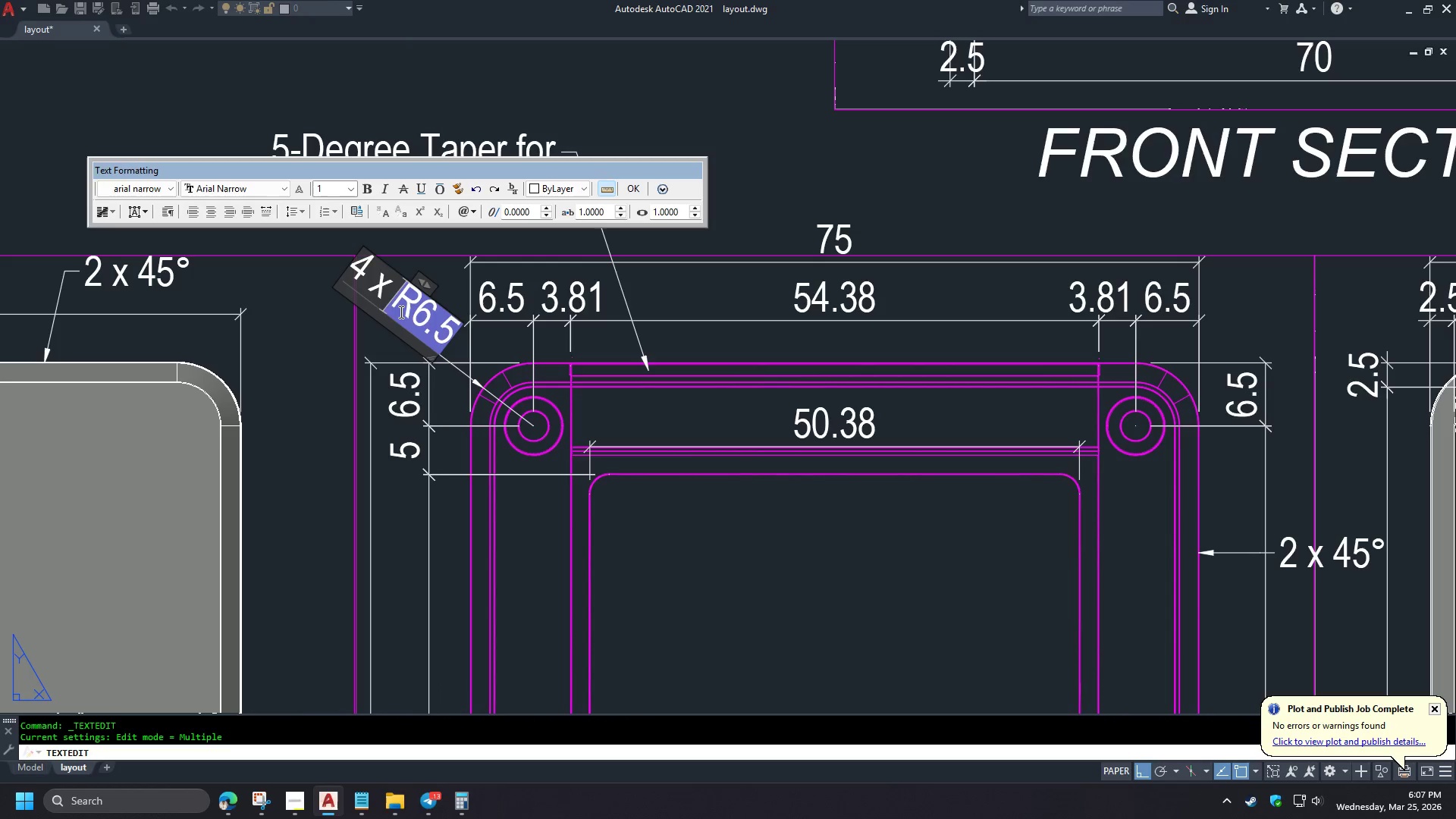 
key(Space)
 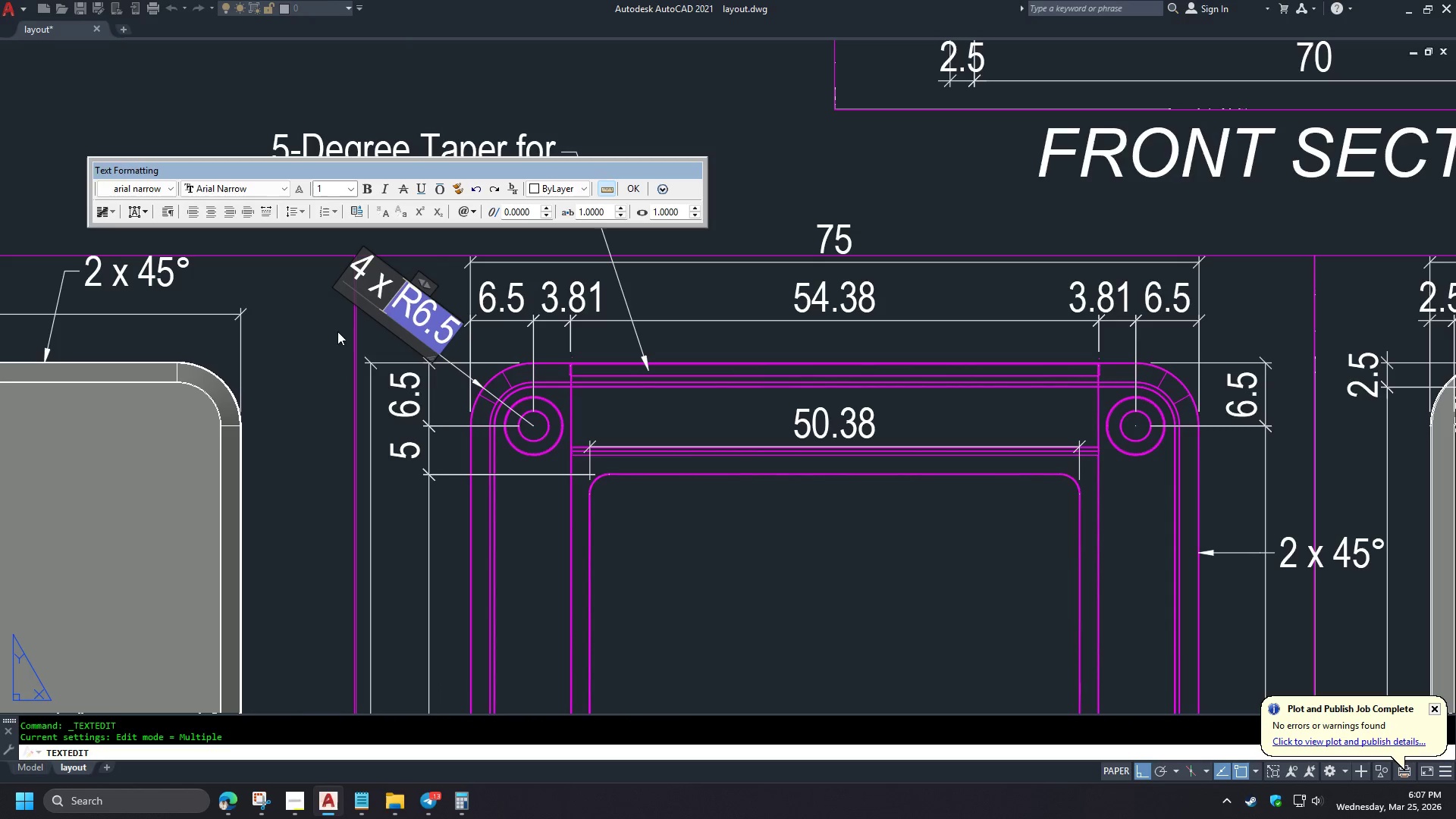 
left_click([310, 337])
 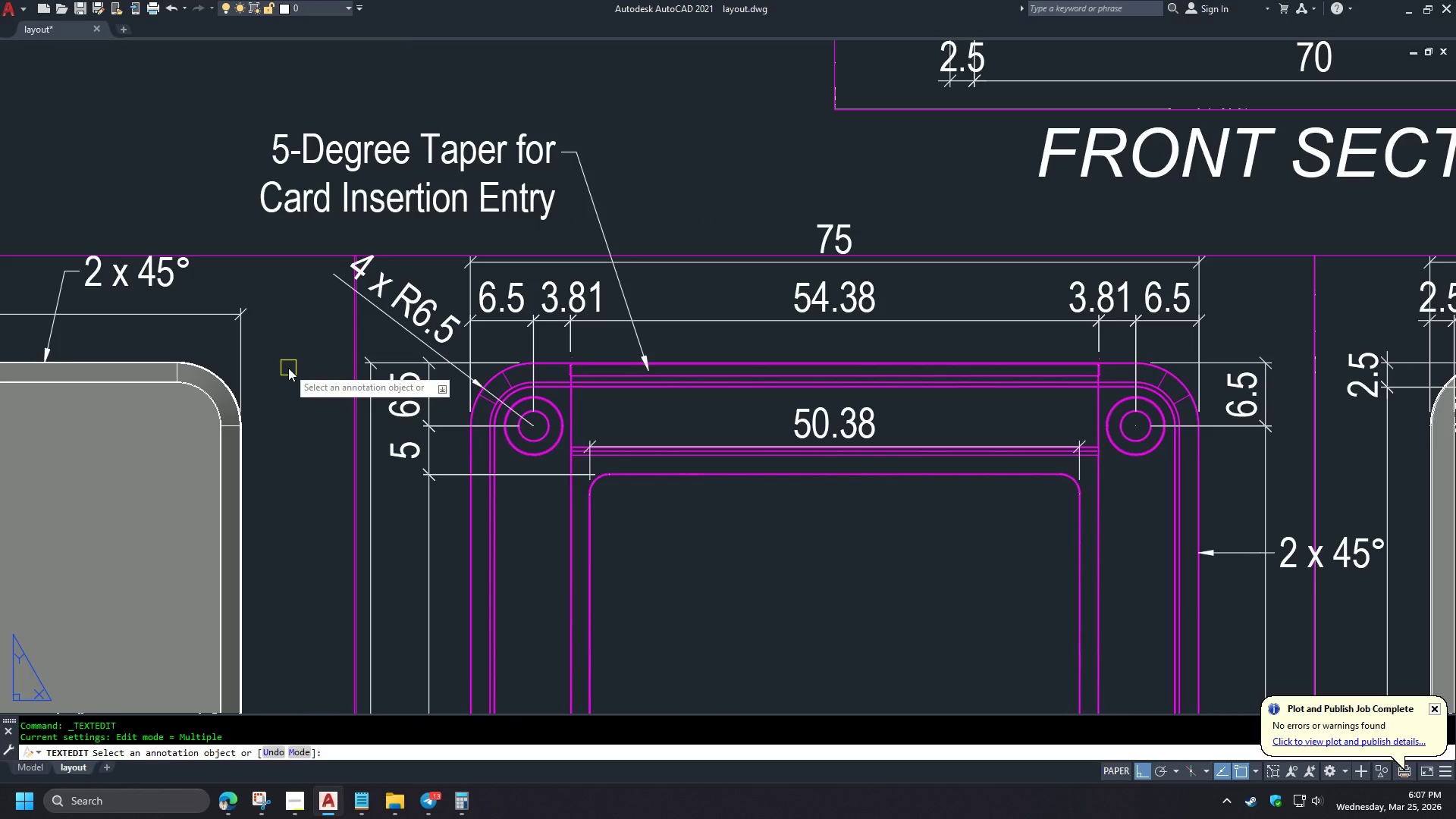 
key(Space)
 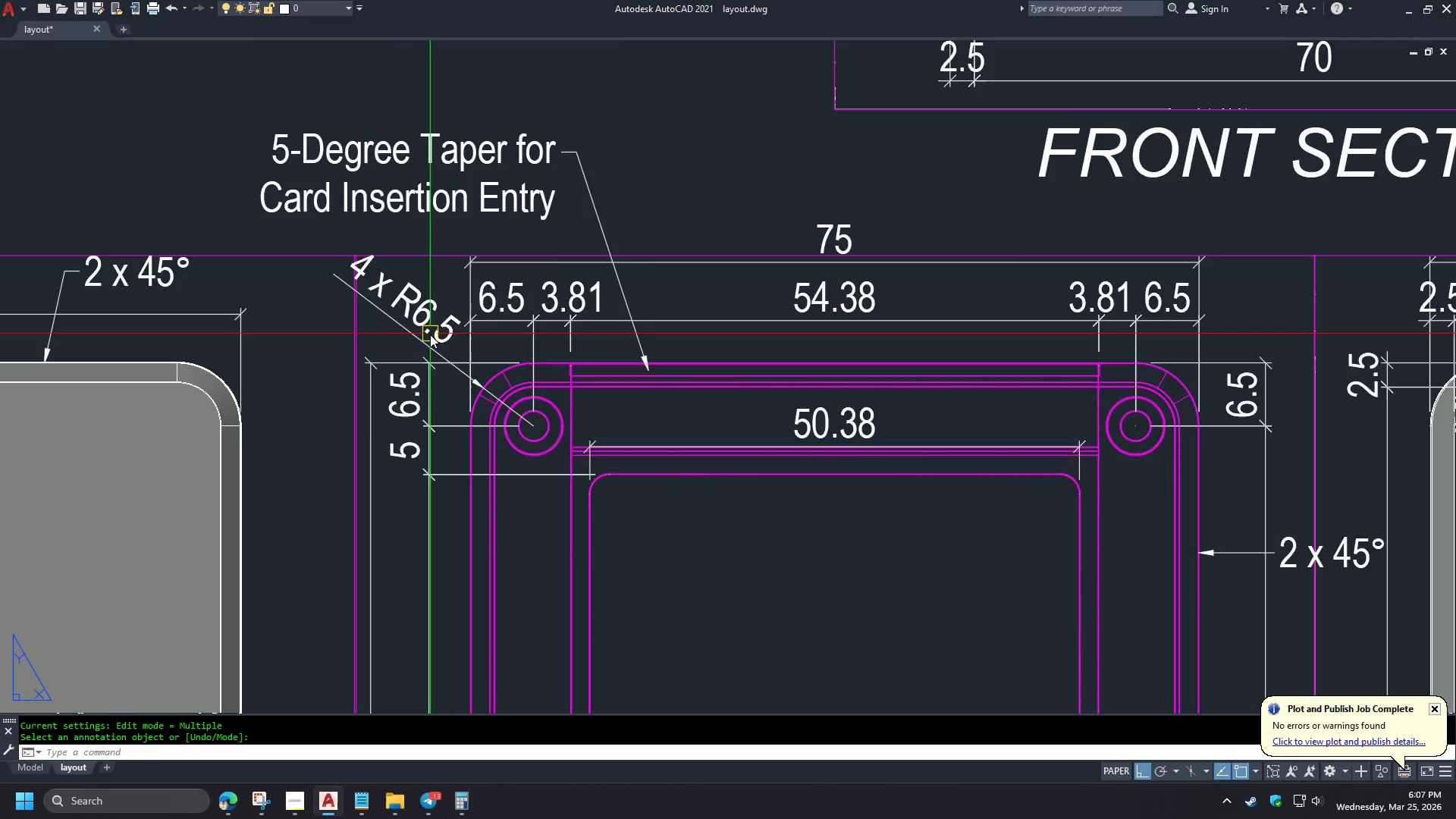 
left_click([430, 361])
 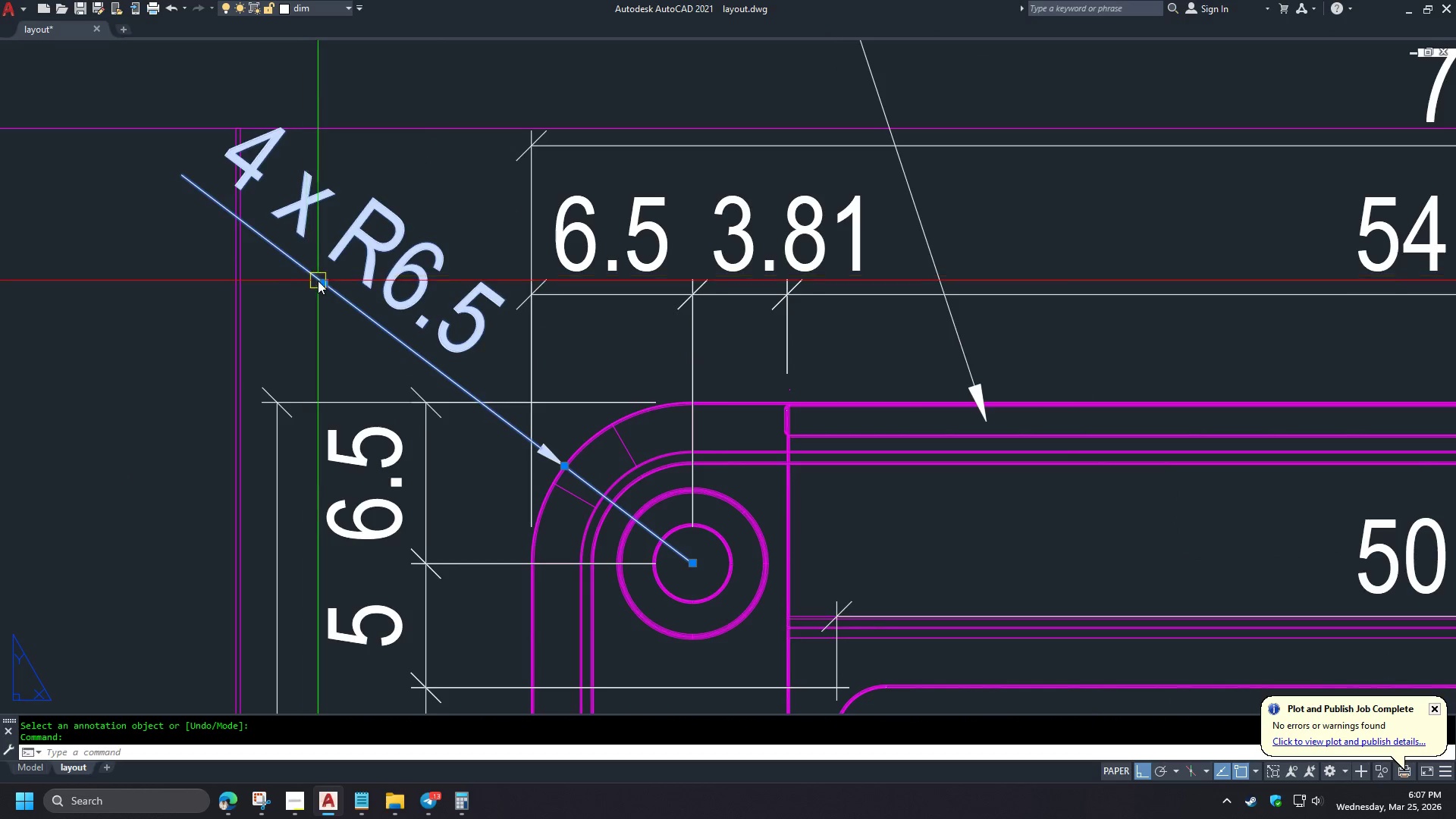 
left_click([323, 284])
 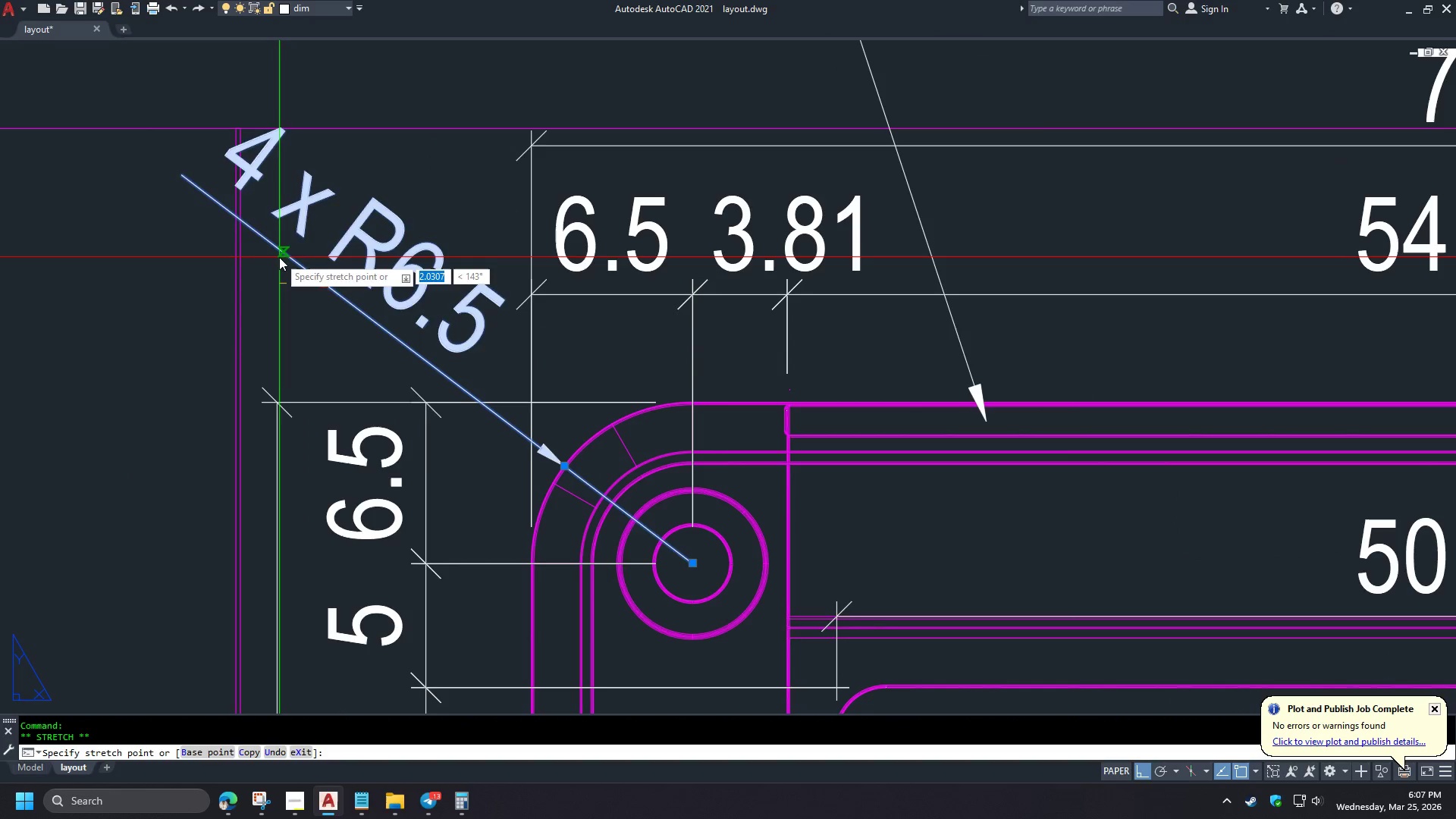 
left_click([278, 257])
 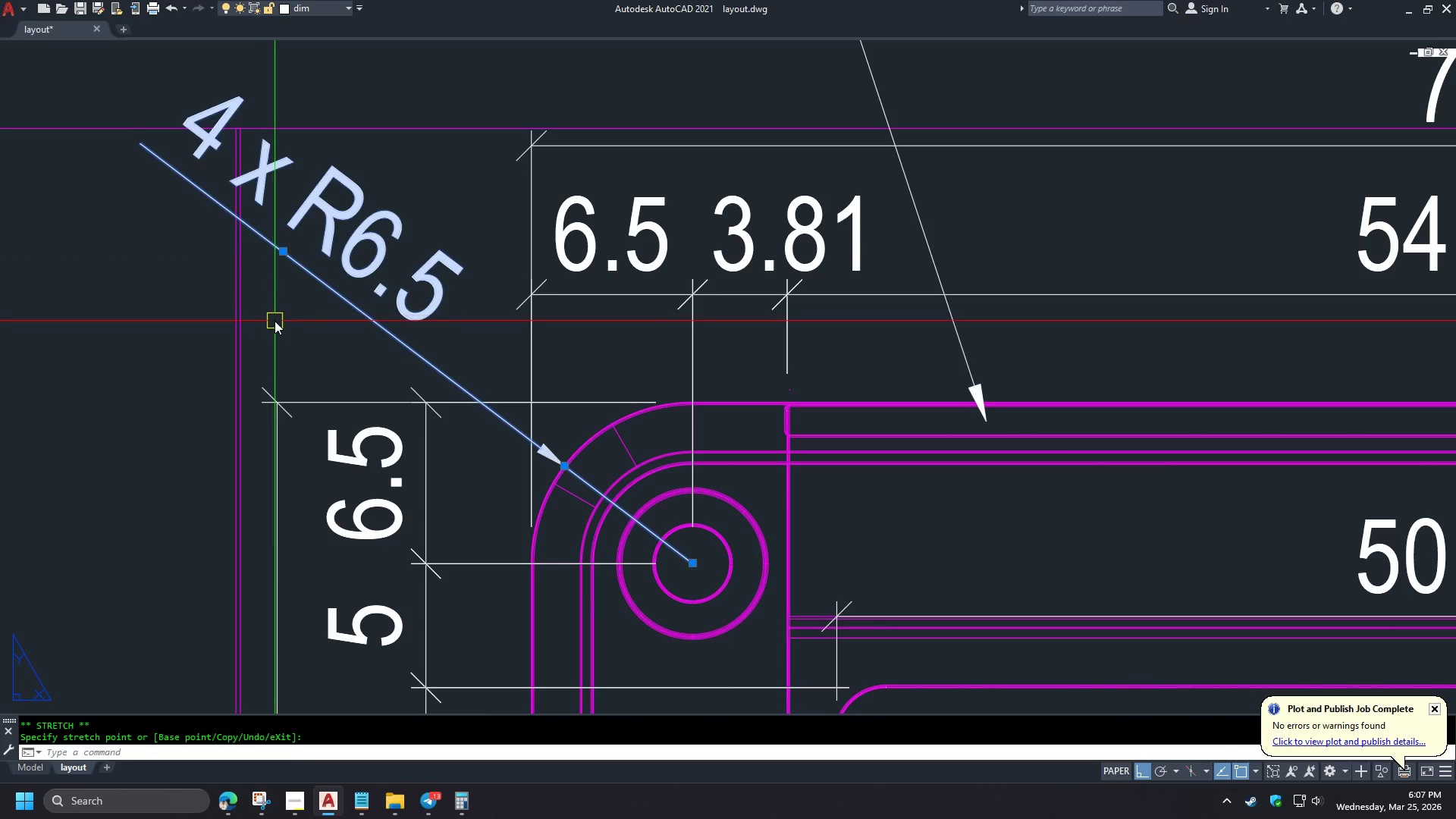 
scroll: coordinate [429, 337], scroll_direction: up, amount: 2.0
 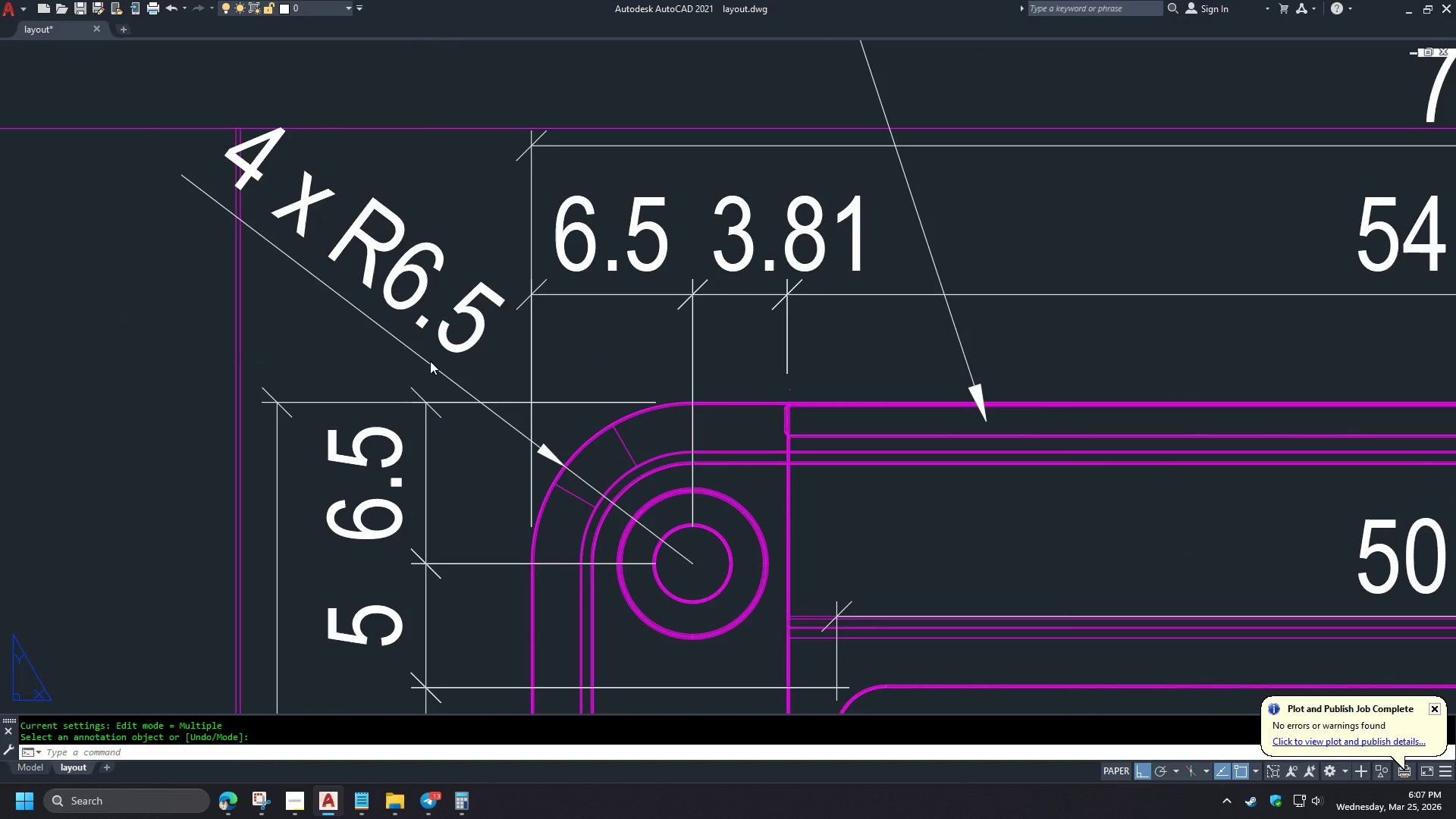 
key(Escape)
 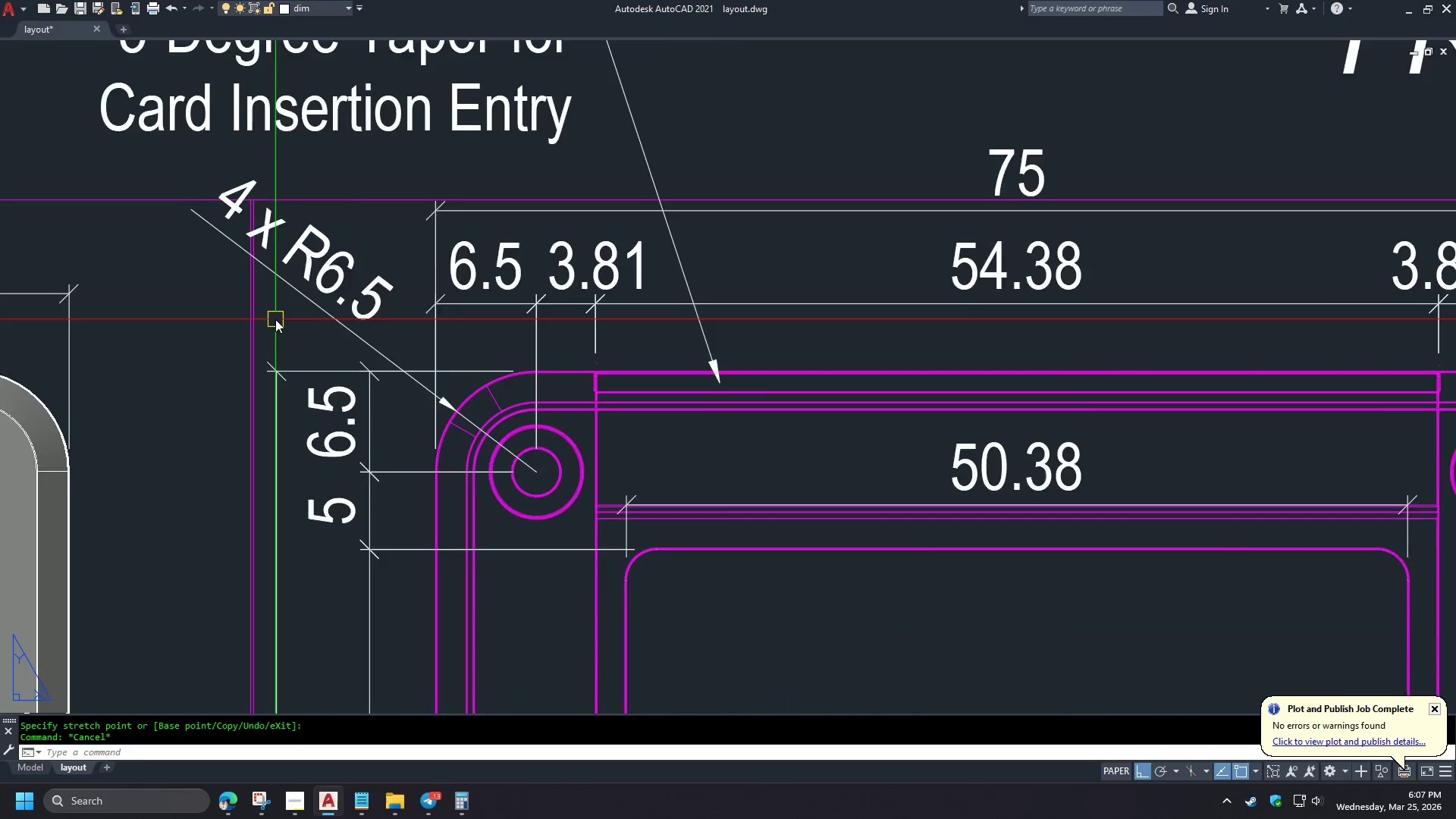 
scroll: coordinate [276, 319], scroll_direction: down, amount: 3.0
 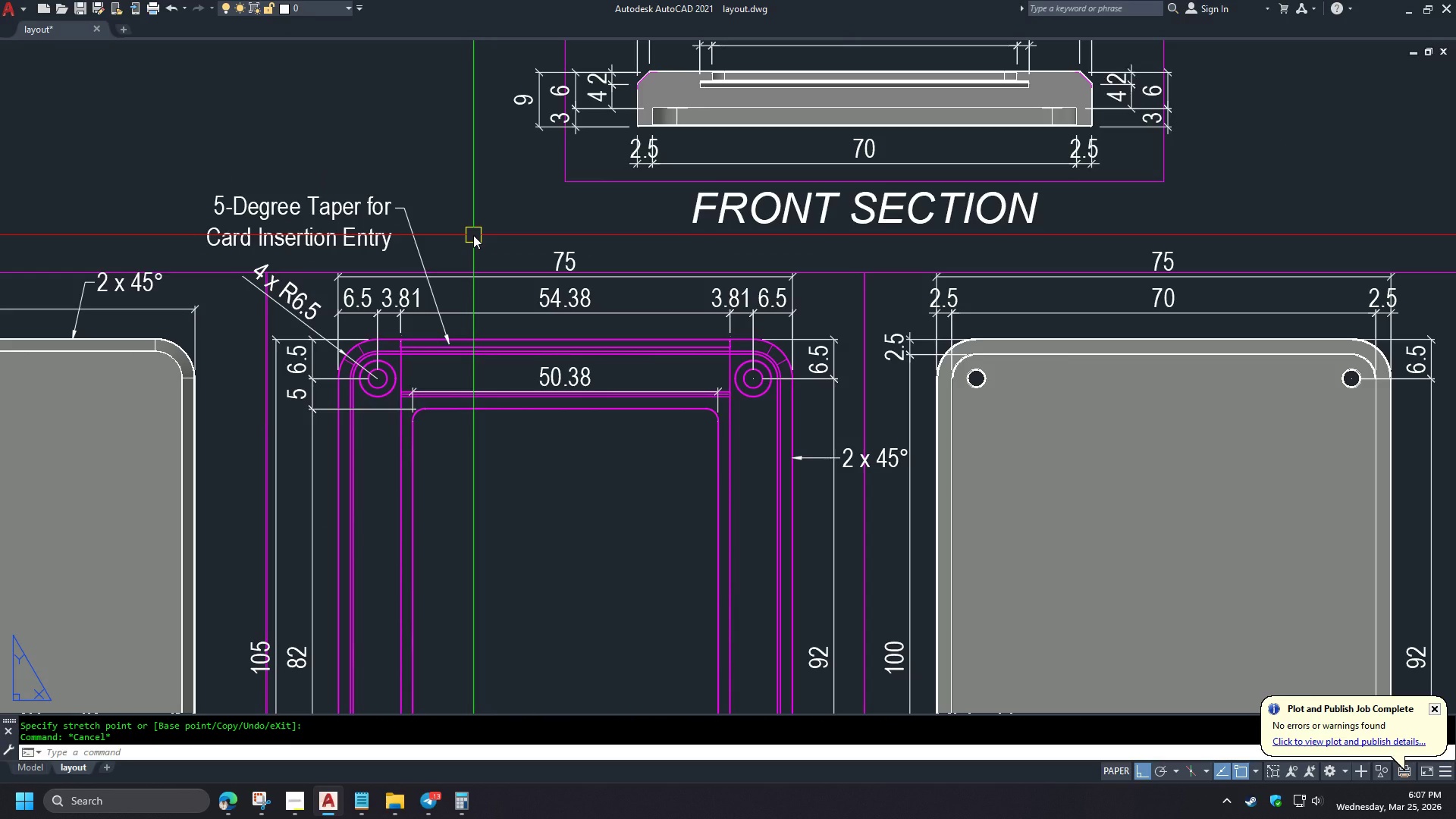 
left_click([423, 246])
 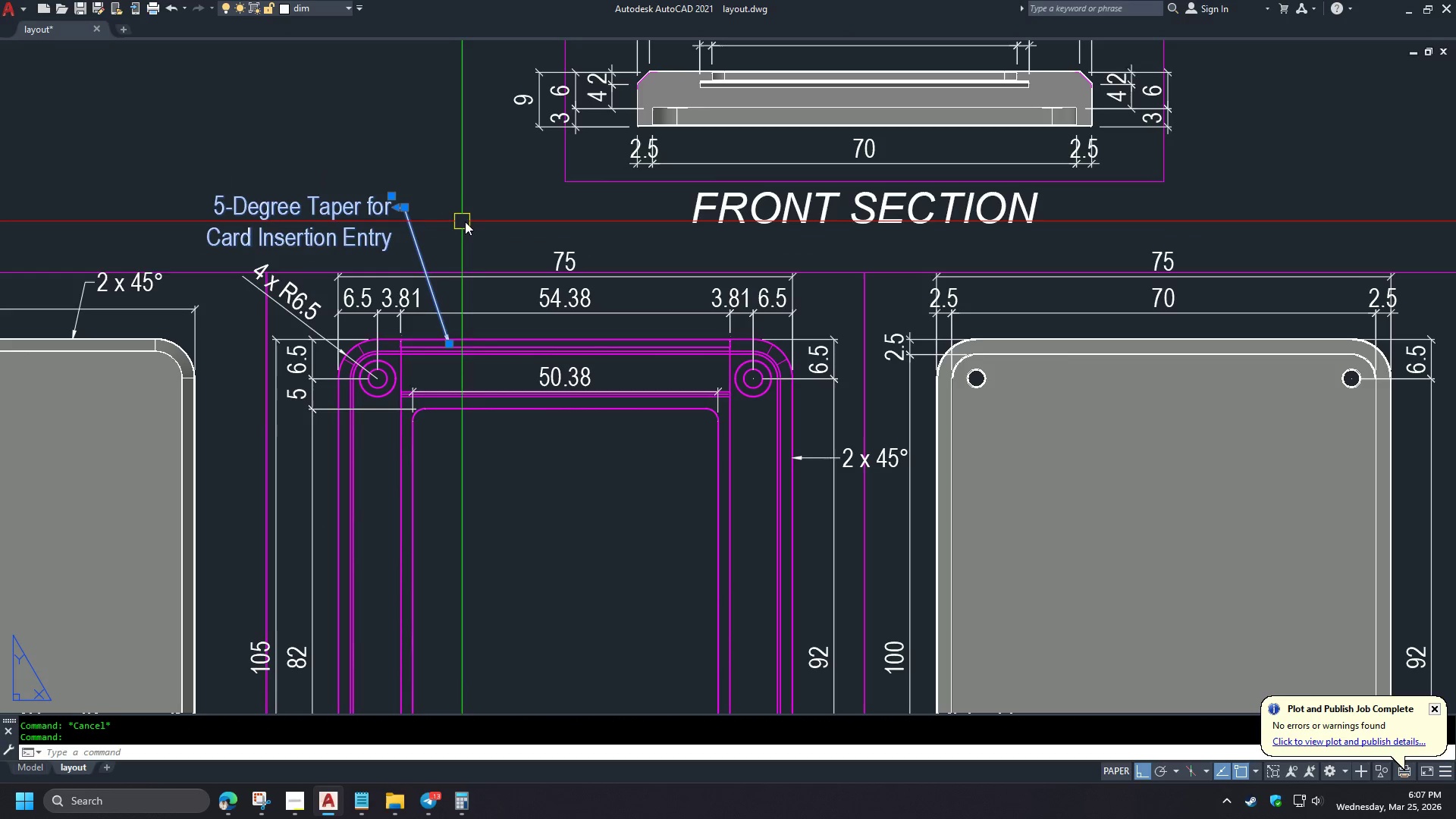 
key(M)
 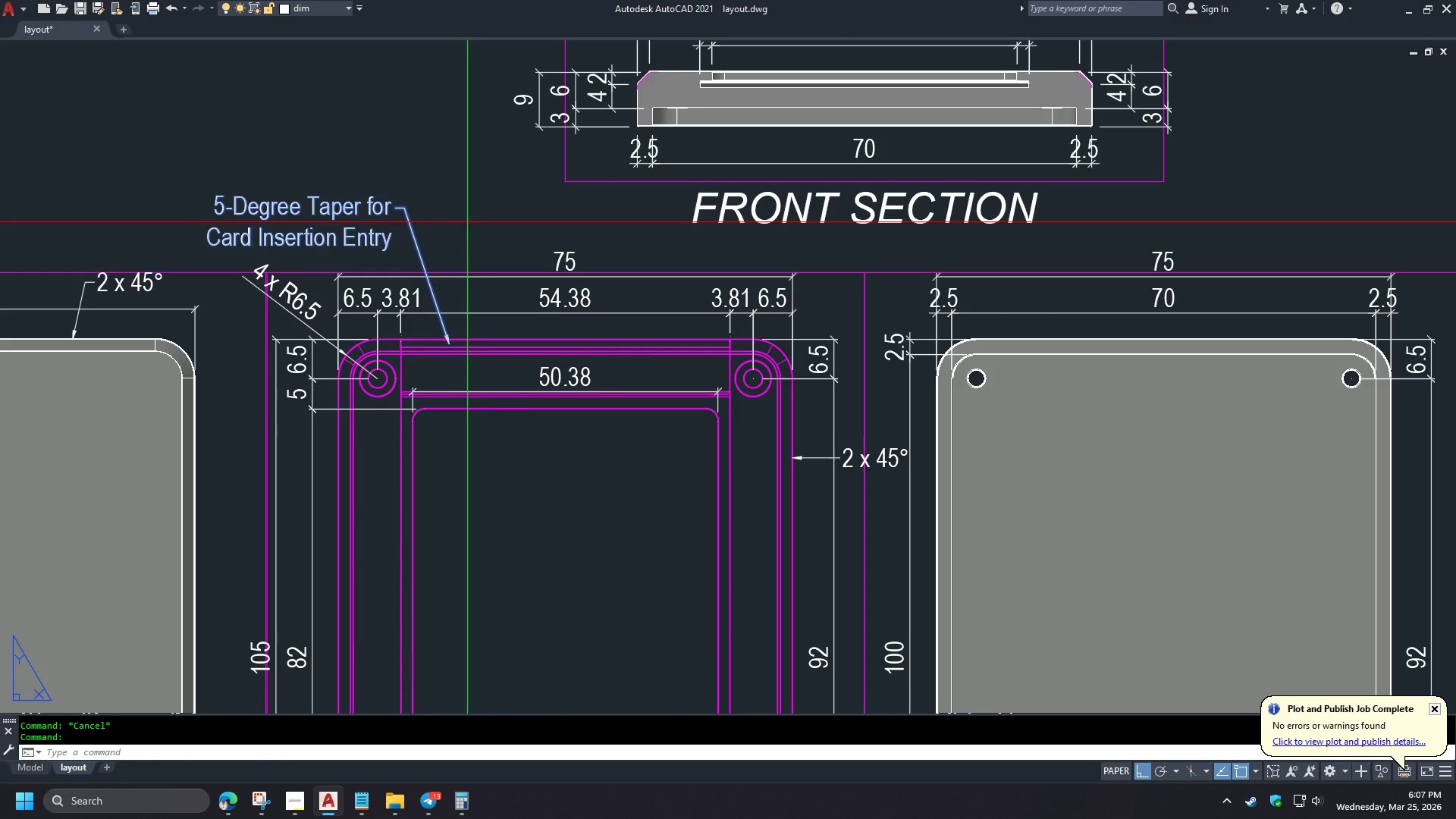 
key(Space)
 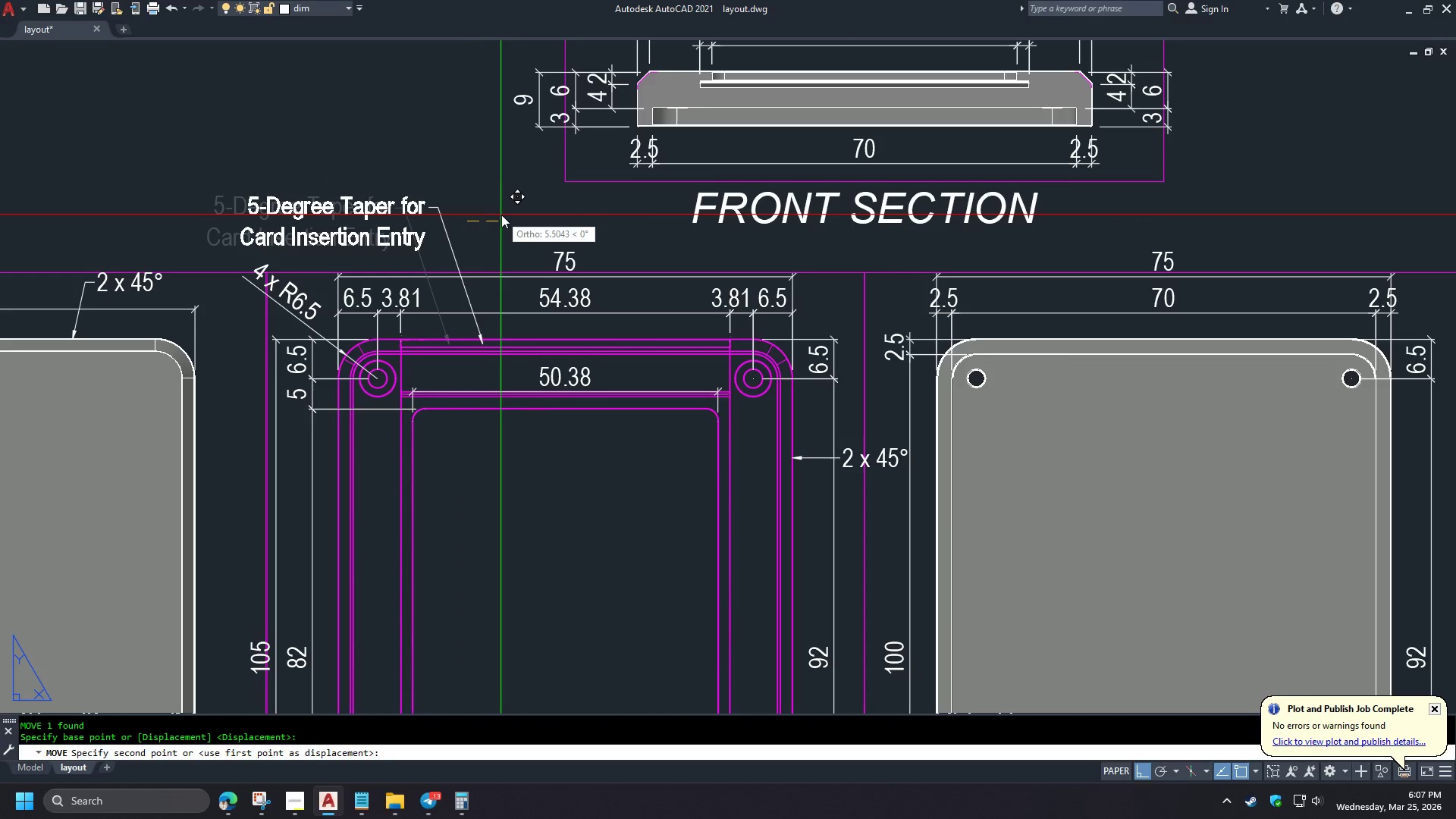 
left_click([507, 215])
 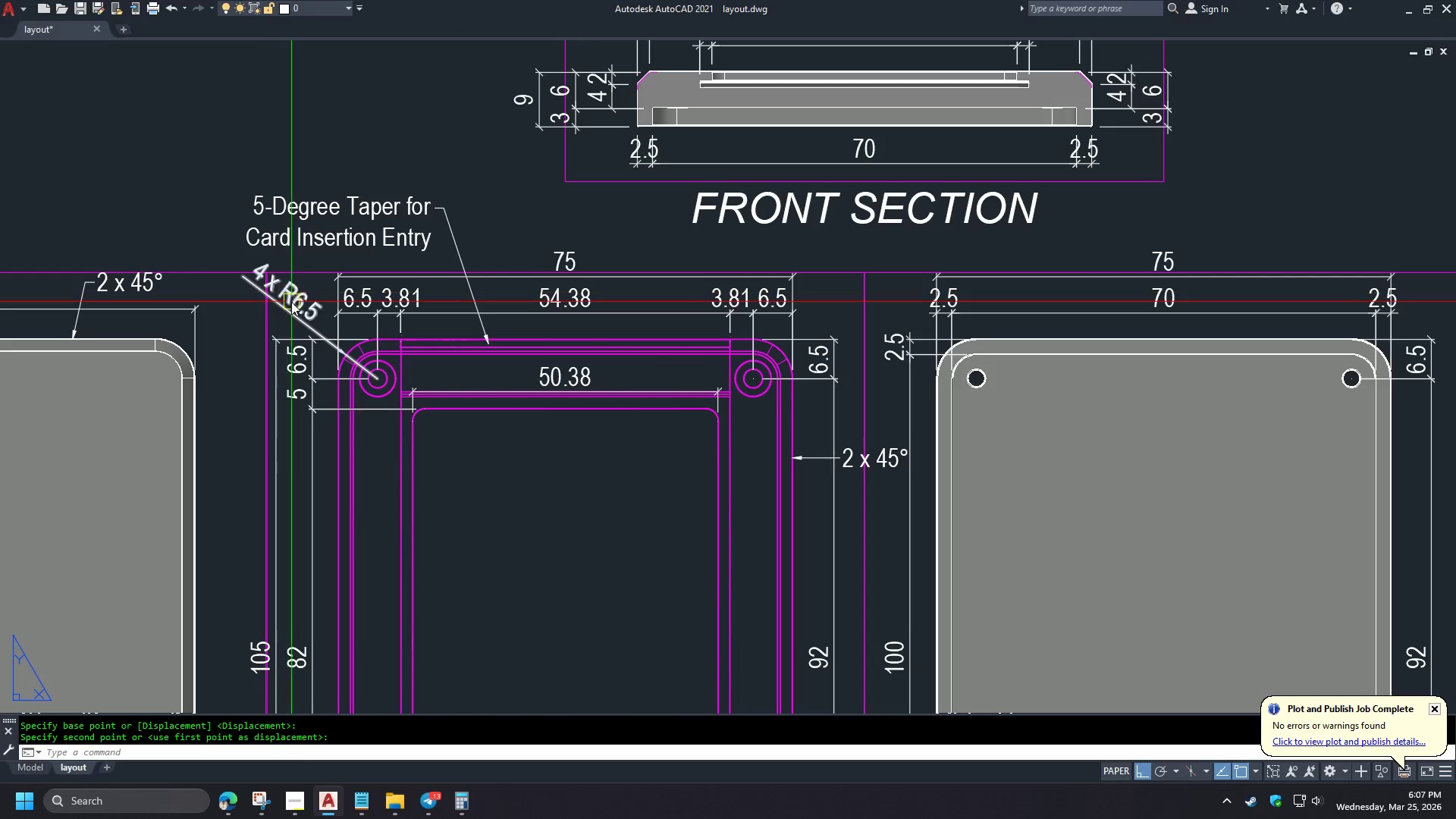 
wait(10.78)
 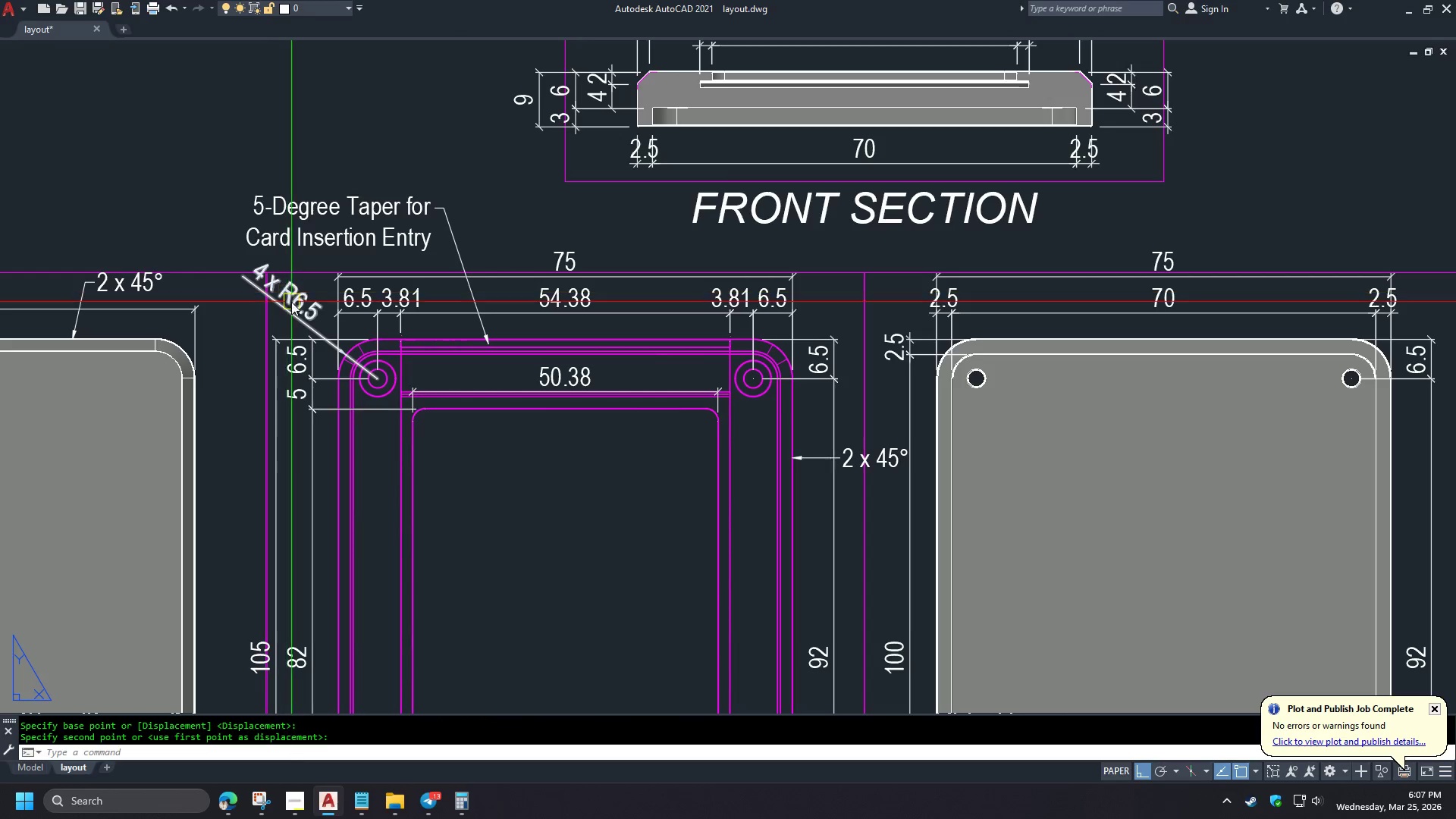 
scroll: coordinate [385, 288], scroll_direction: down, amount: 2.0
 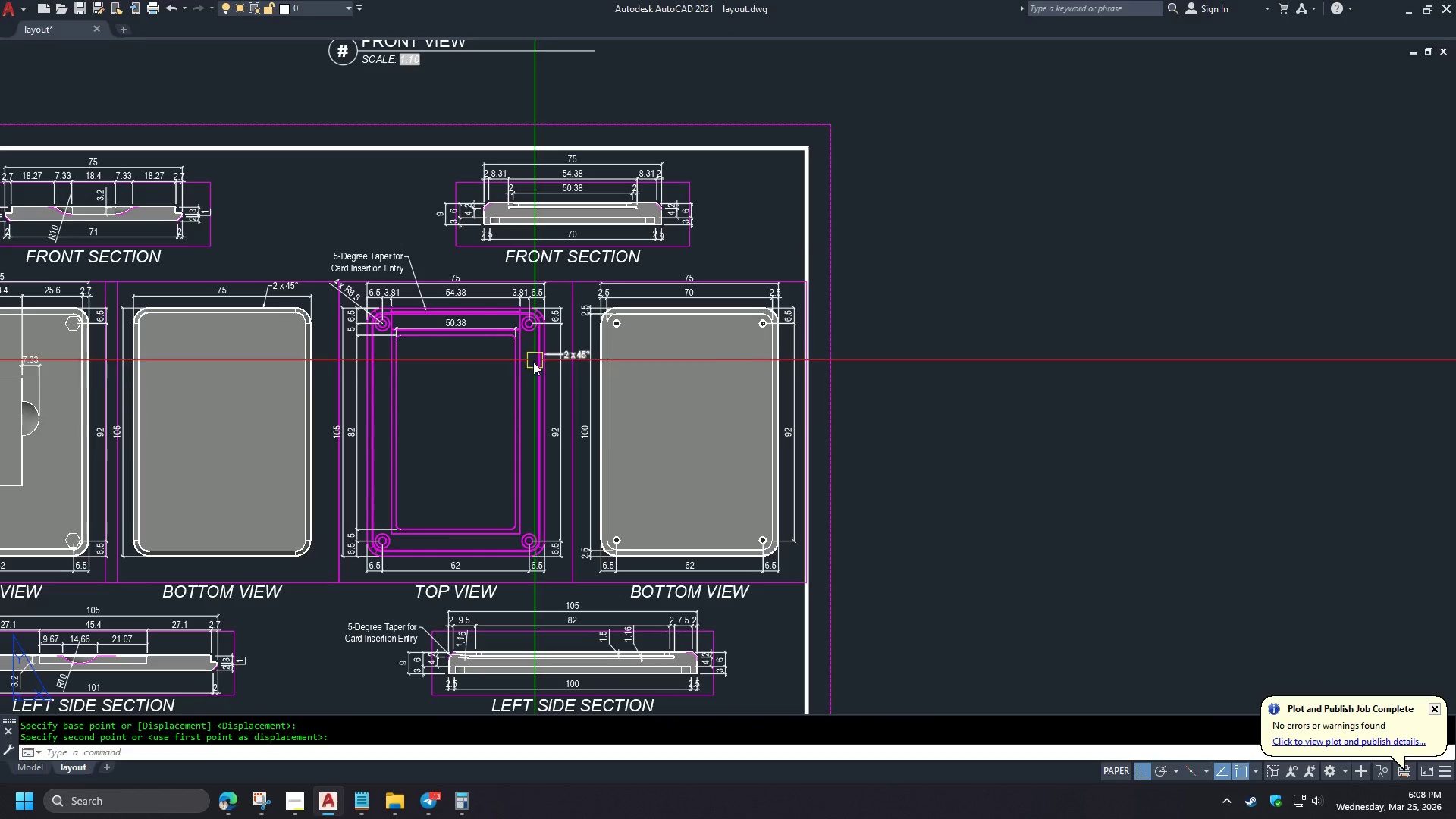 
scroll: coordinate [481, 370], scroll_direction: up, amount: 1.0
 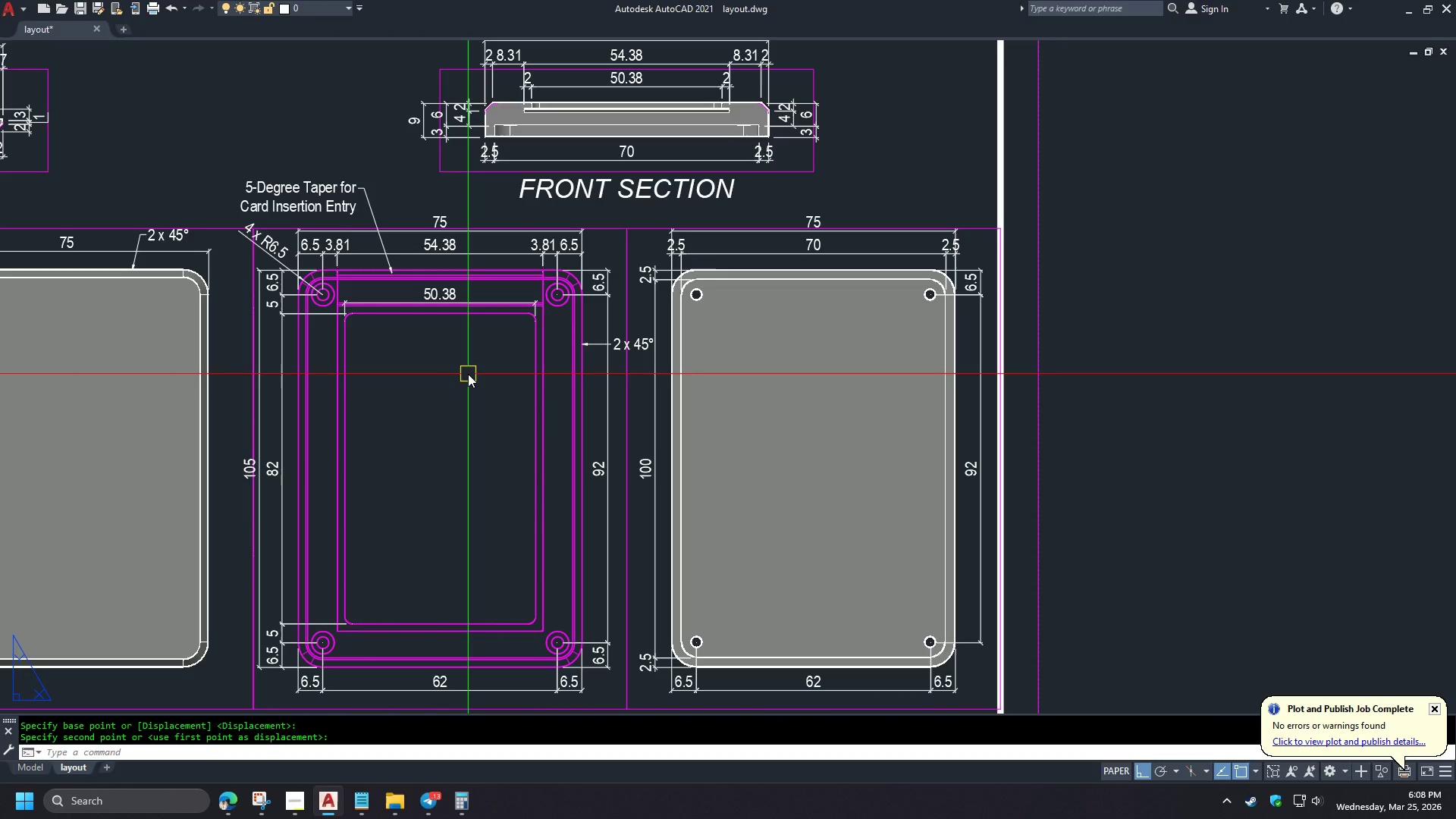 
scroll: coordinate [428, 300], scroll_direction: down, amount: 1.0
 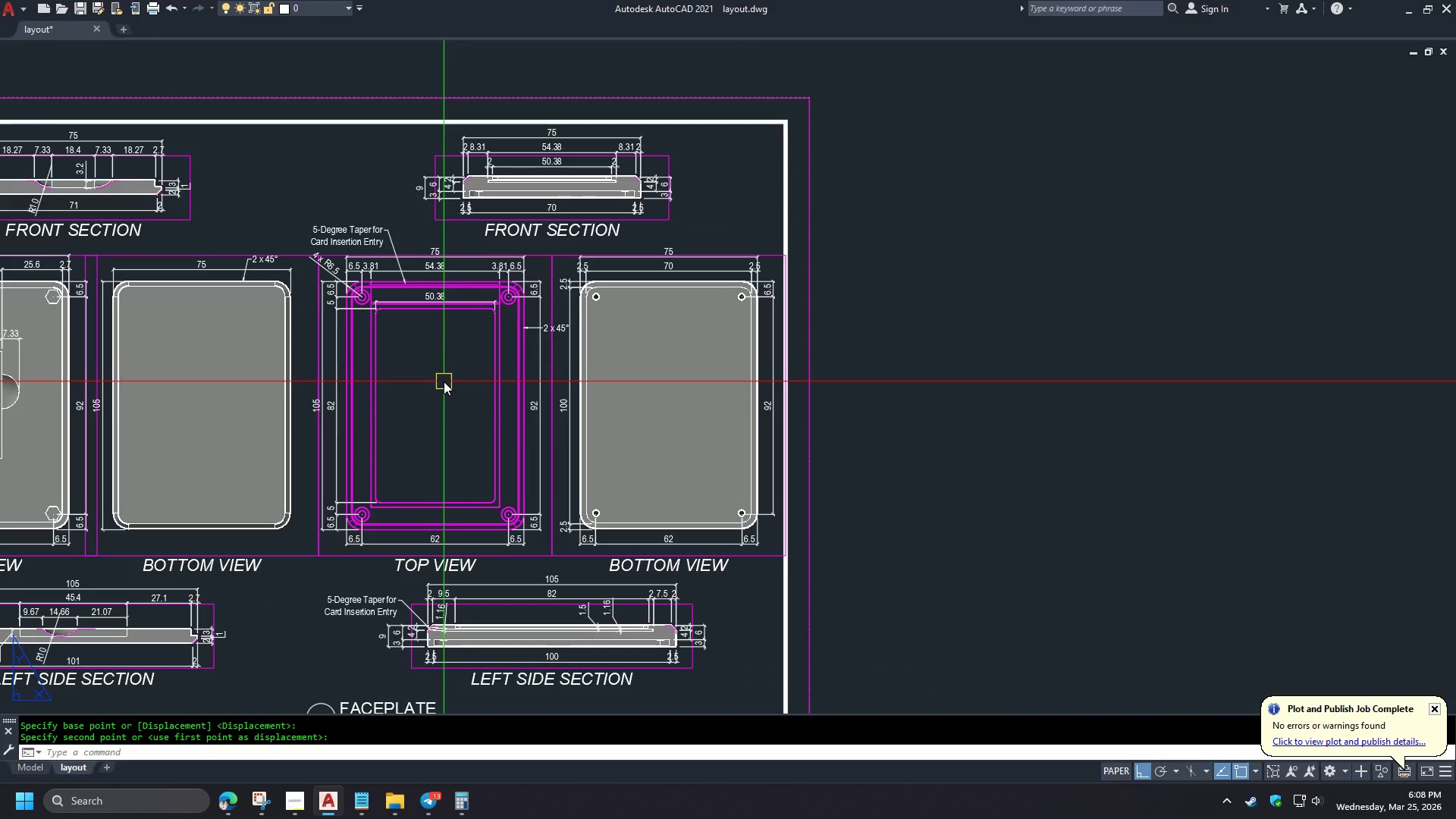 
wait(8.3)
 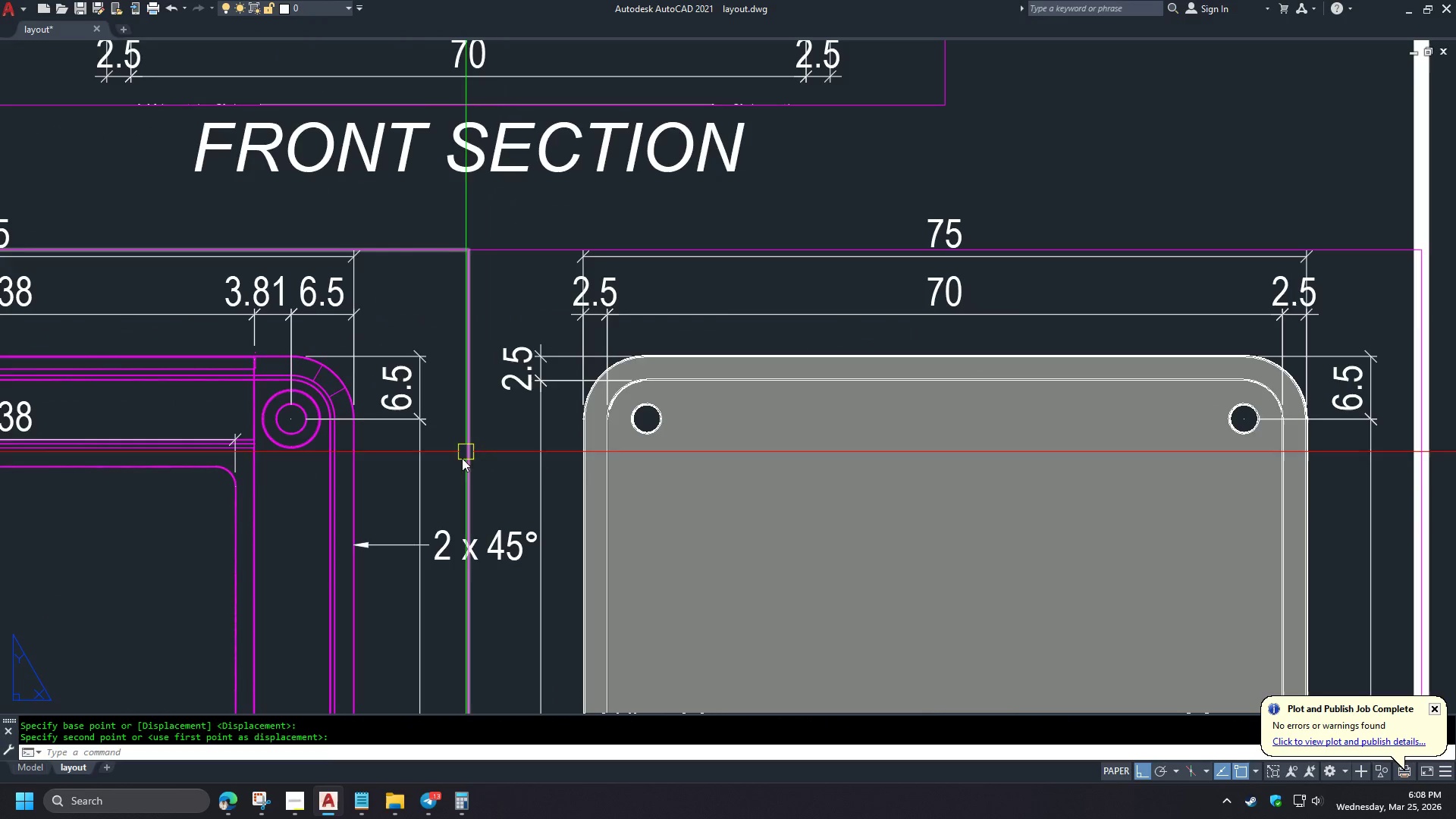 
left_click([384, 543])
 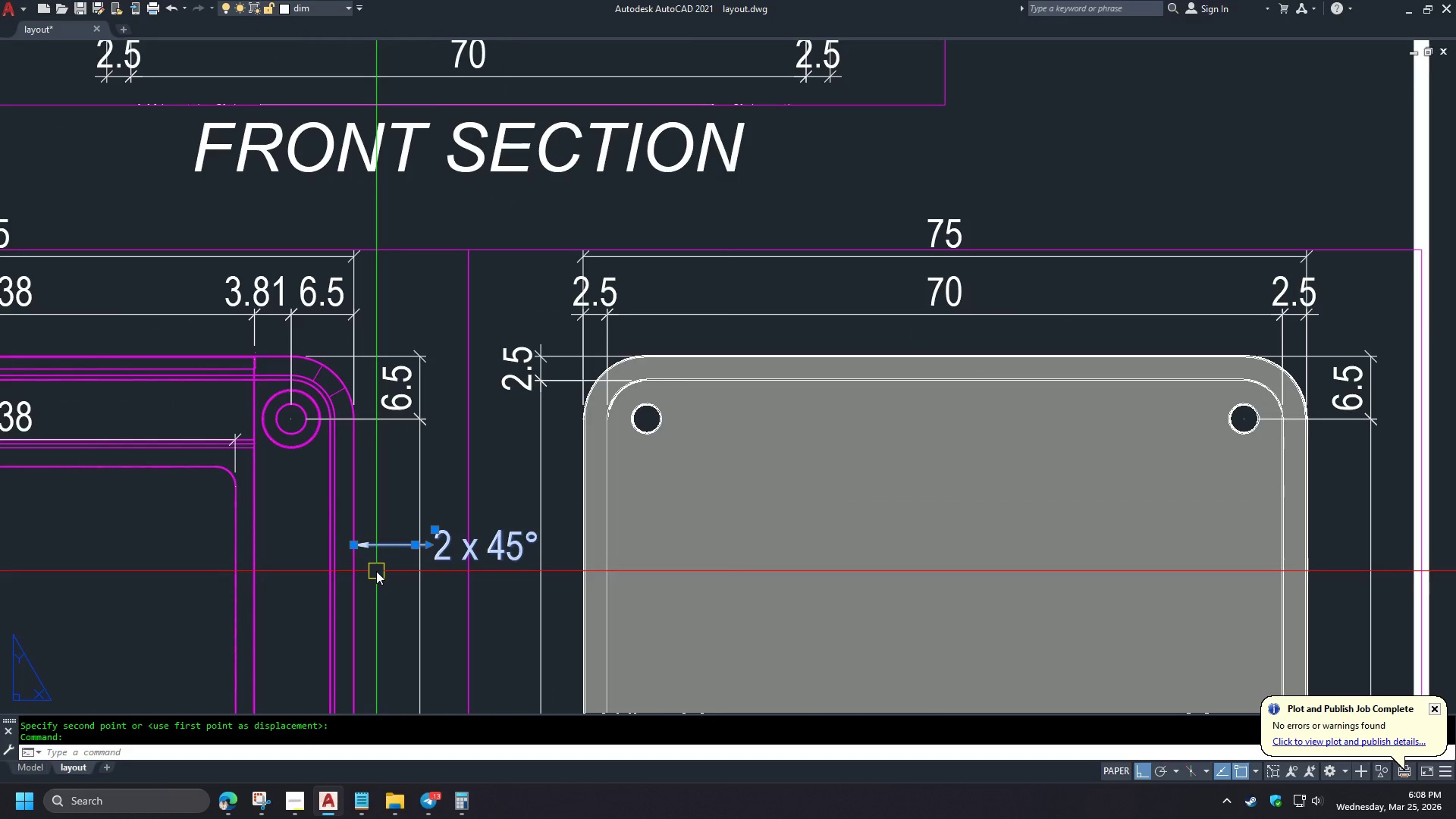 
key(M)
 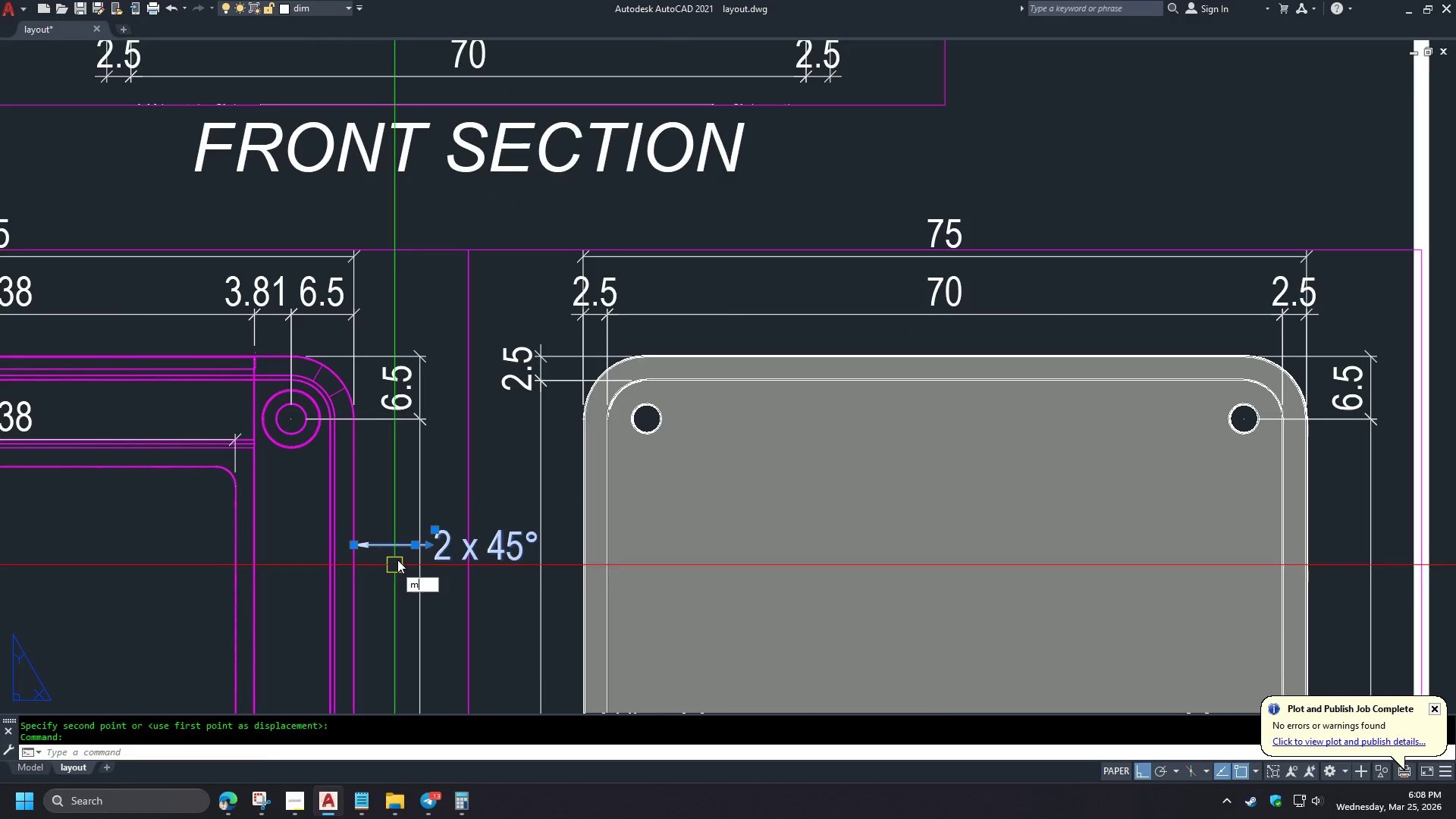 
key(Space)
 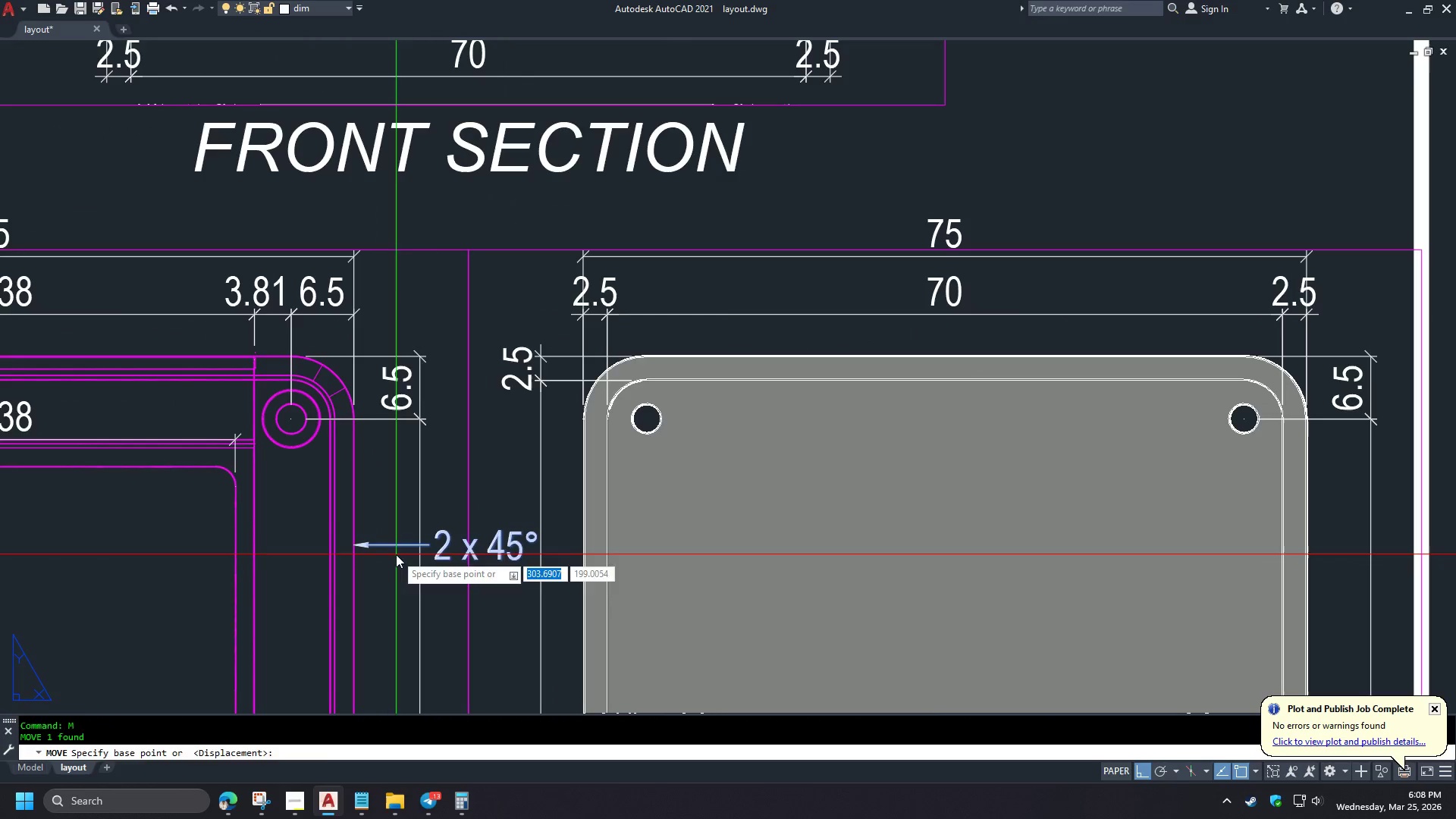 
left_click([396, 554])
 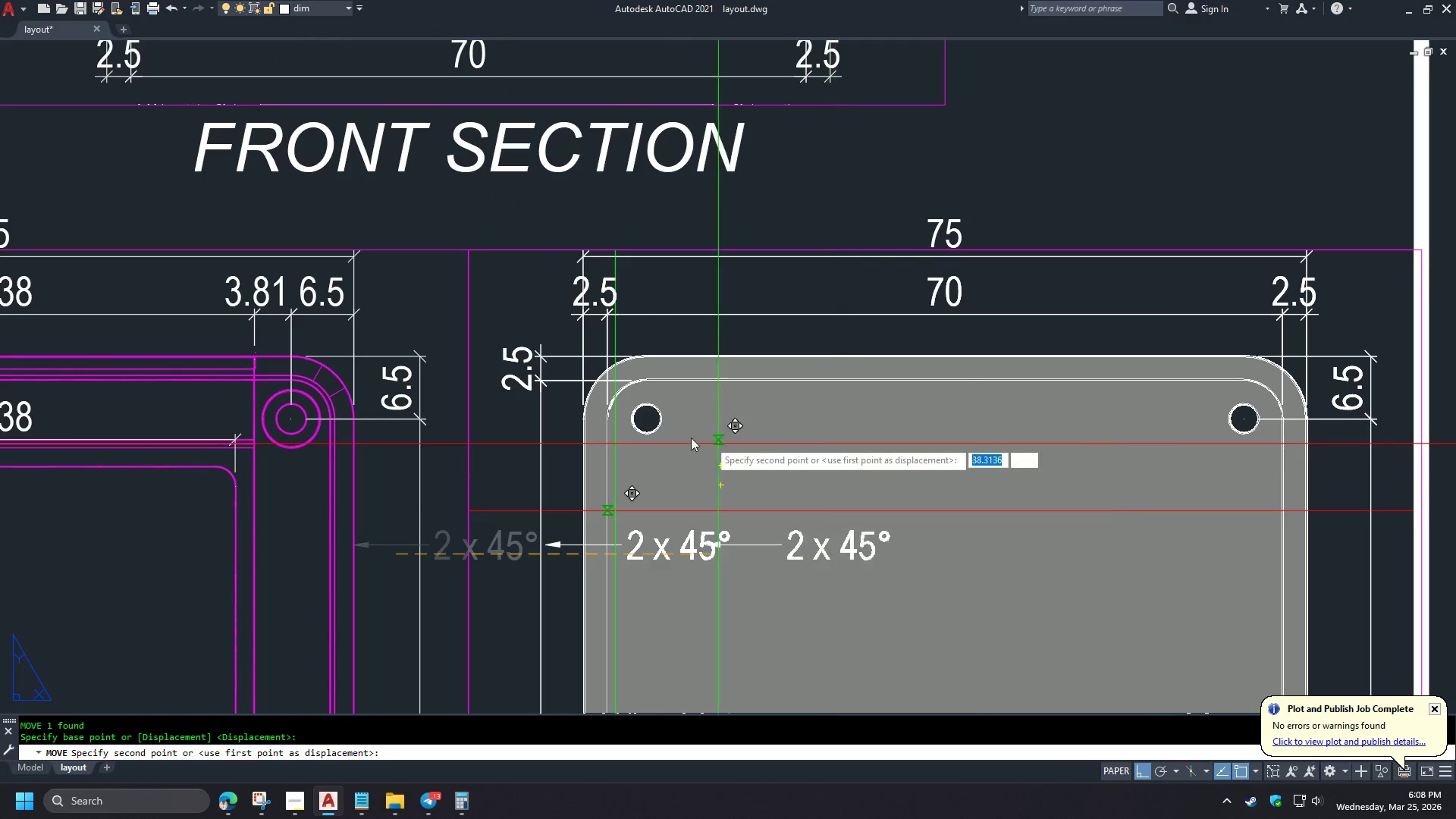 
scroll: coordinate [516, 324], scroll_direction: up, amount: 3.0
 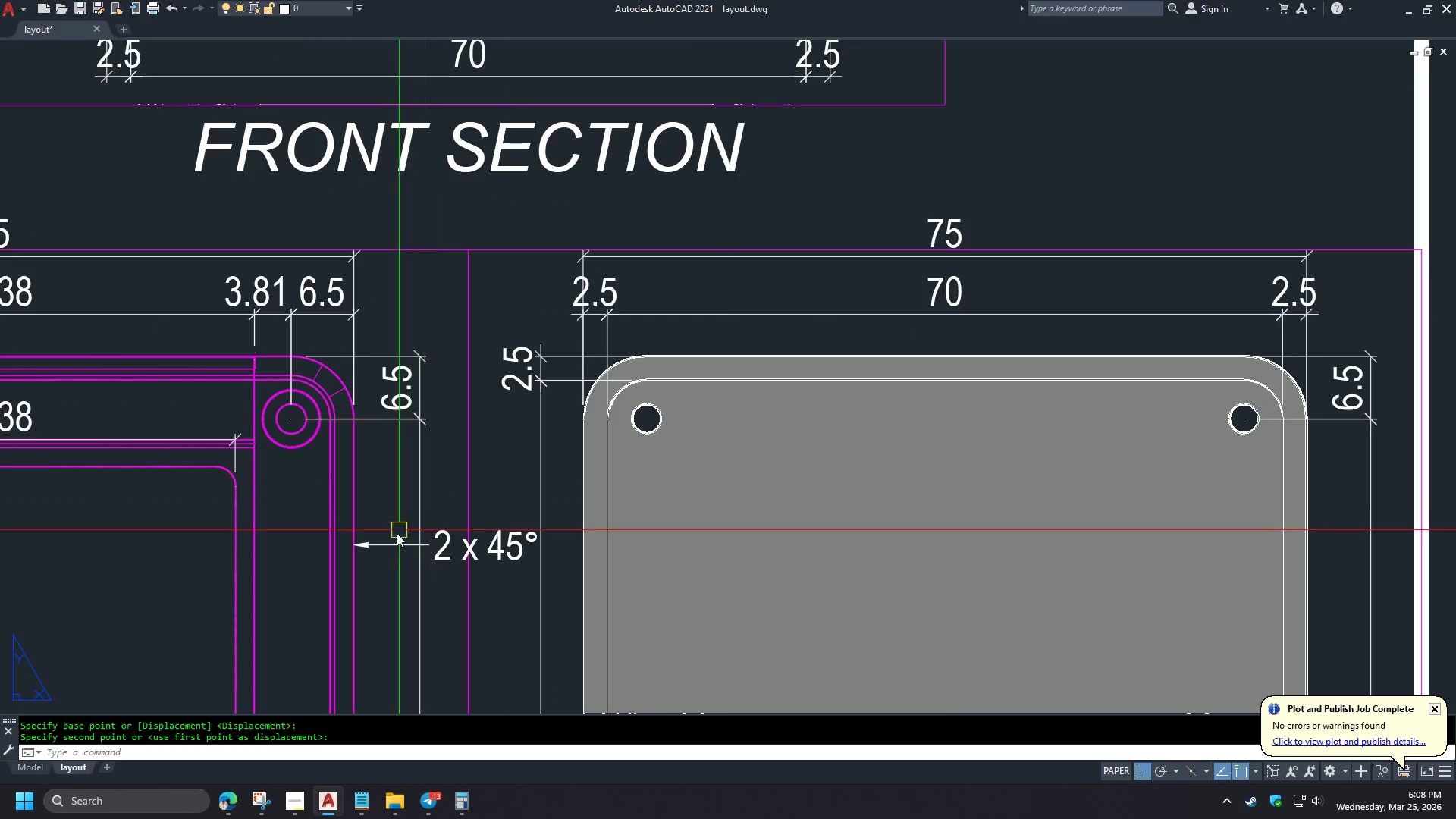 
scroll: coordinate [715, 466], scroll_direction: down, amount: 4.0
 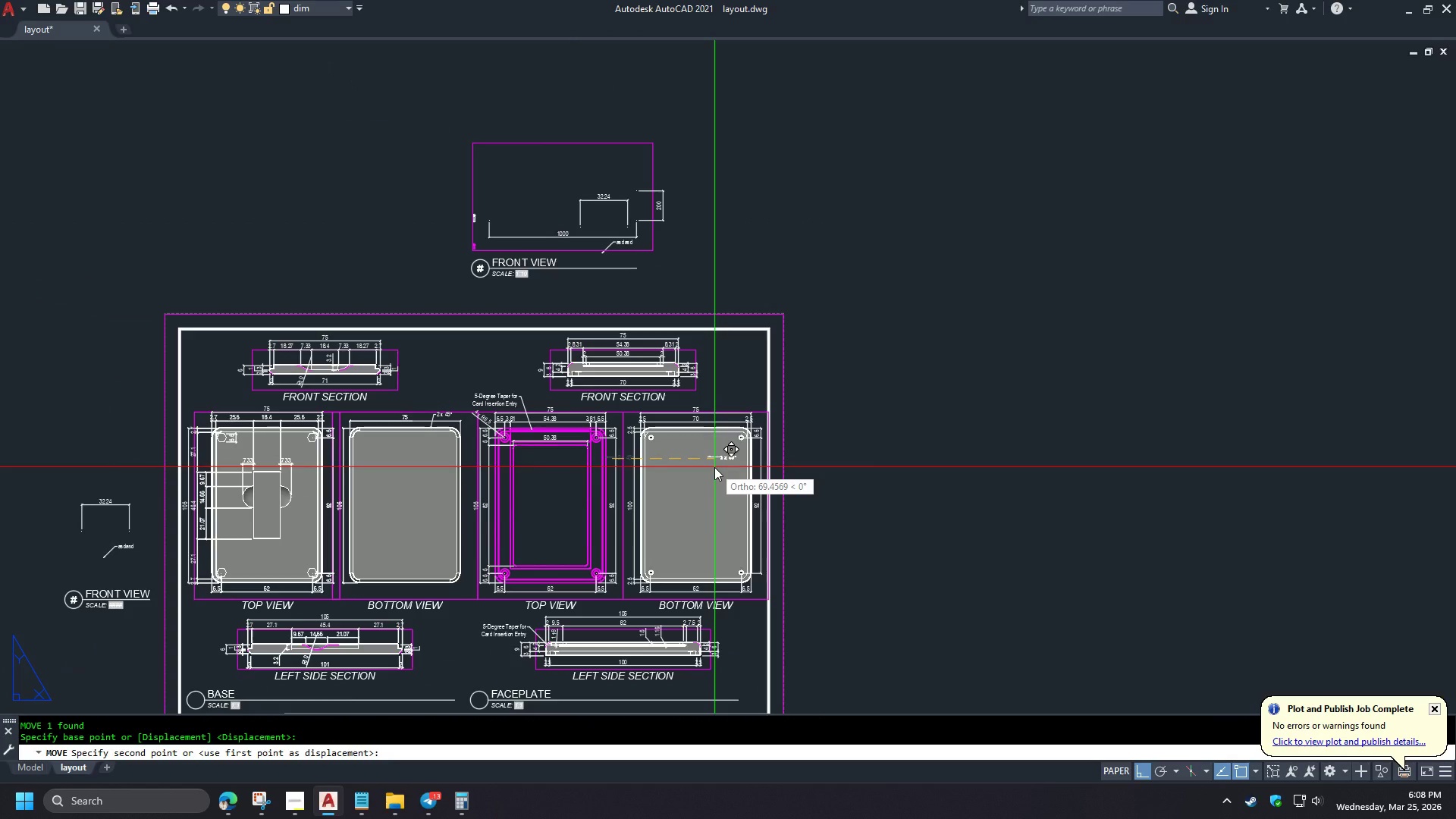 
scroll: coordinate [714, 467], scroll_direction: up, amount: 1.0
 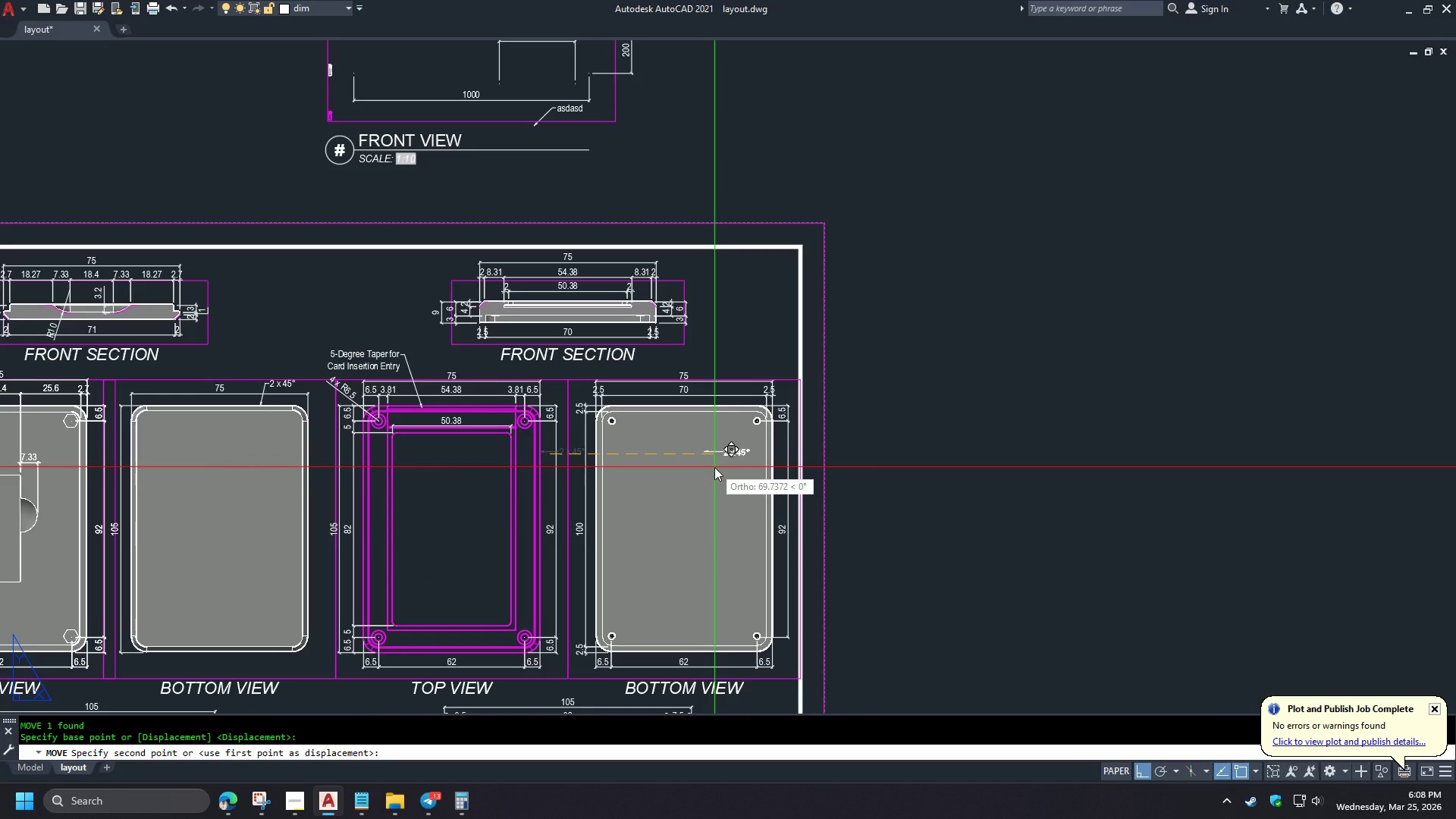 
key(Escape)
 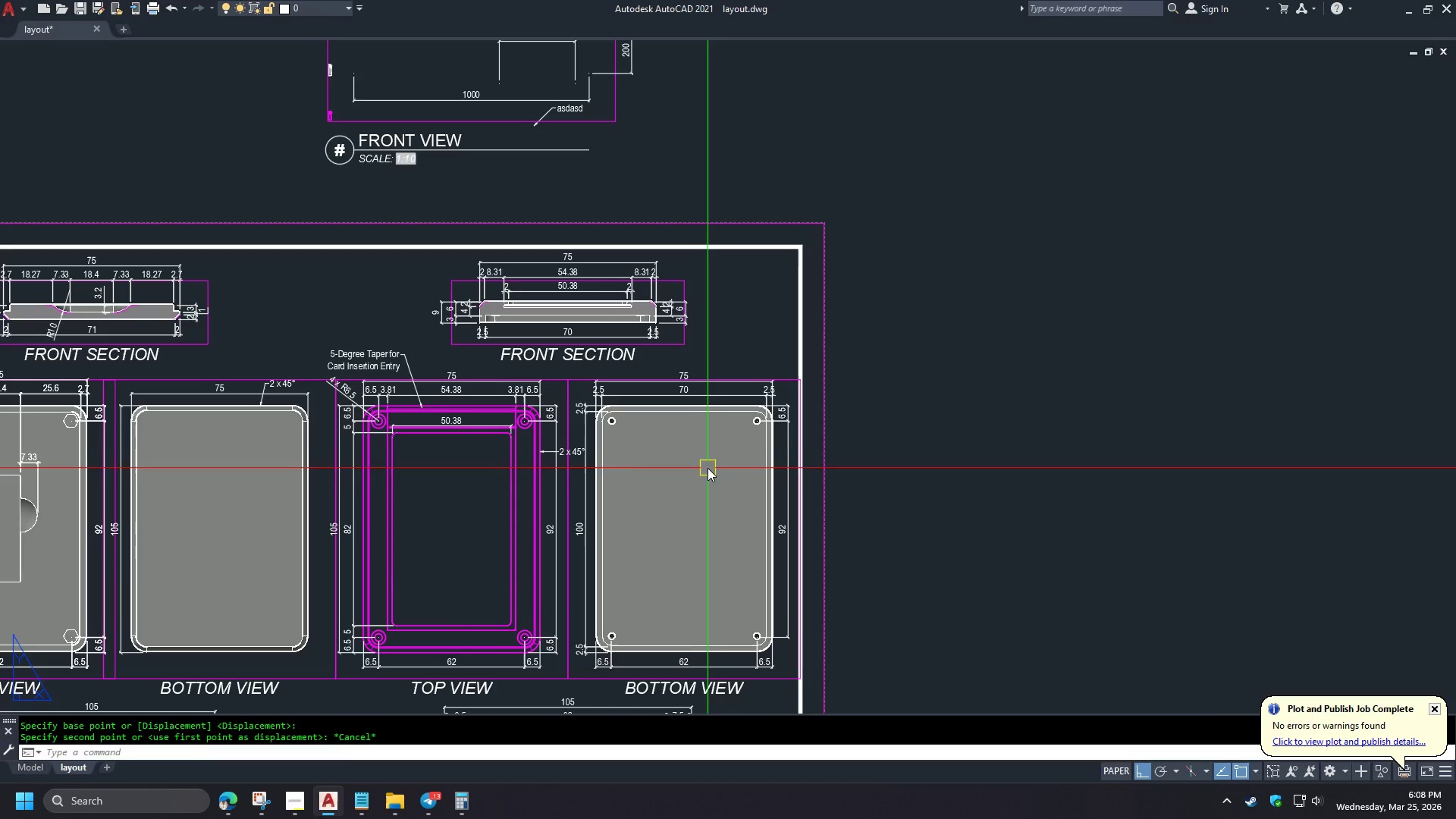 
key(Escape)
 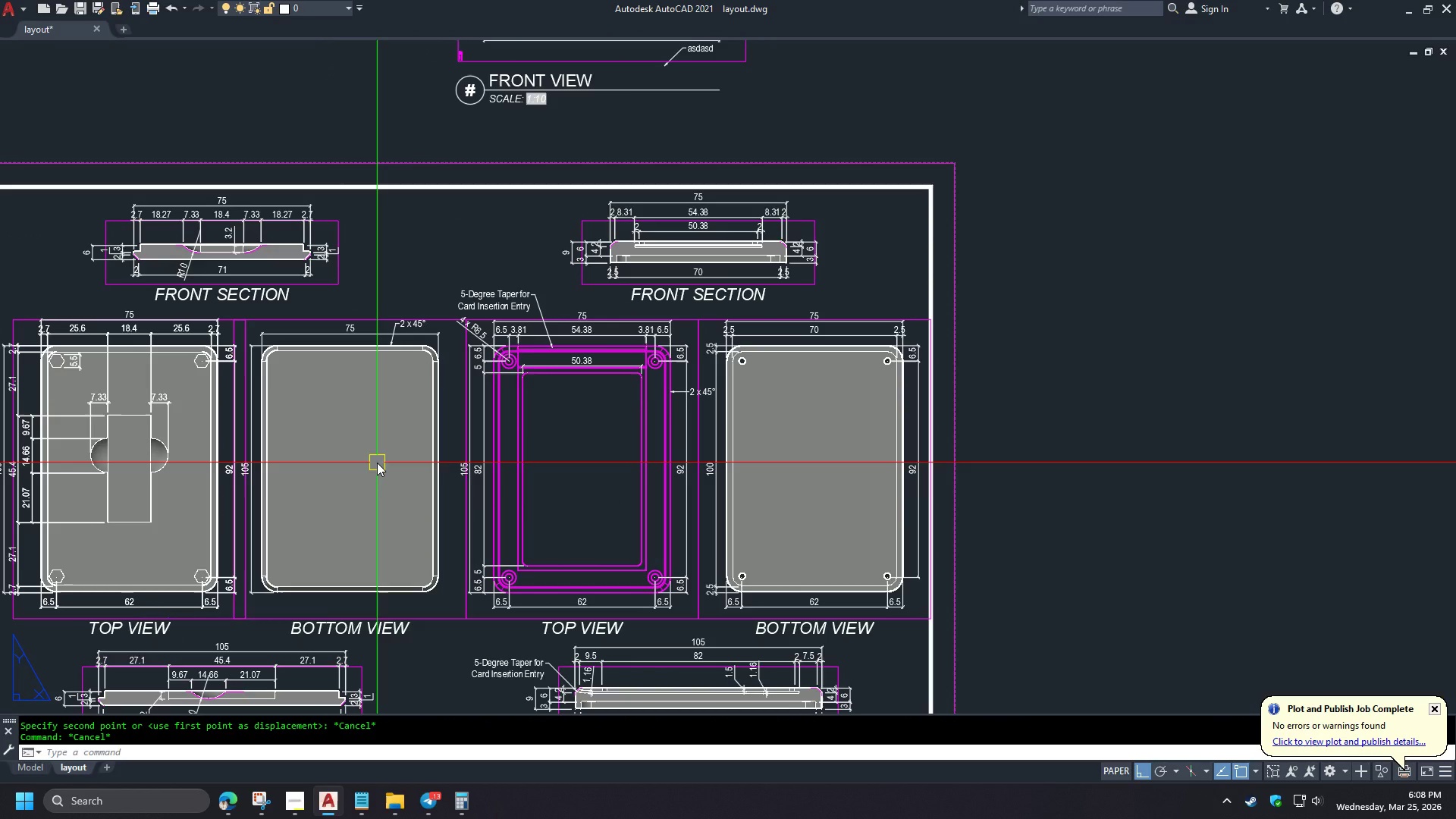 
wait(9.94)
 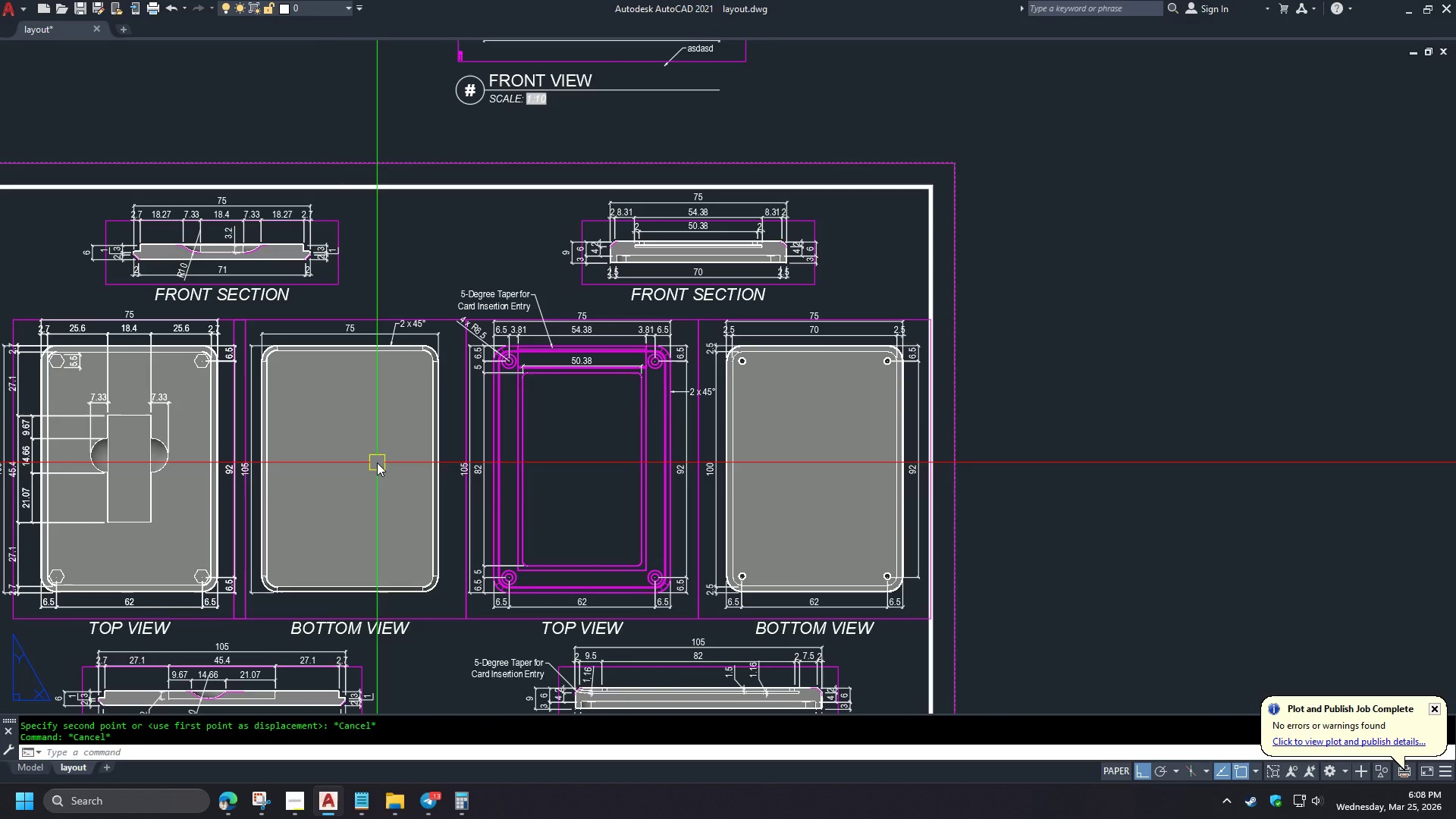 
scroll: coordinate [522, 430], scroll_direction: up, amount: 1.0
 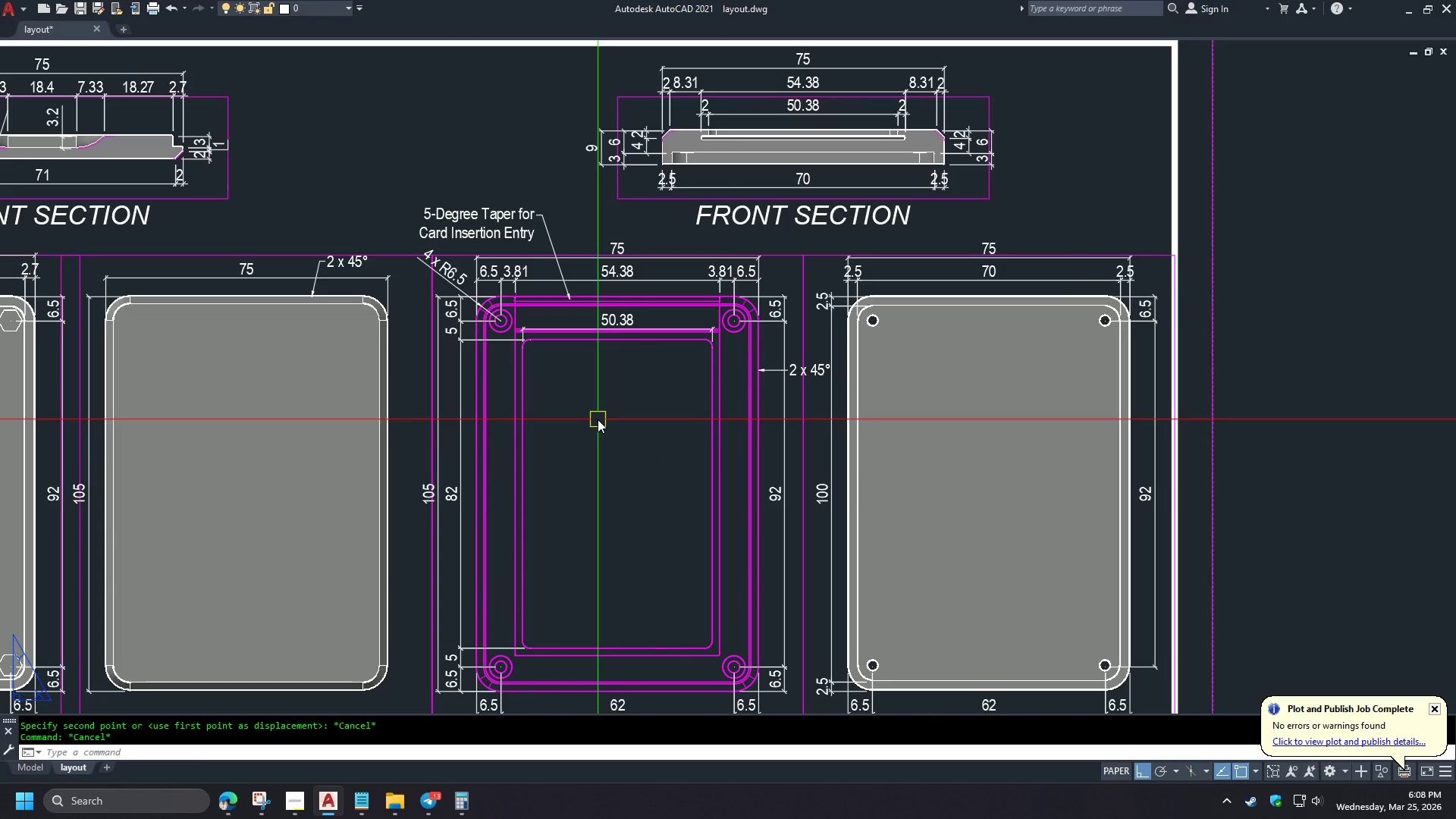 
left_click([927, 354])
 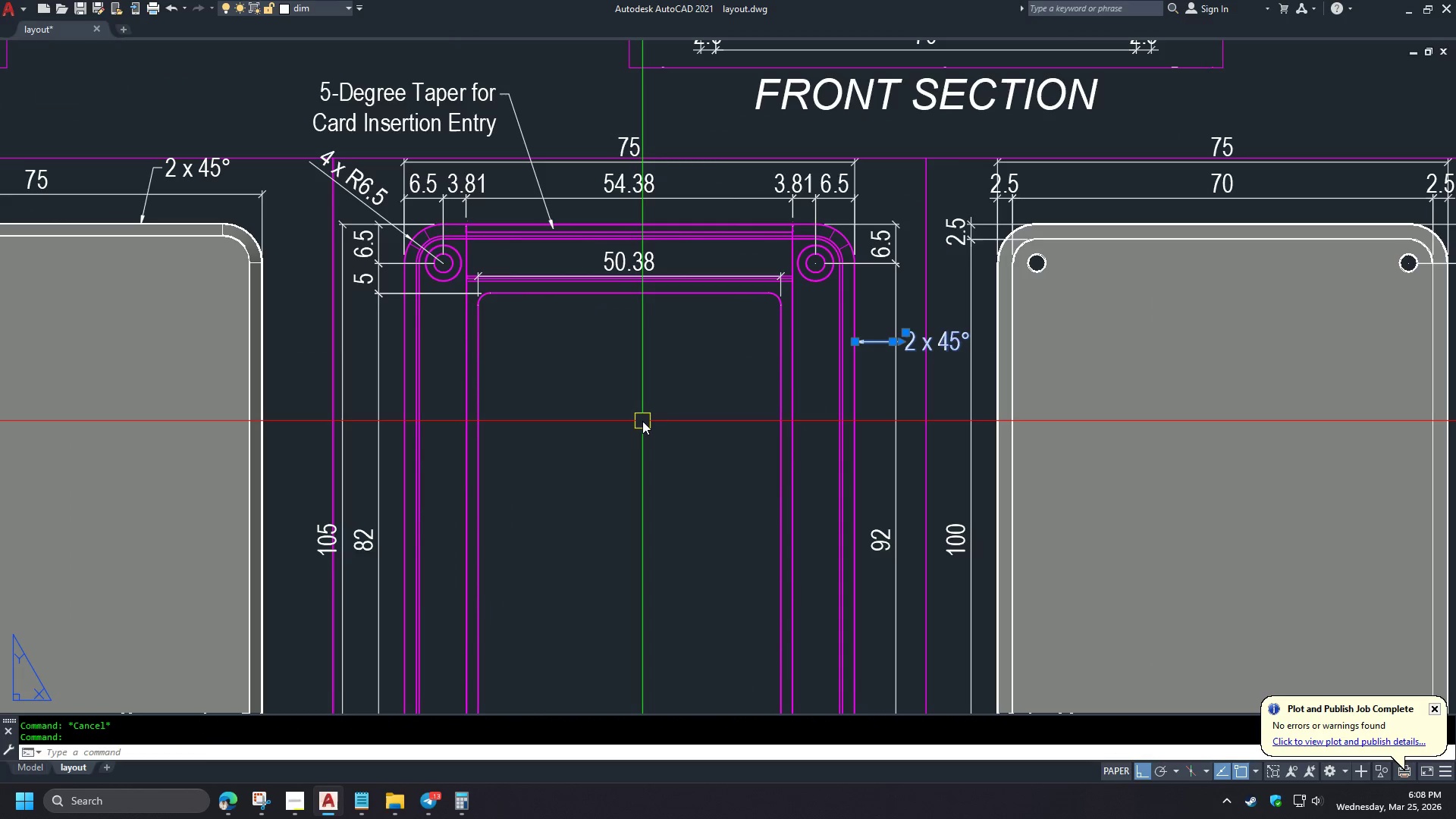 
key(M)
 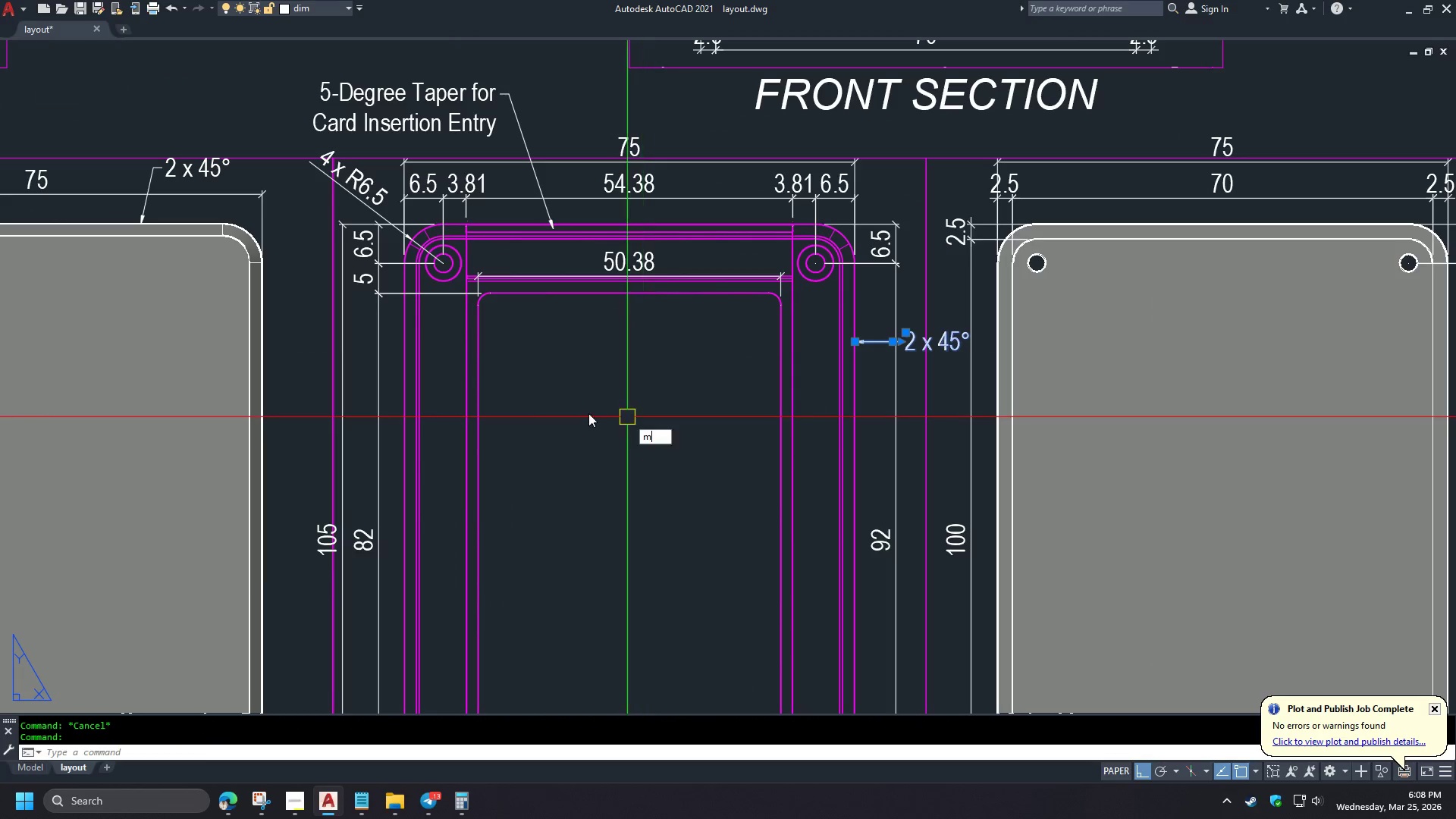 
scroll: coordinate [598, 419], scroll_direction: up, amount: 1.0
 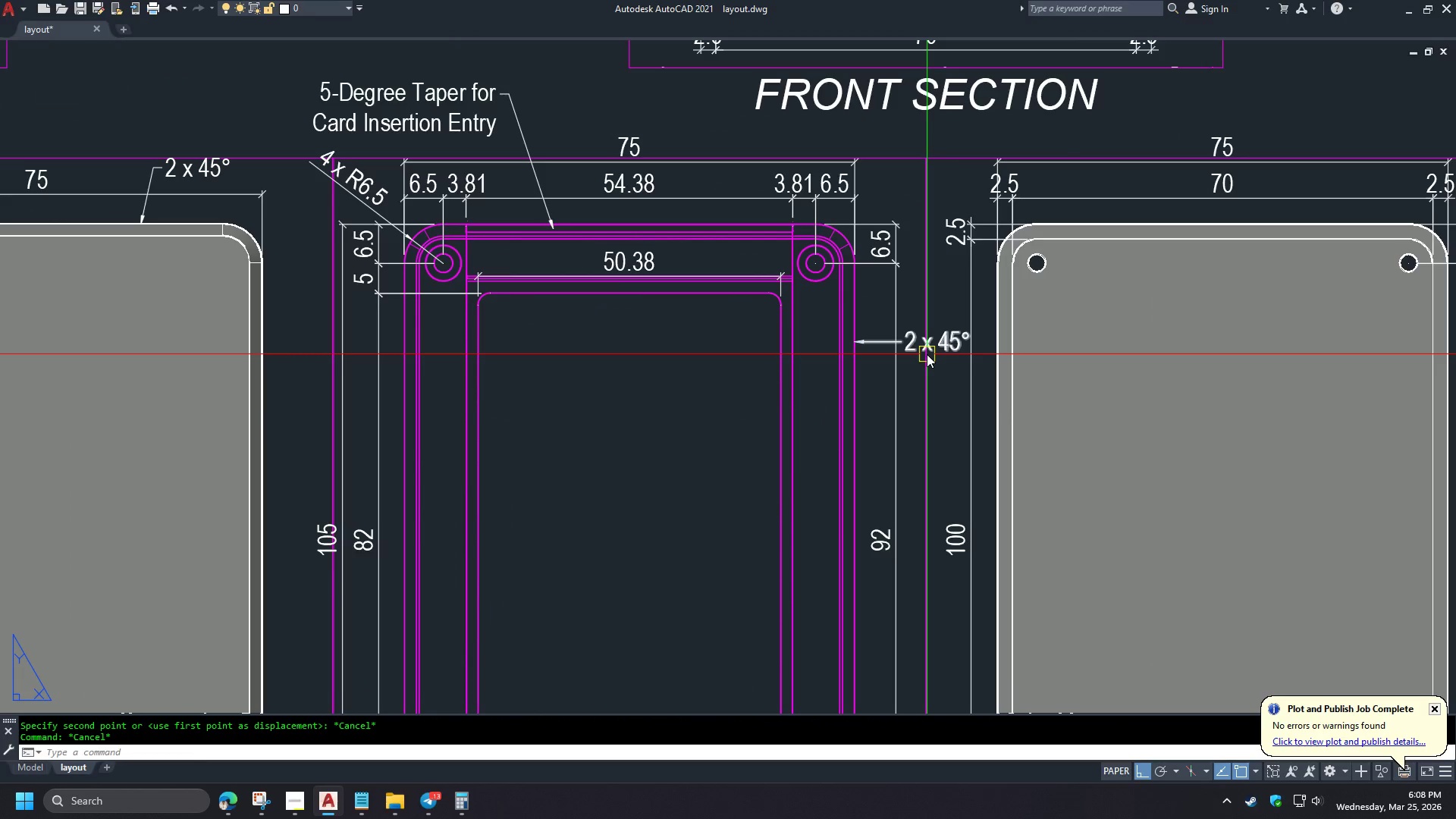 
key(I)
 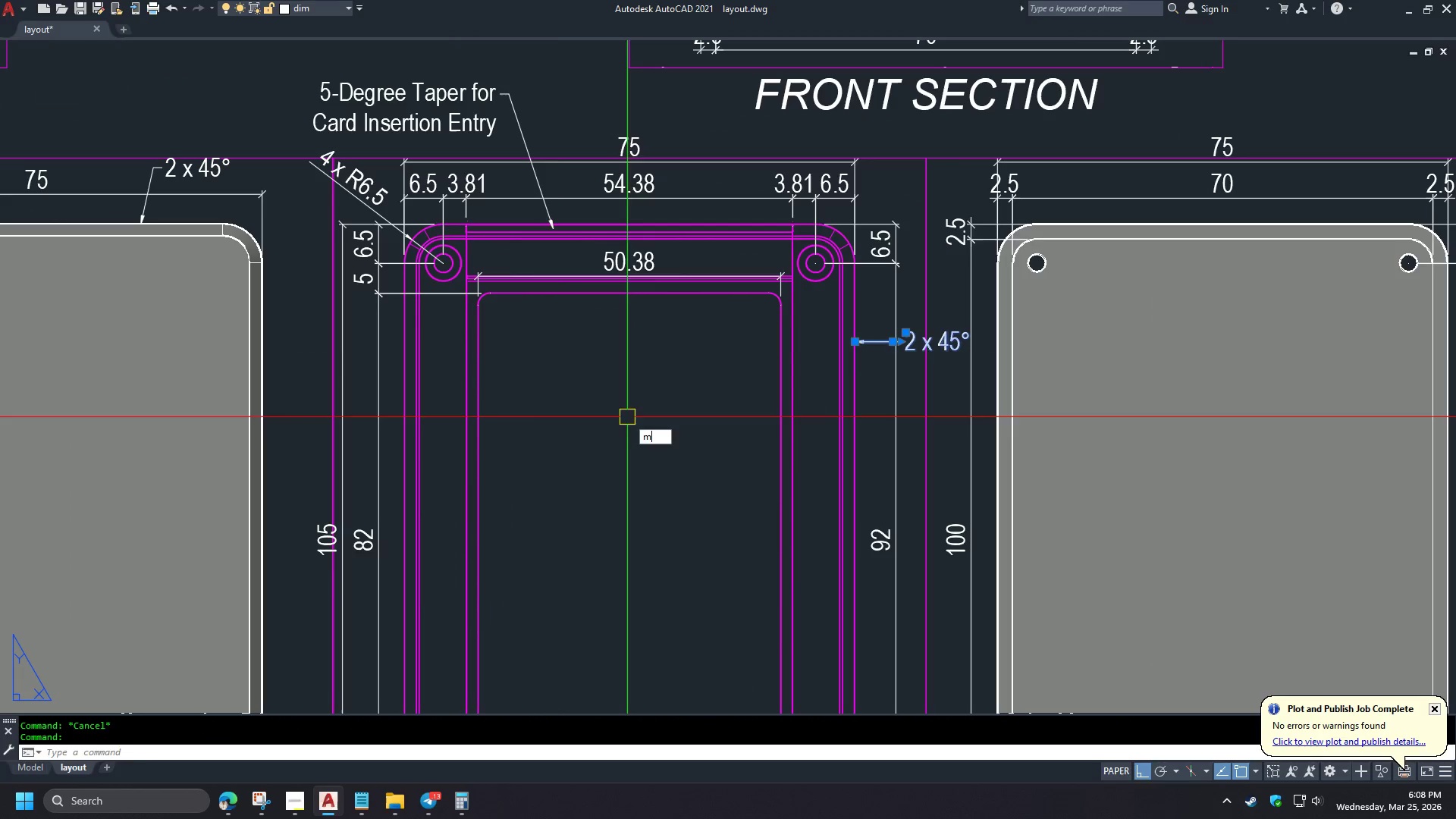 
key(Space)
 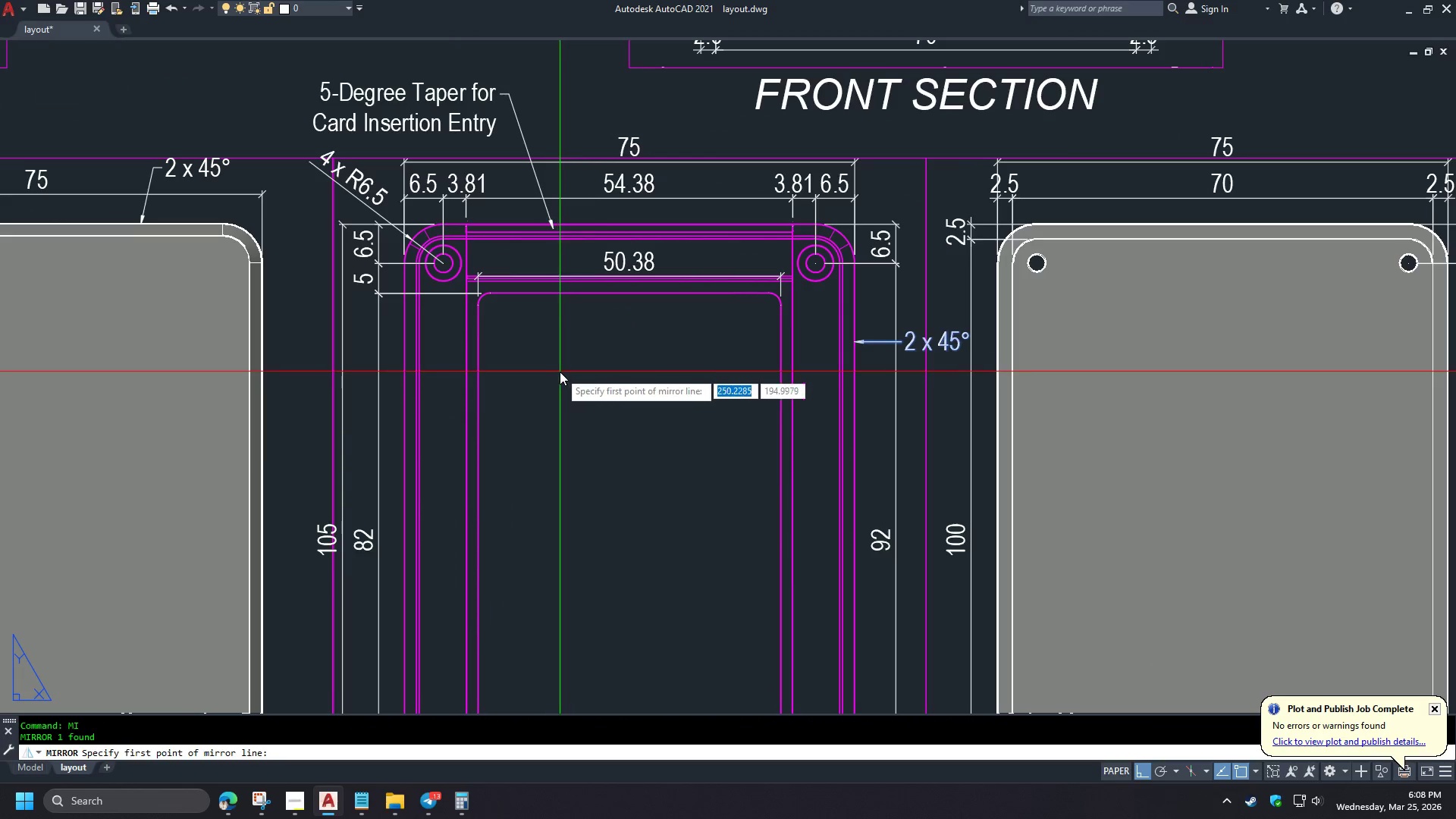 
left_click_drag(start_coordinate=[560, 372], to_coordinate=[560, 380])
 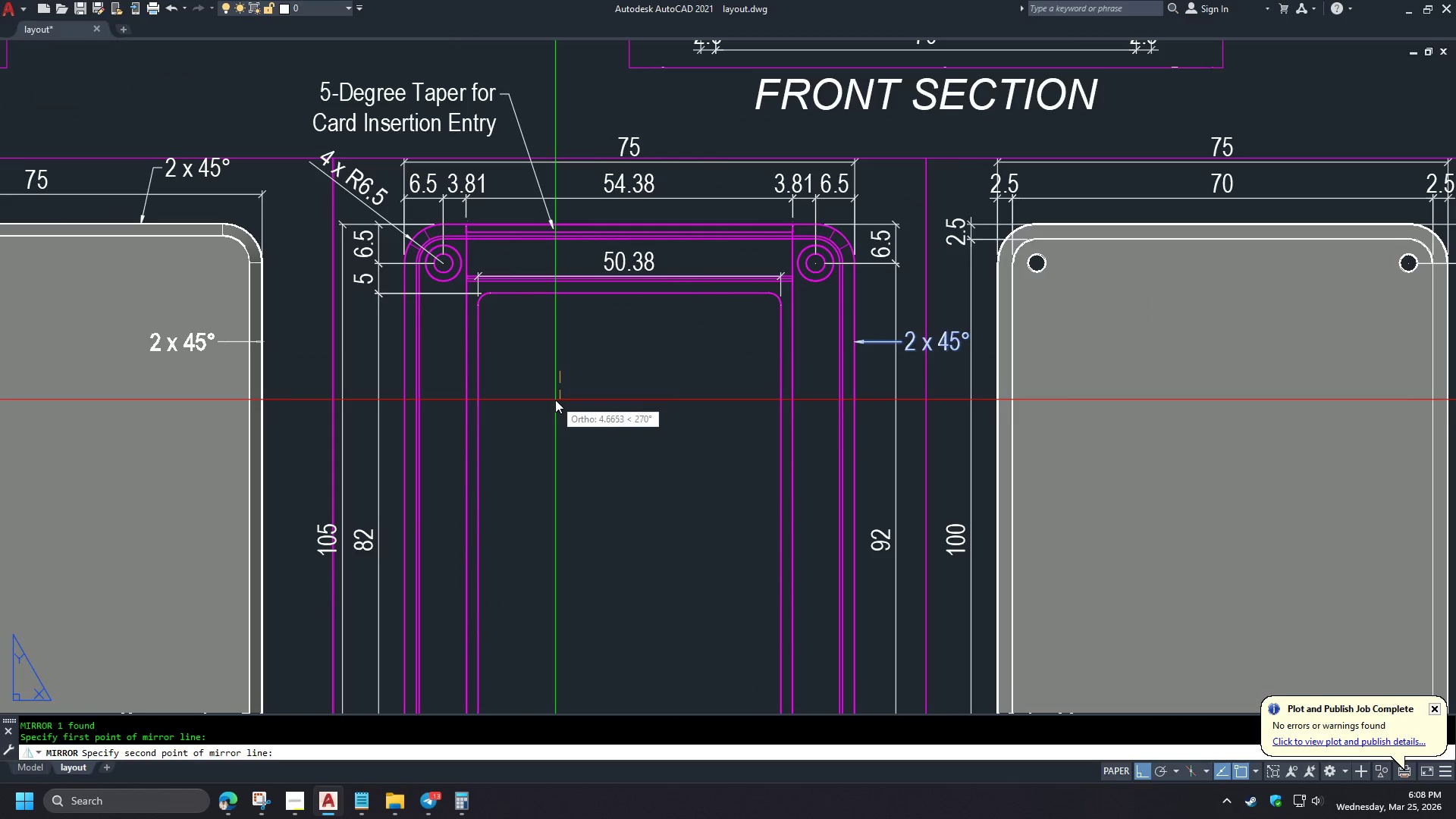 
double_click([555, 400])
 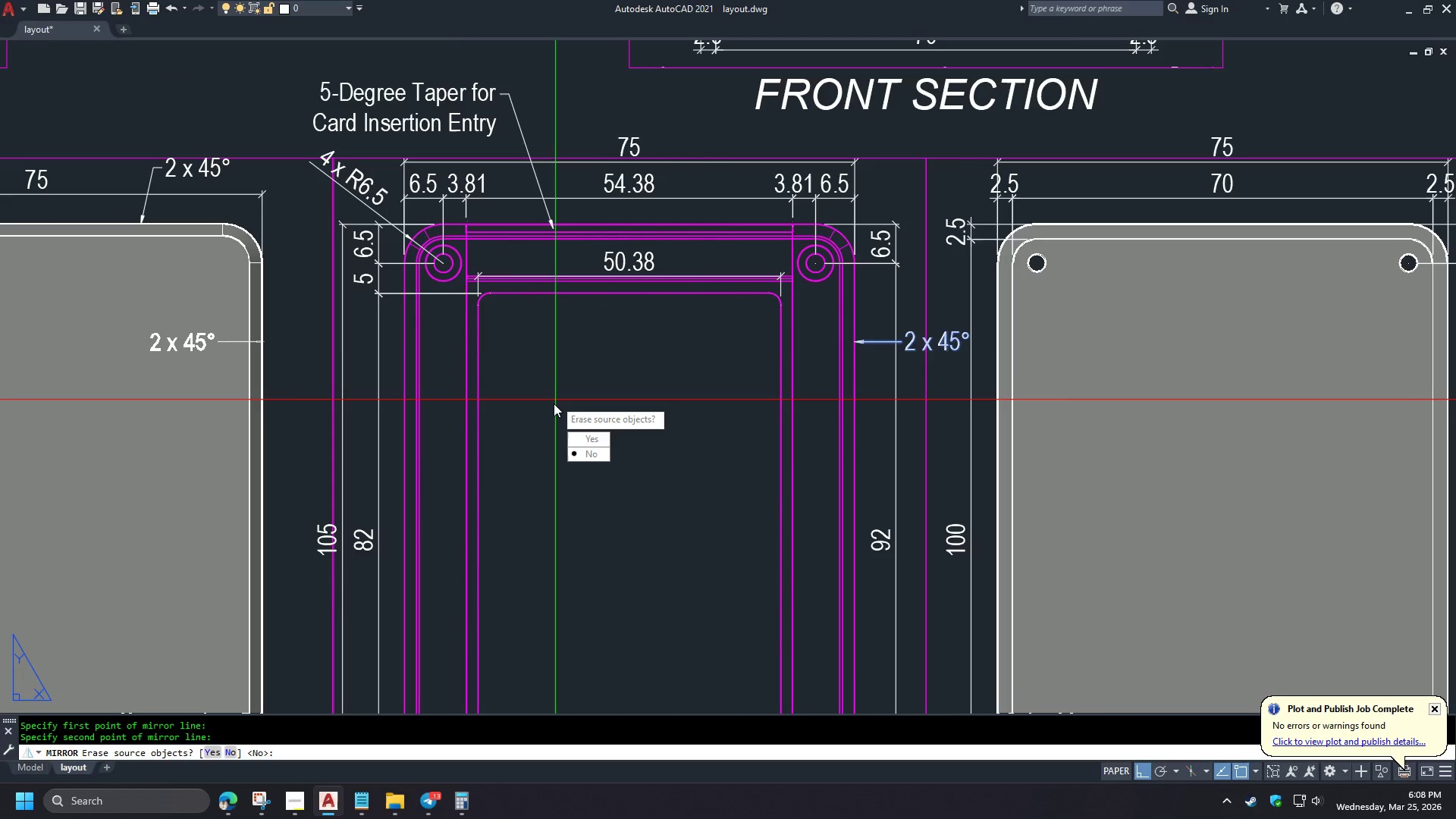 
key(Y)
 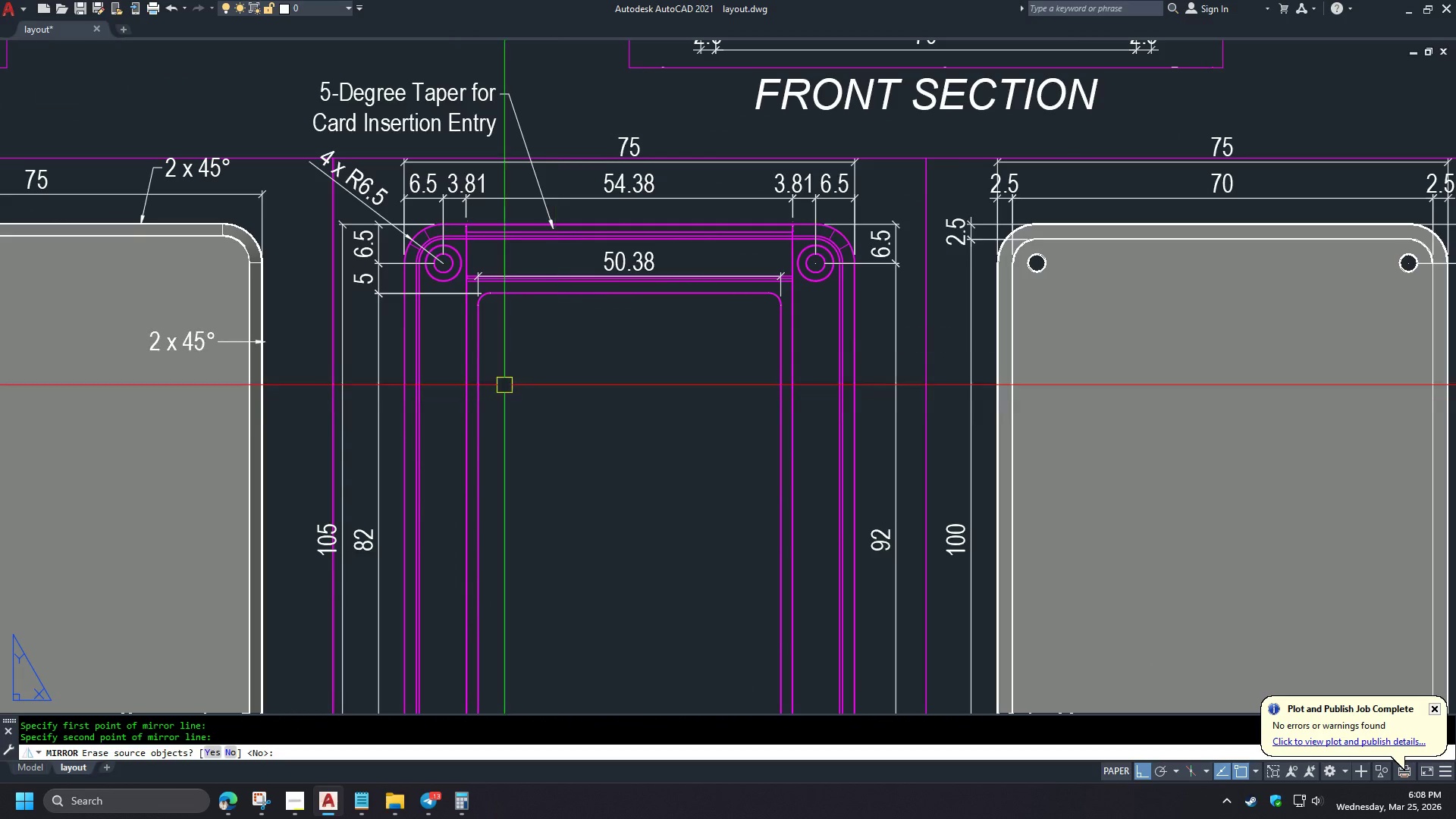 
key(Space)
 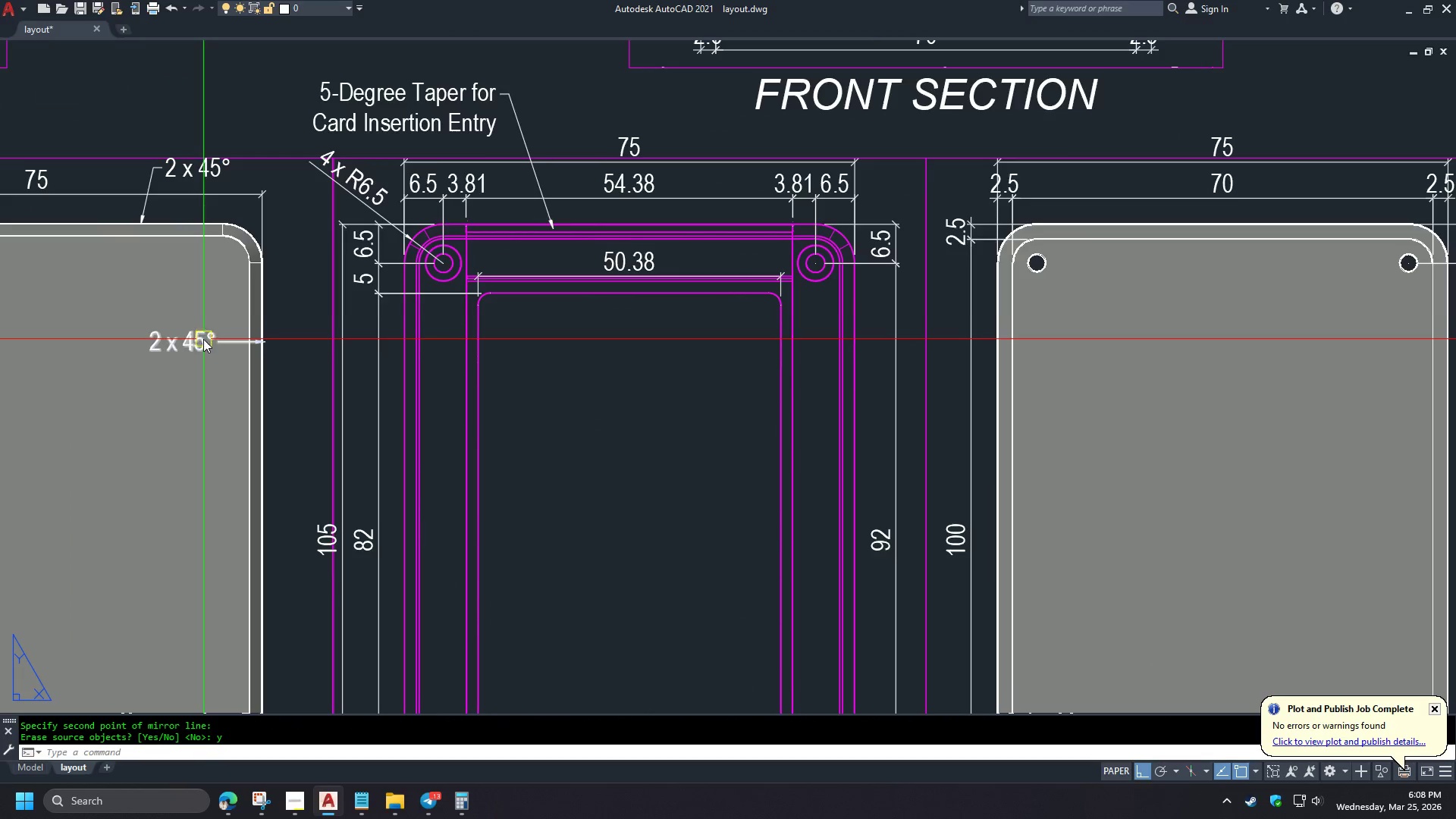 
left_click([246, 335])
 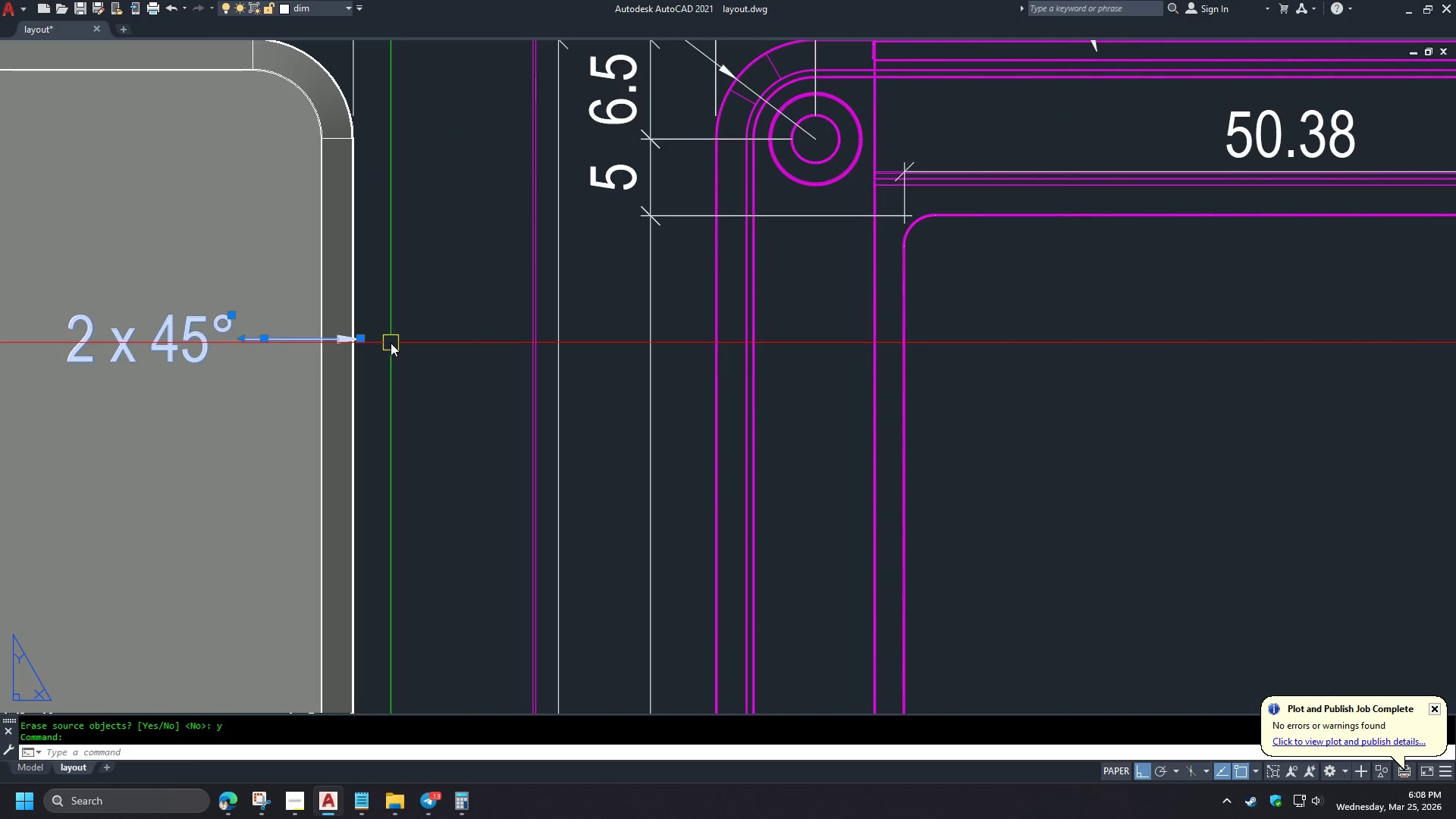 
key(M)
 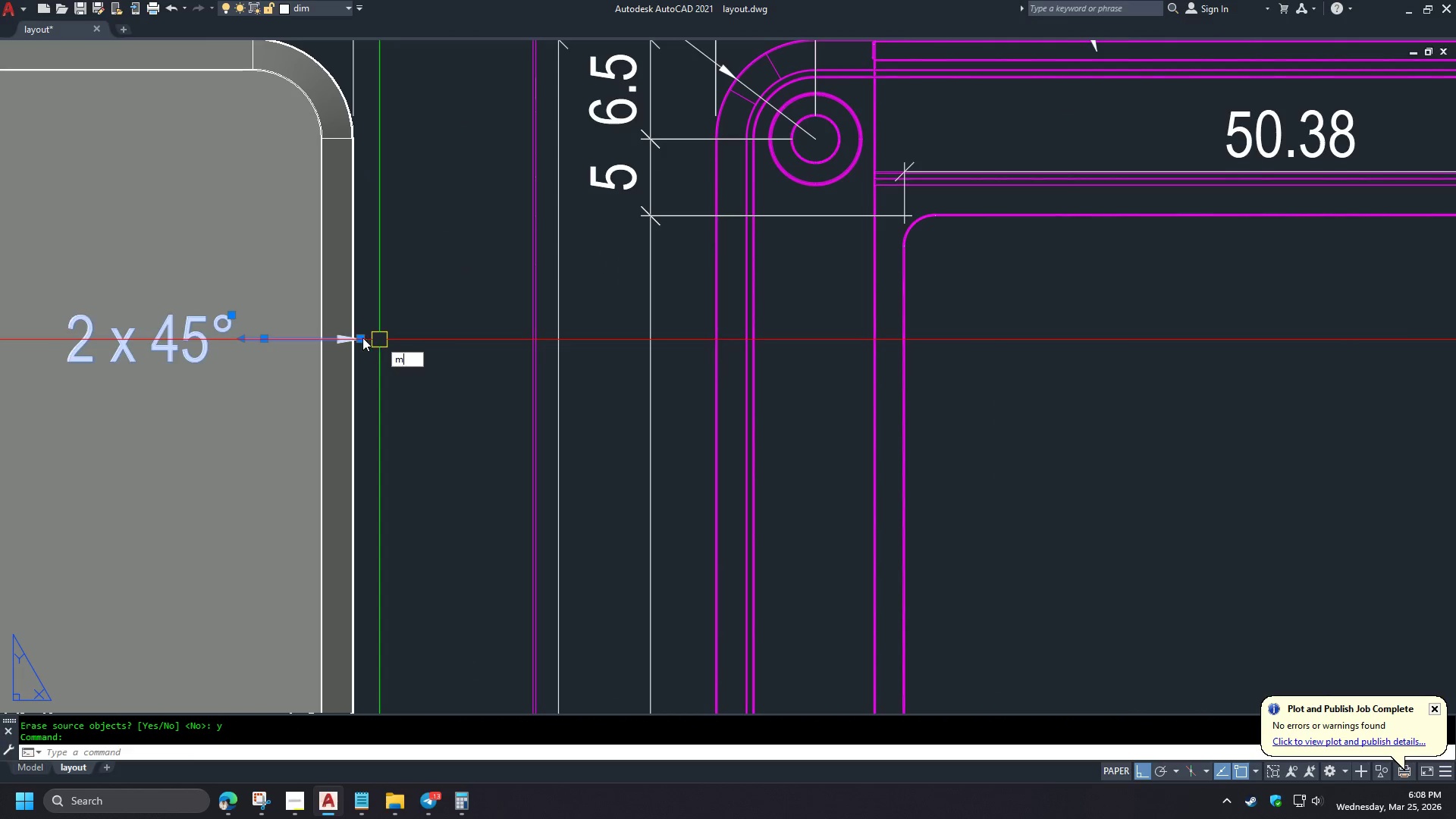 
key(Space)
 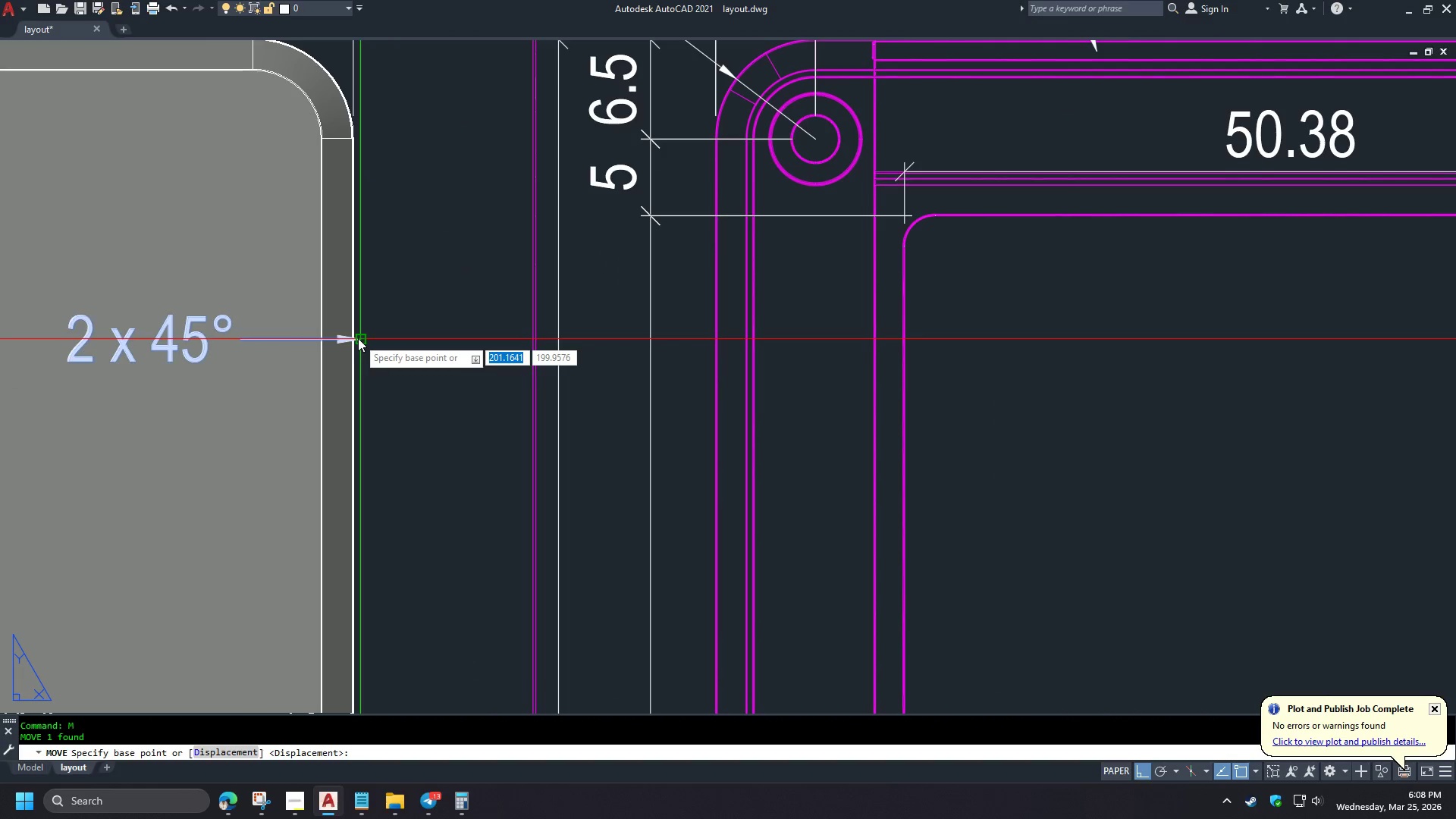 
left_click([358, 338])
 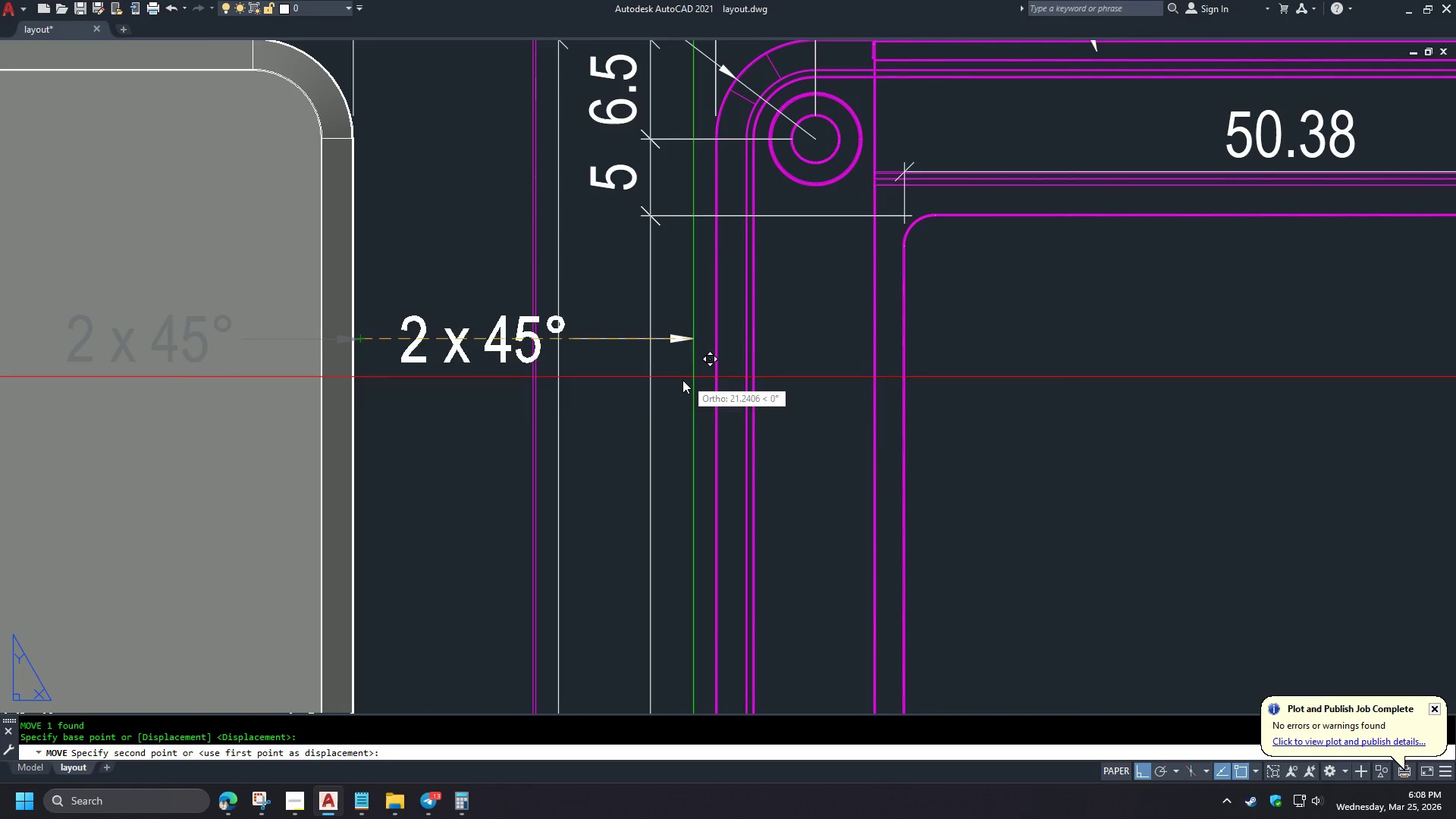 
scroll: coordinate [205, 344], scroll_direction: up, amount: 2.0
 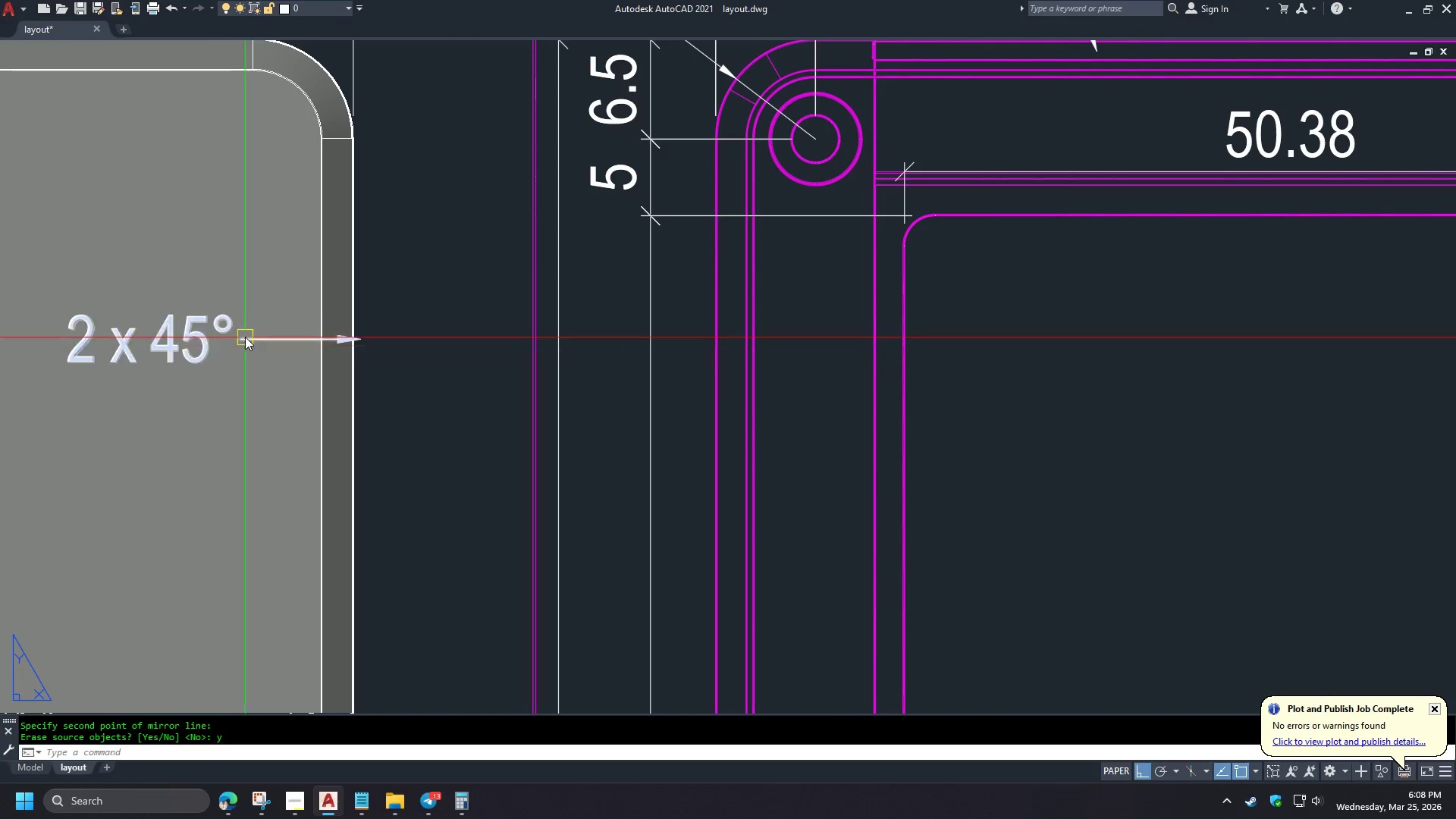 
left_click([661, 400])
 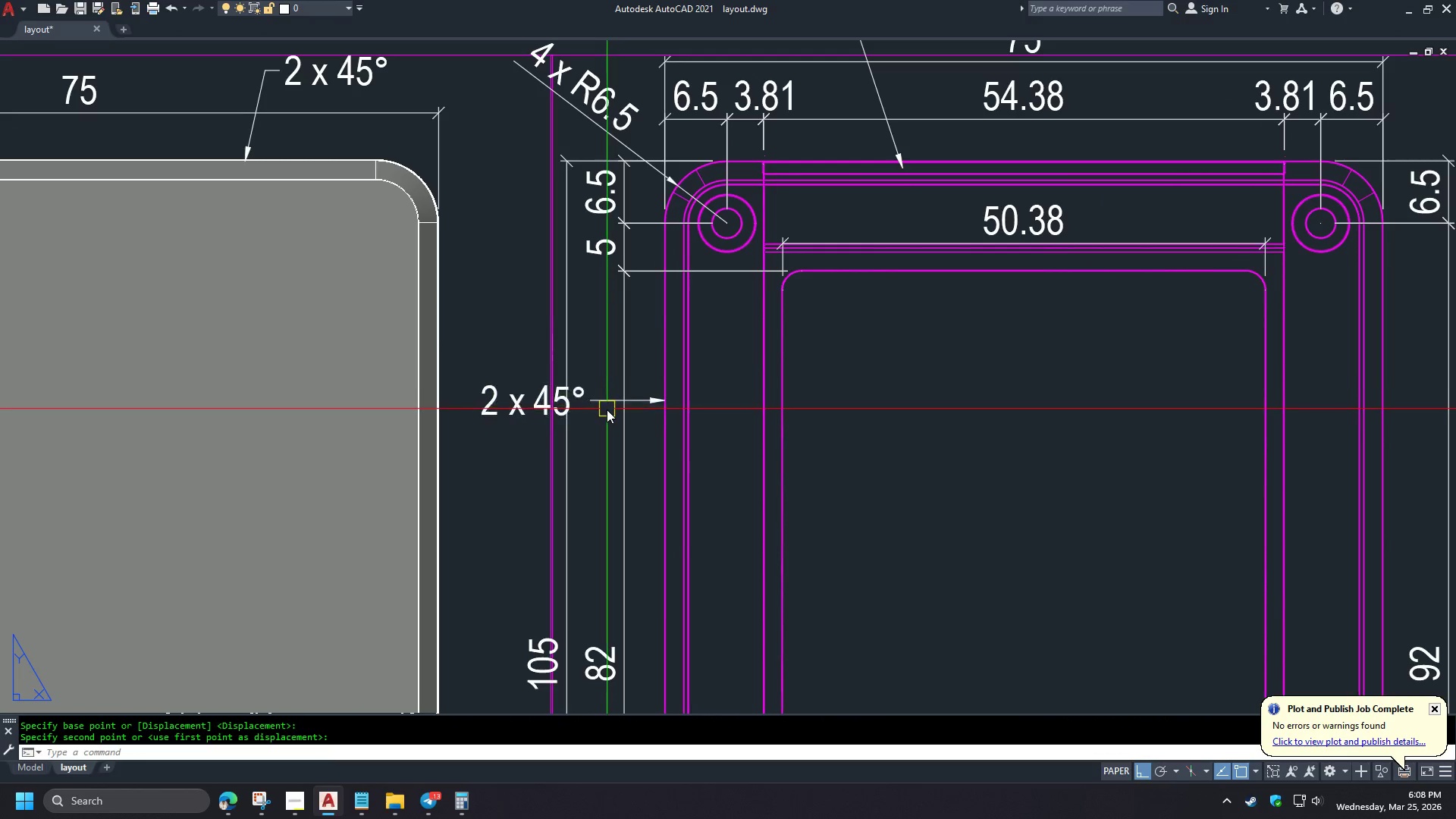 
scroll: coordinate [607, 384], scroll_direction: down, amount: 2.0
 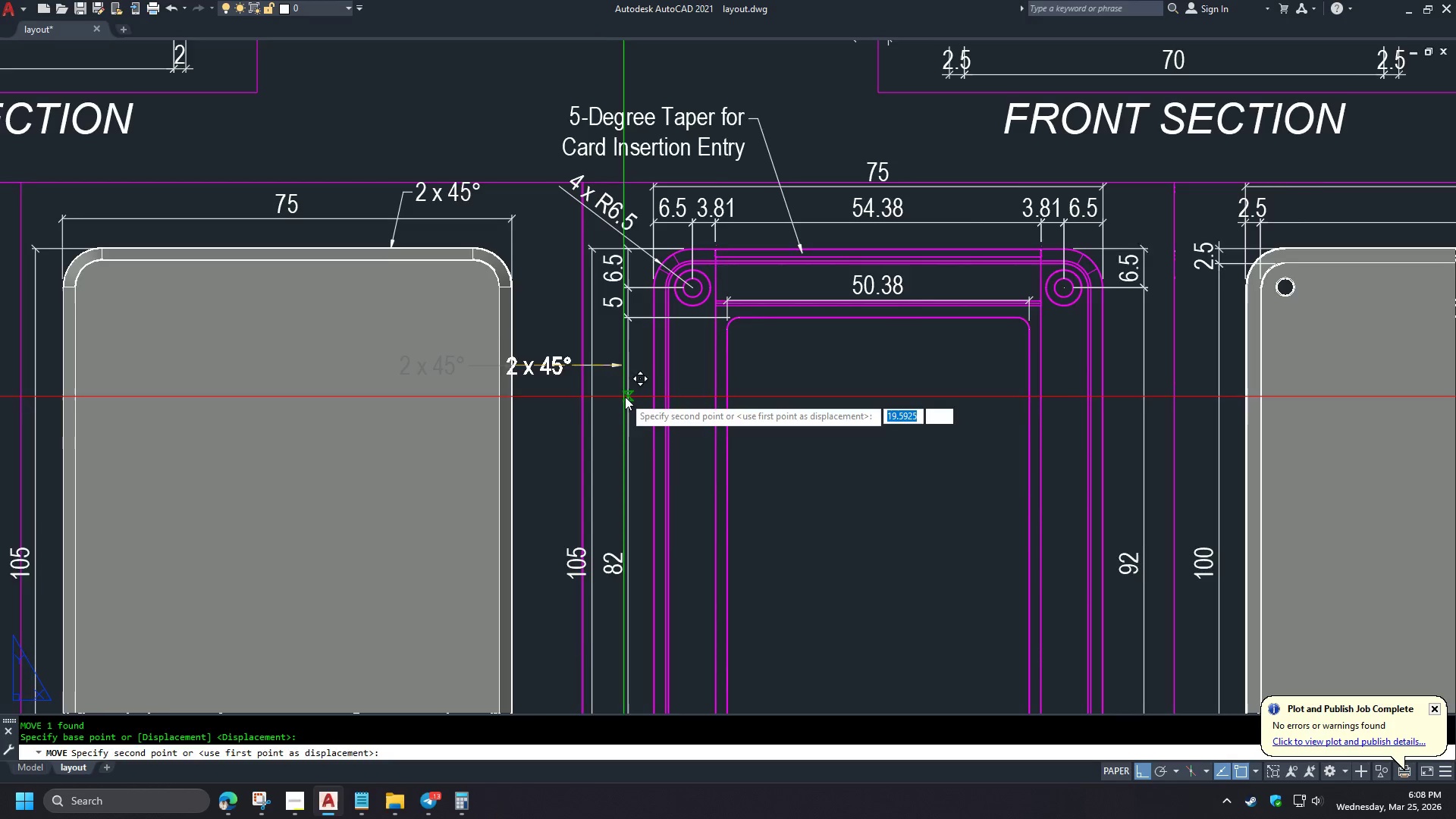 
key(S)
 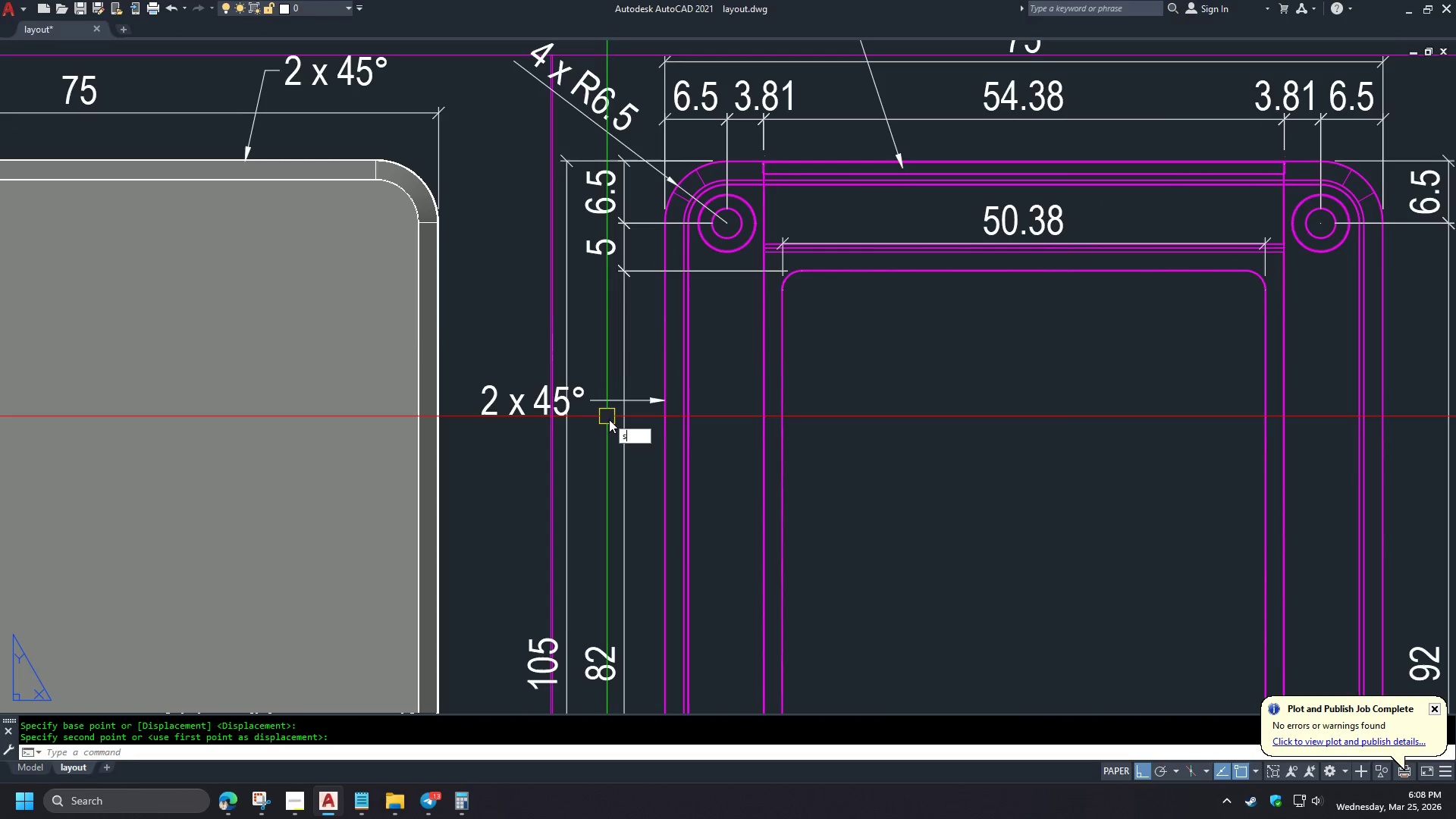 
scroll: coordinate [632, 397], scroll_direction: up, amount: 1.0
 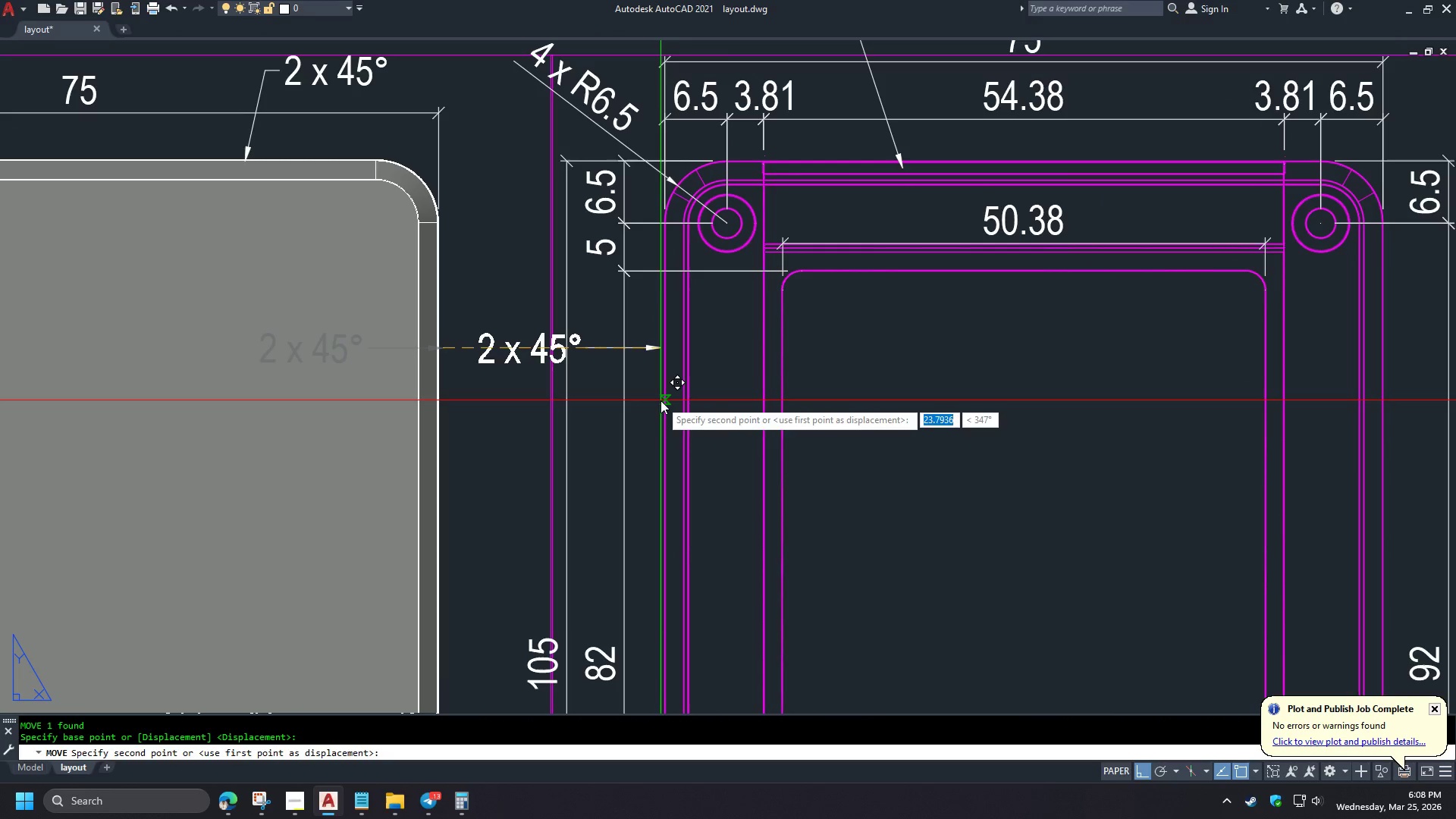 
key(Space)
 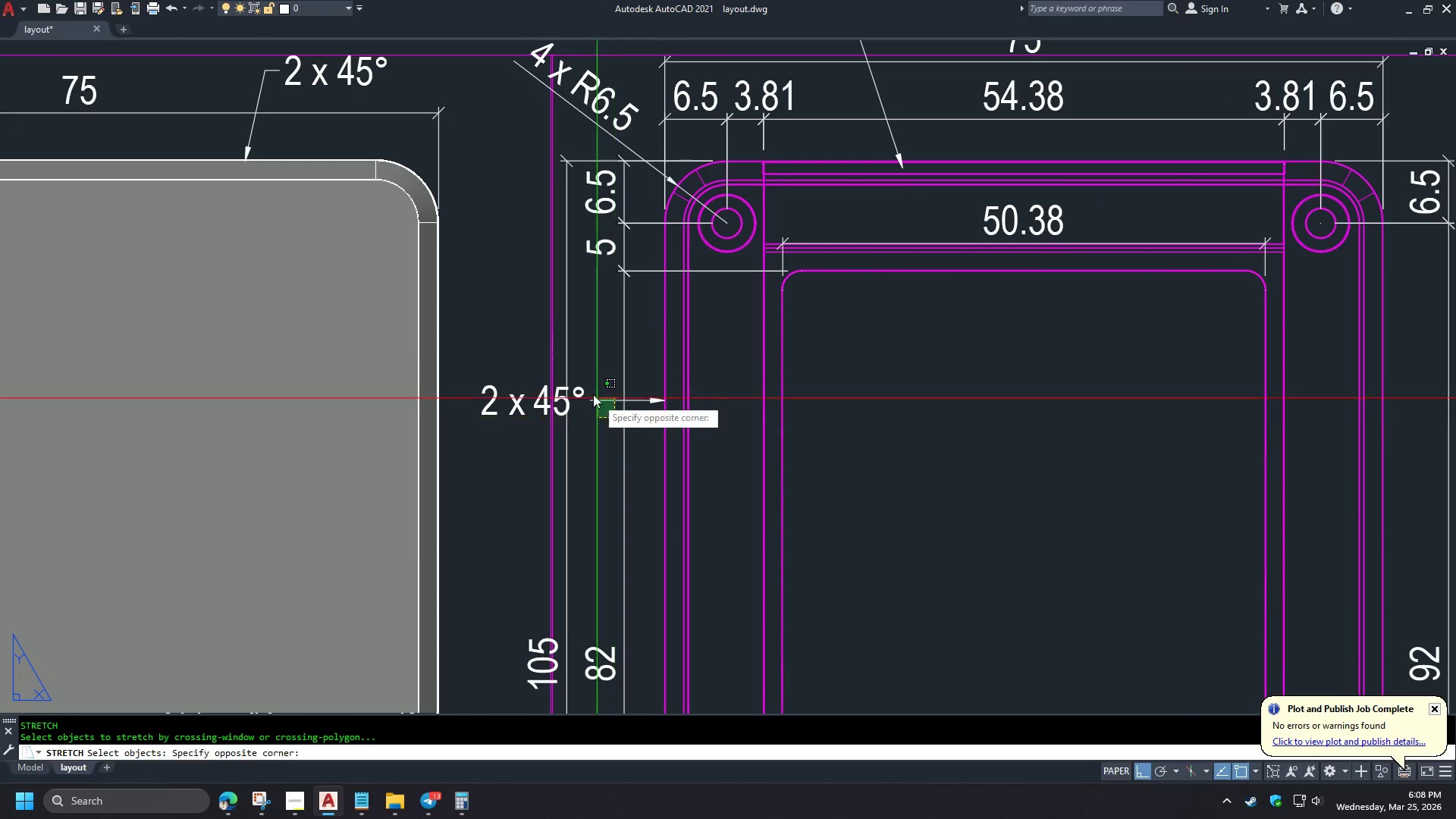 
double_click([578, 376])
 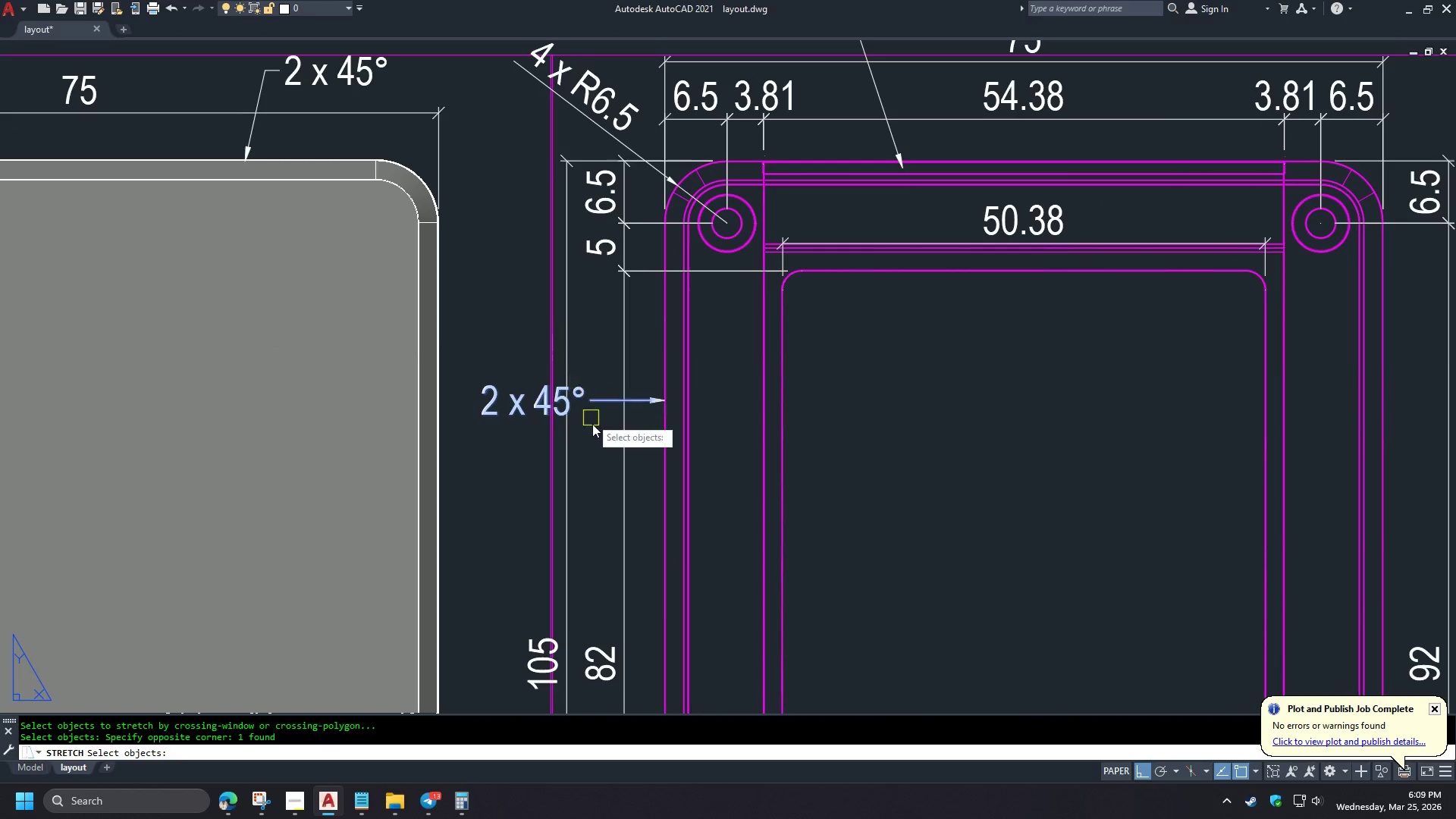 
key(Space)
 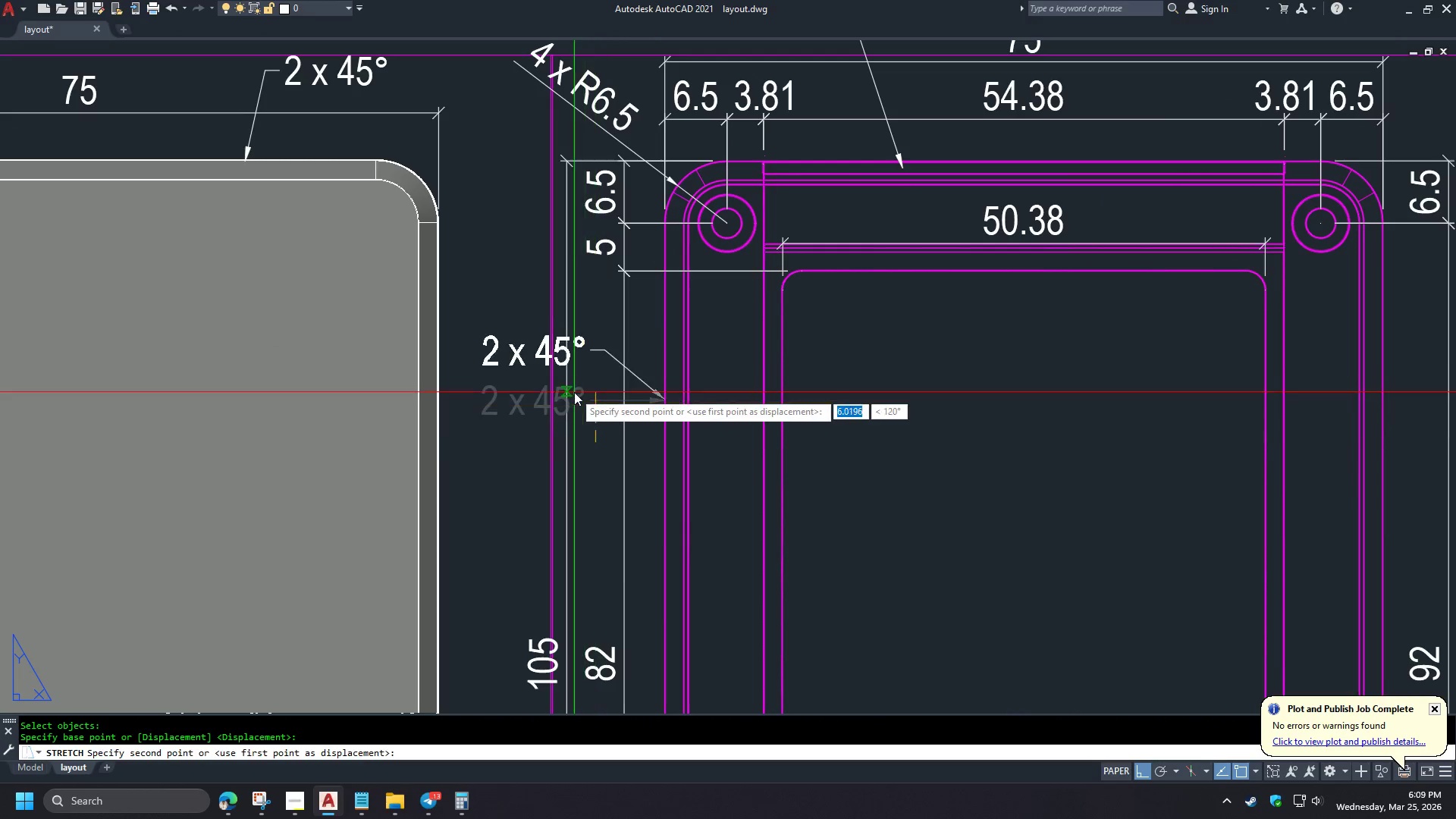 
hold_key(key=ShiftLeft, duration=1.5)
 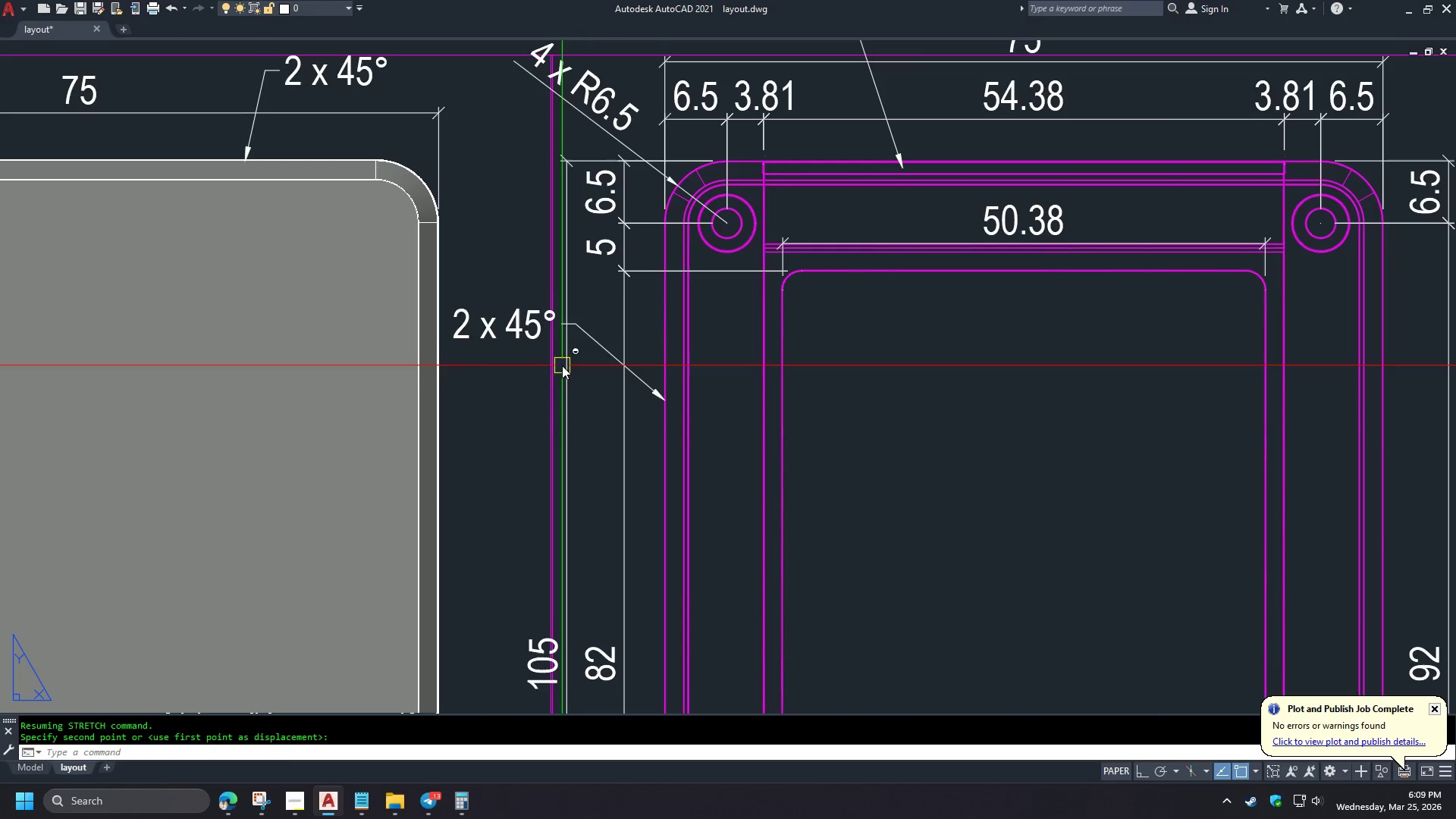 
hold_key(key=ShiftLeft, duration=0.69)
left_click([562, 366])
 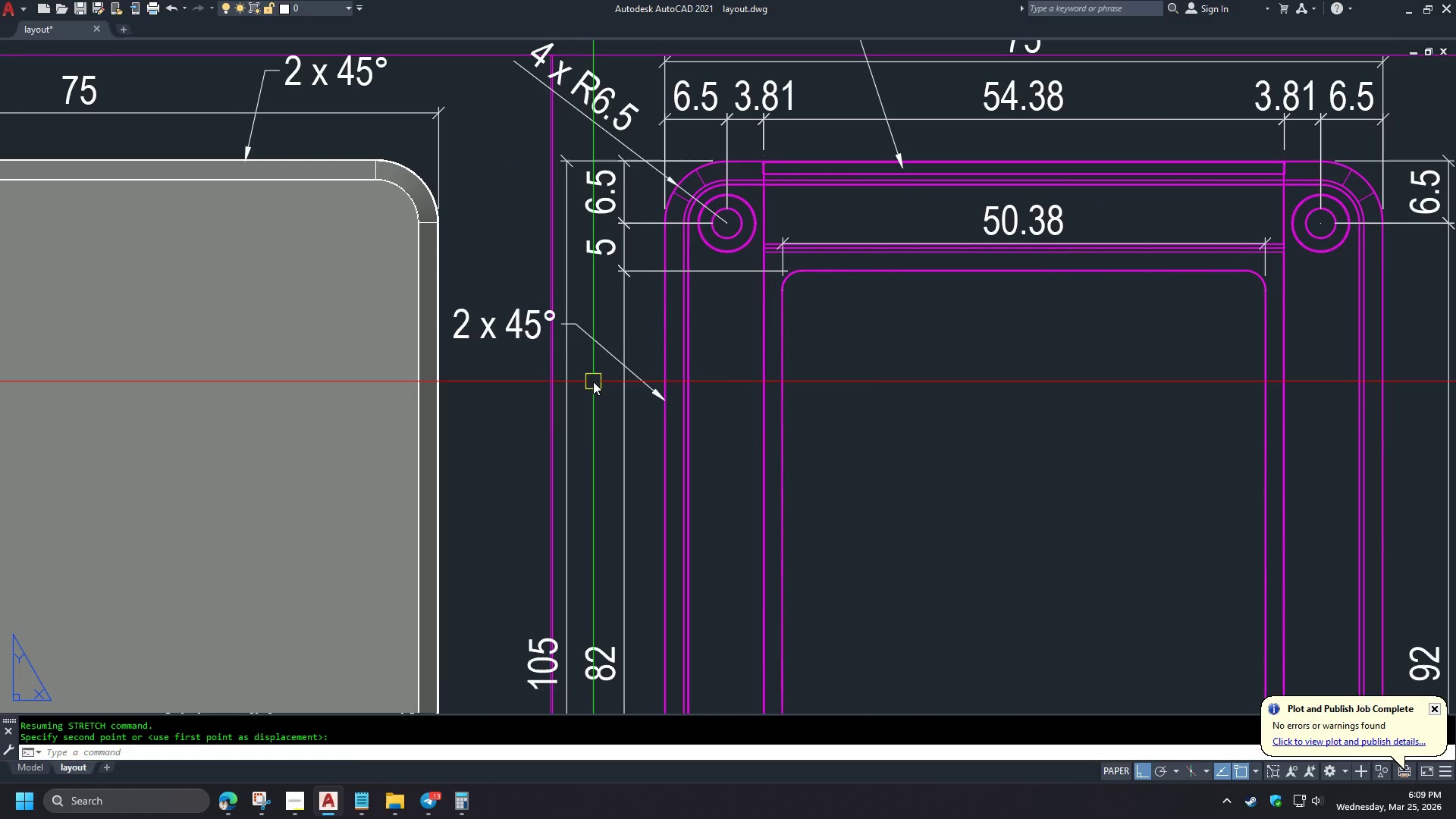 
type(pre )
 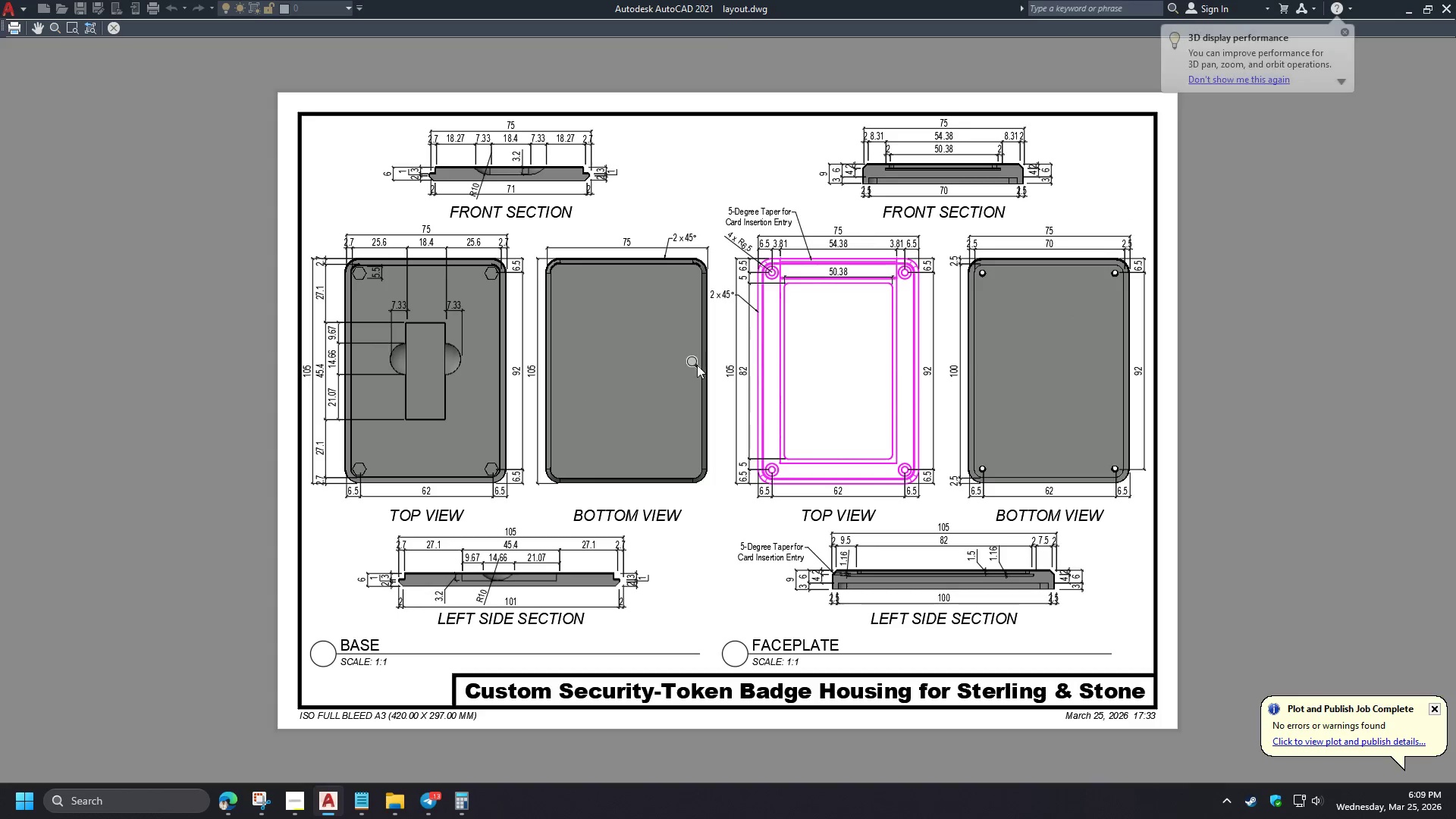 
key(Escape)
 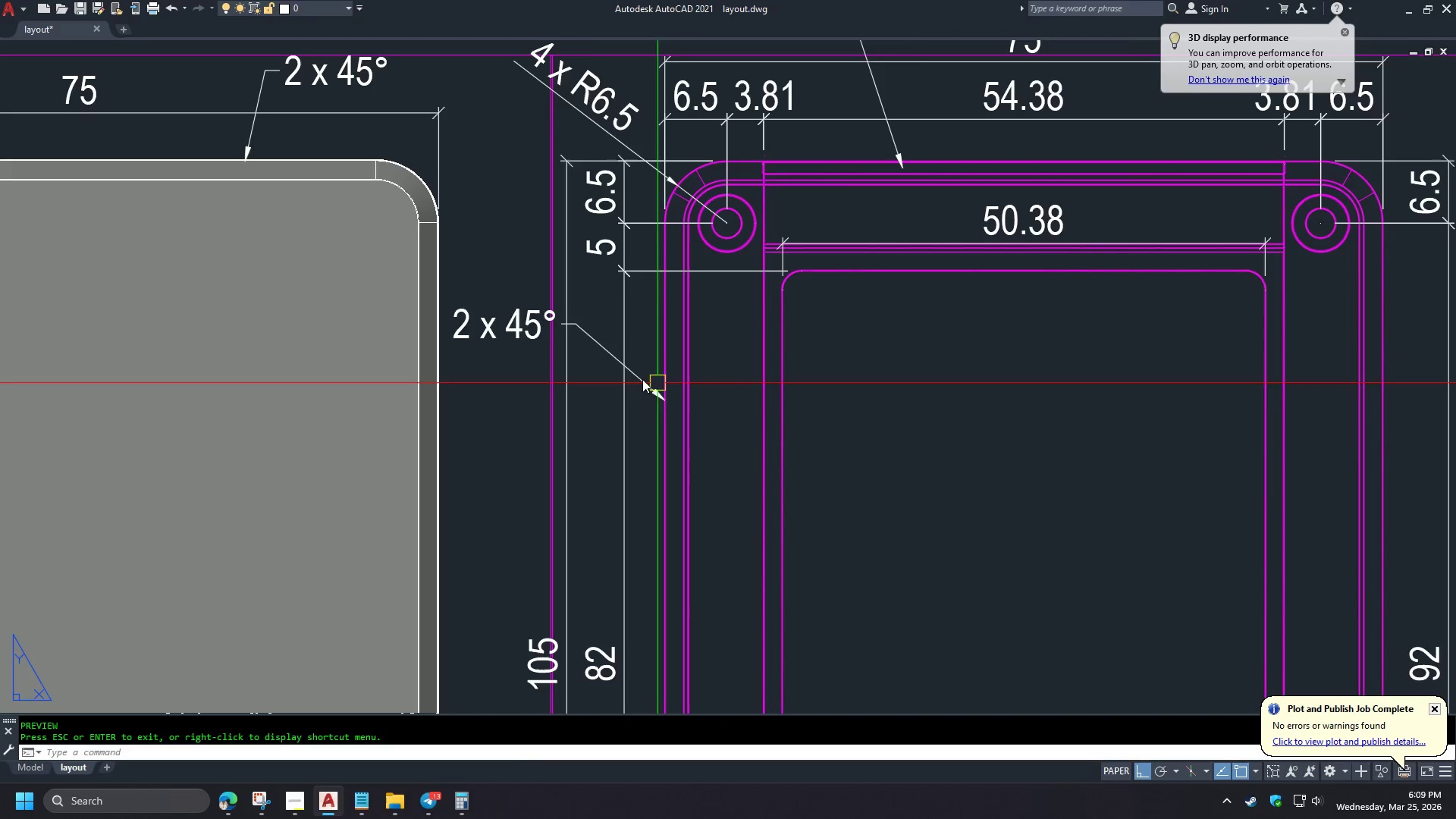 
scroll: coordinate [775, 308], scroll_direction: up, amount: 2.0
 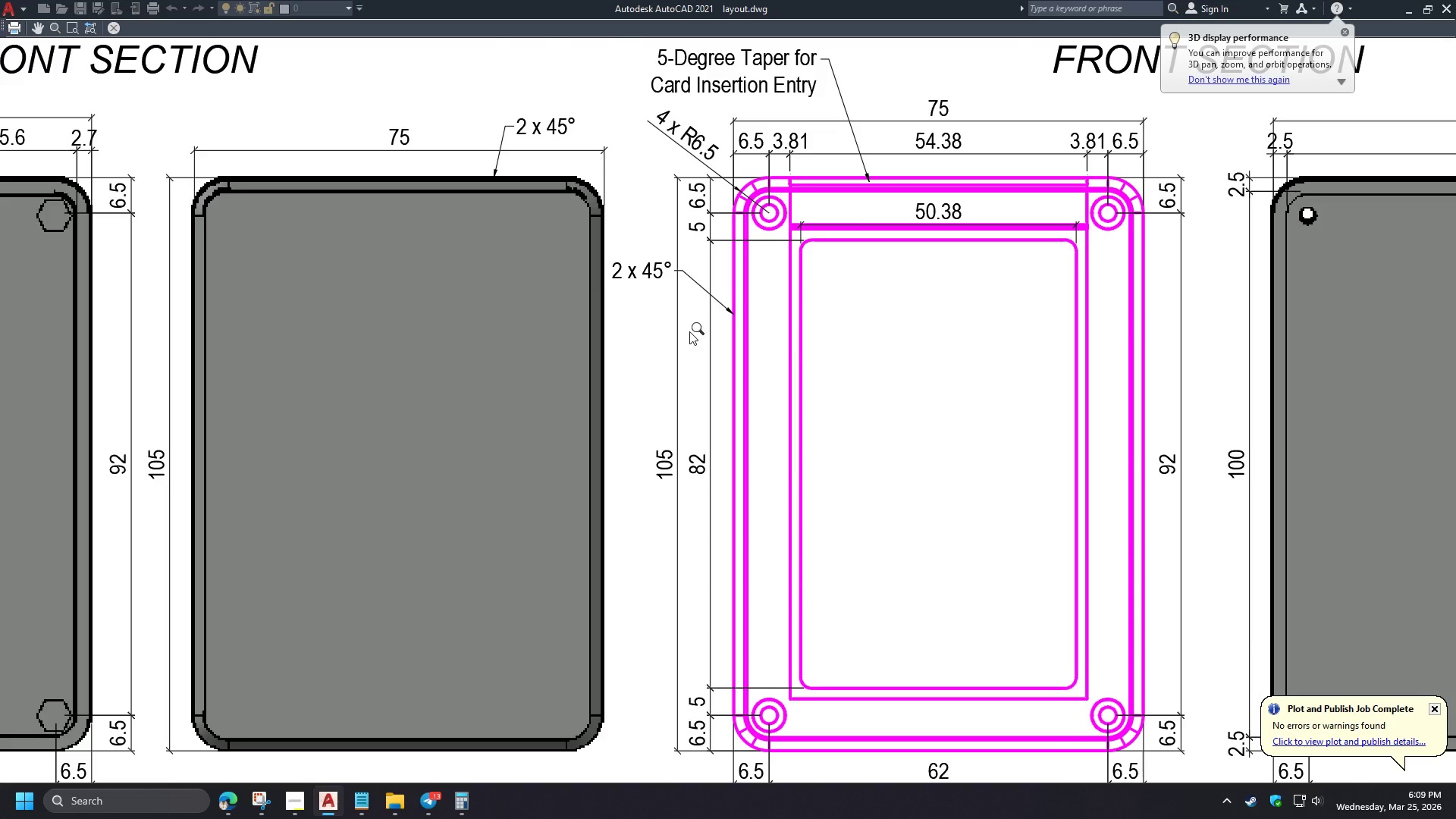 
scroll: coordinate [647, 333], scroll_direction: down, amount: 1.0
 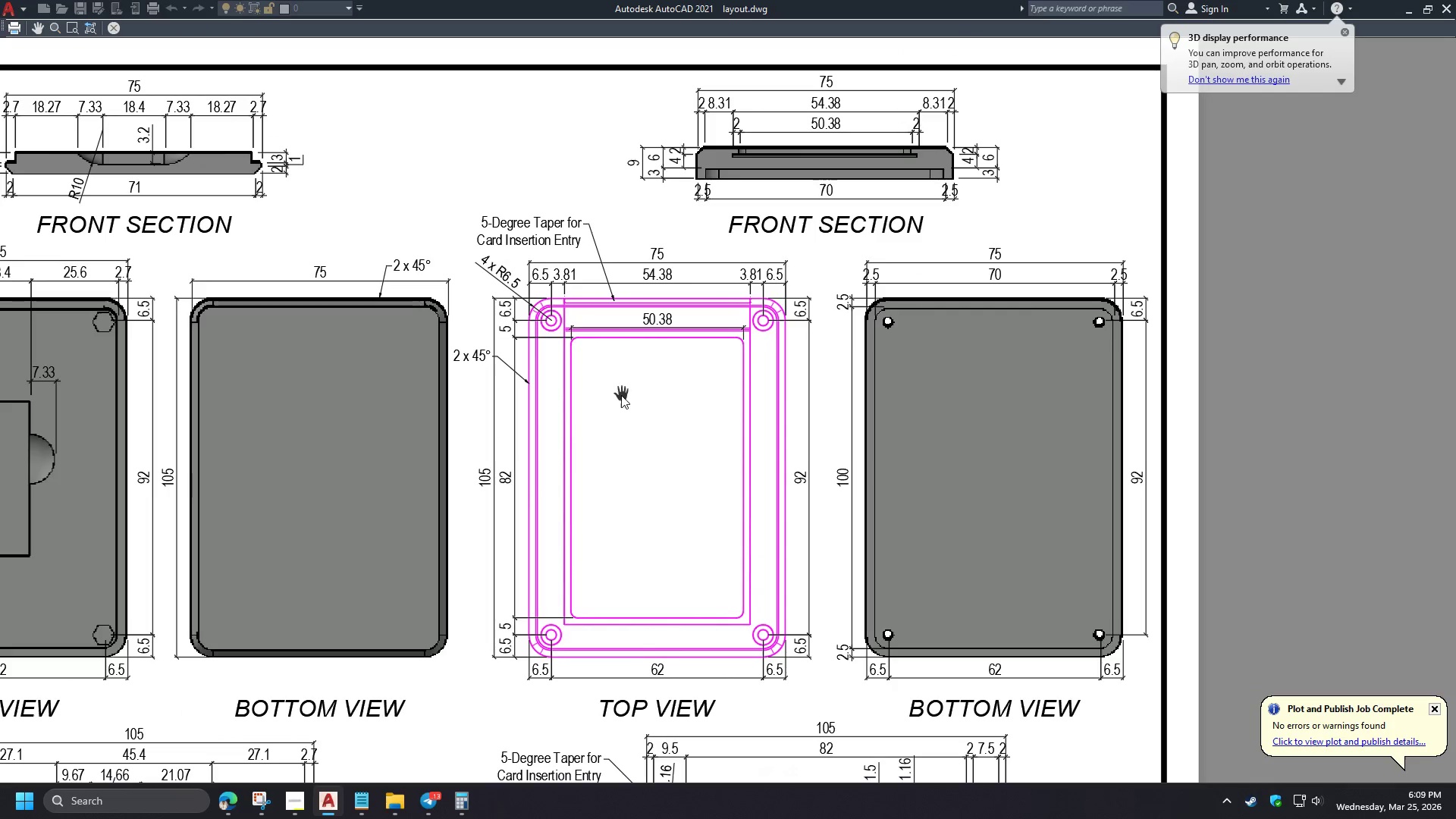 
left_click([692, 393])
 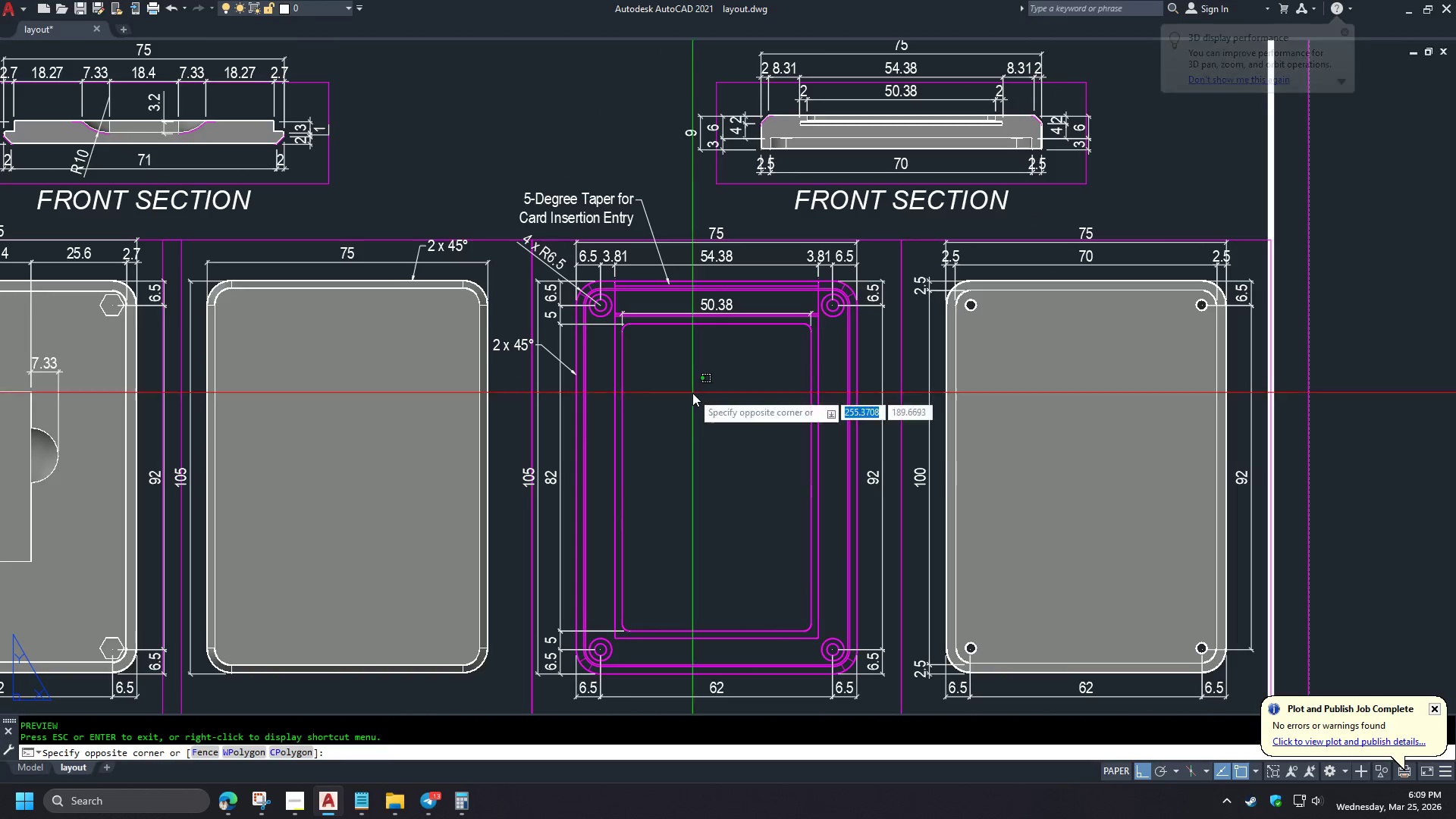 
scroll: coordinate [518, 358], scroll_direction: down, amount: 2.0
 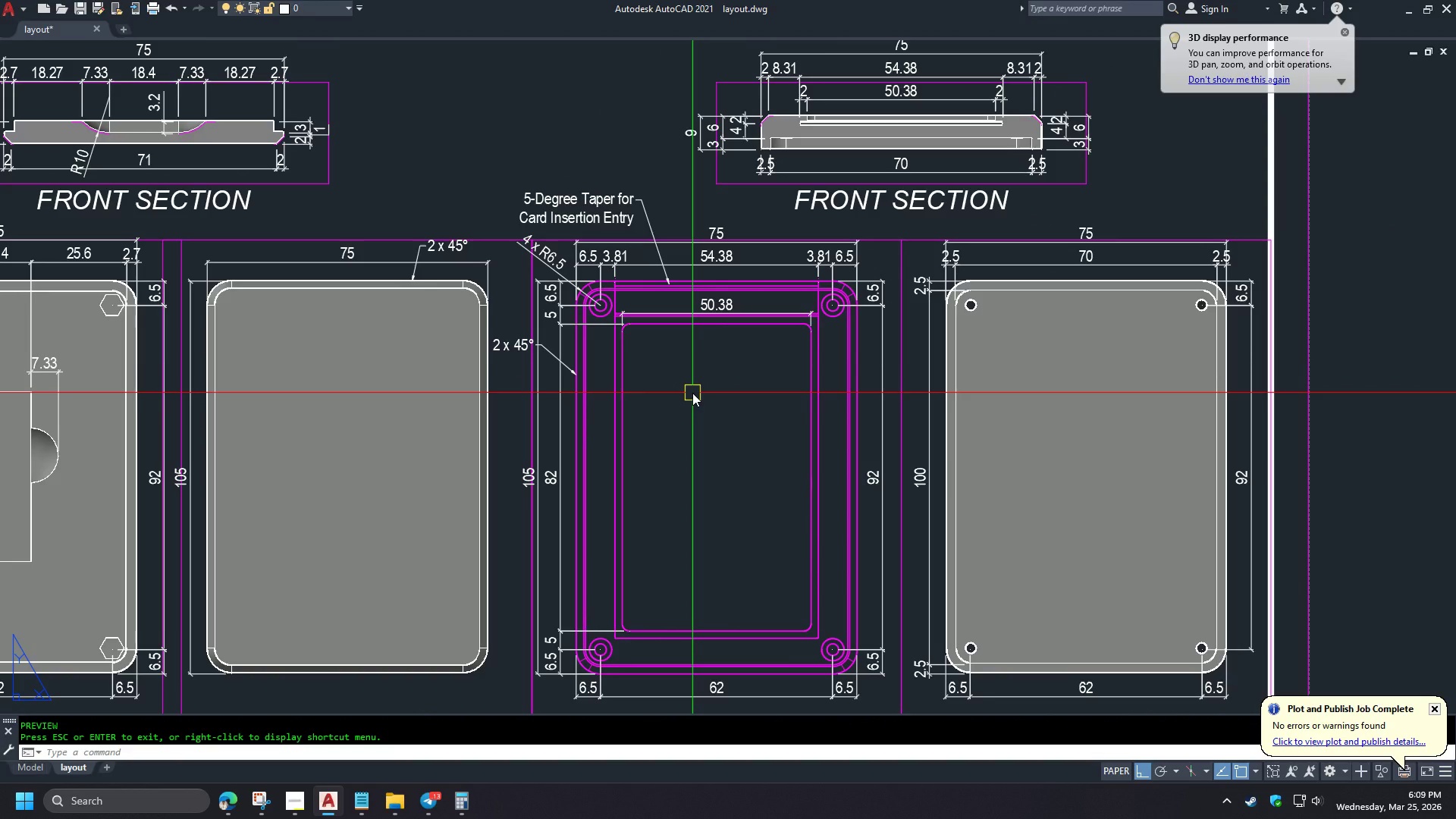 
double_click([692, 393])
 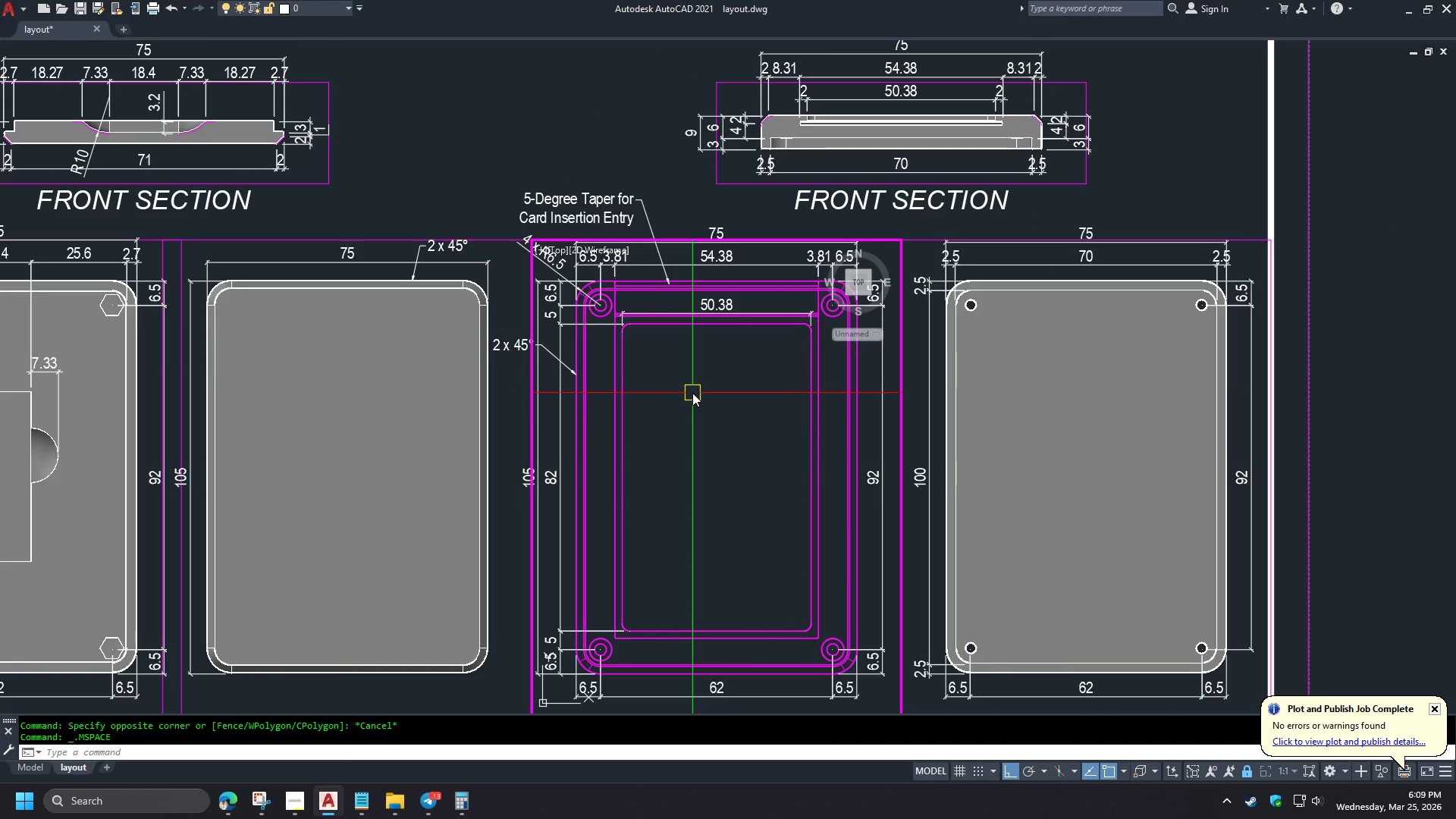 
type(vs )
 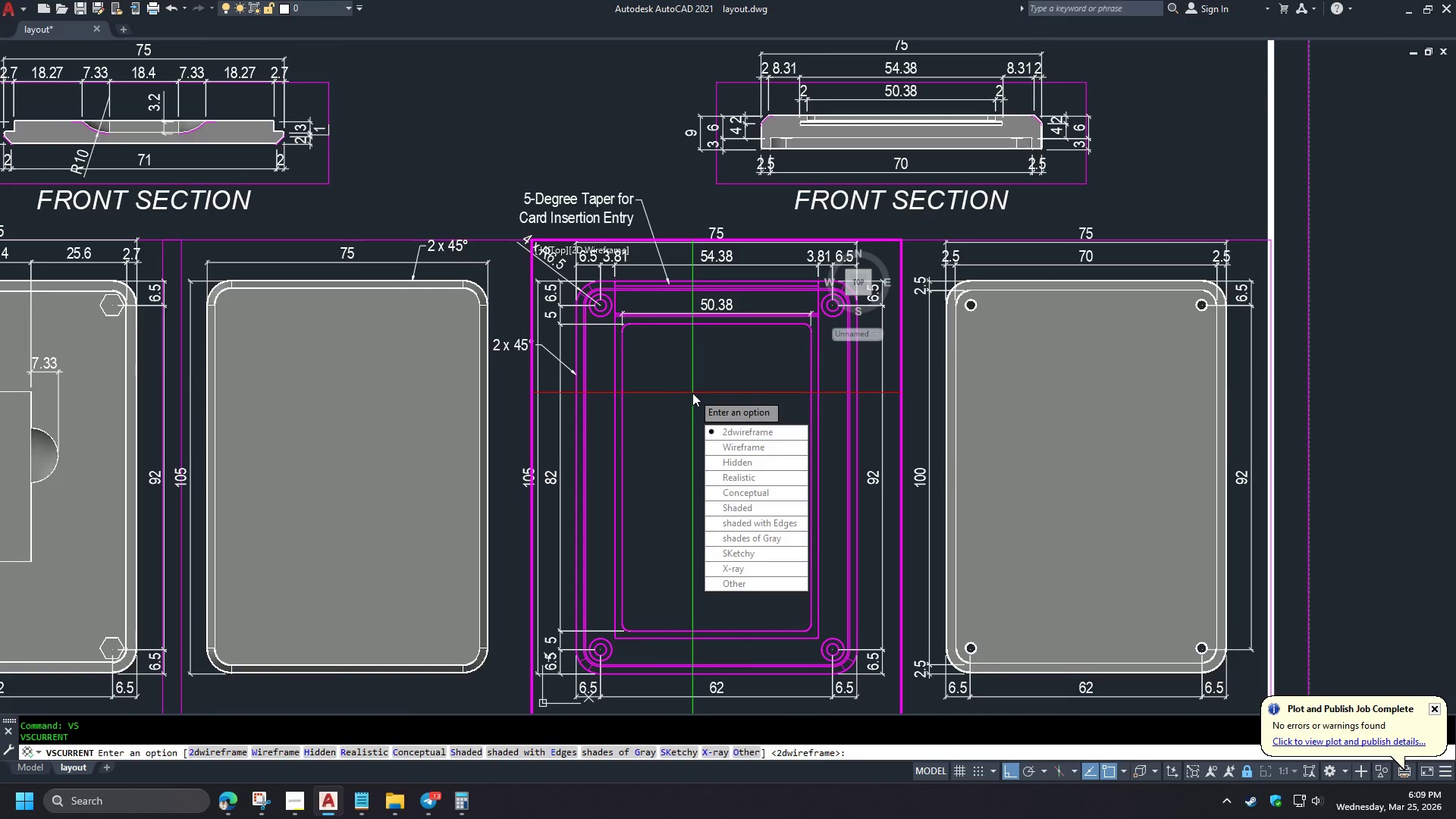 
key(G)
 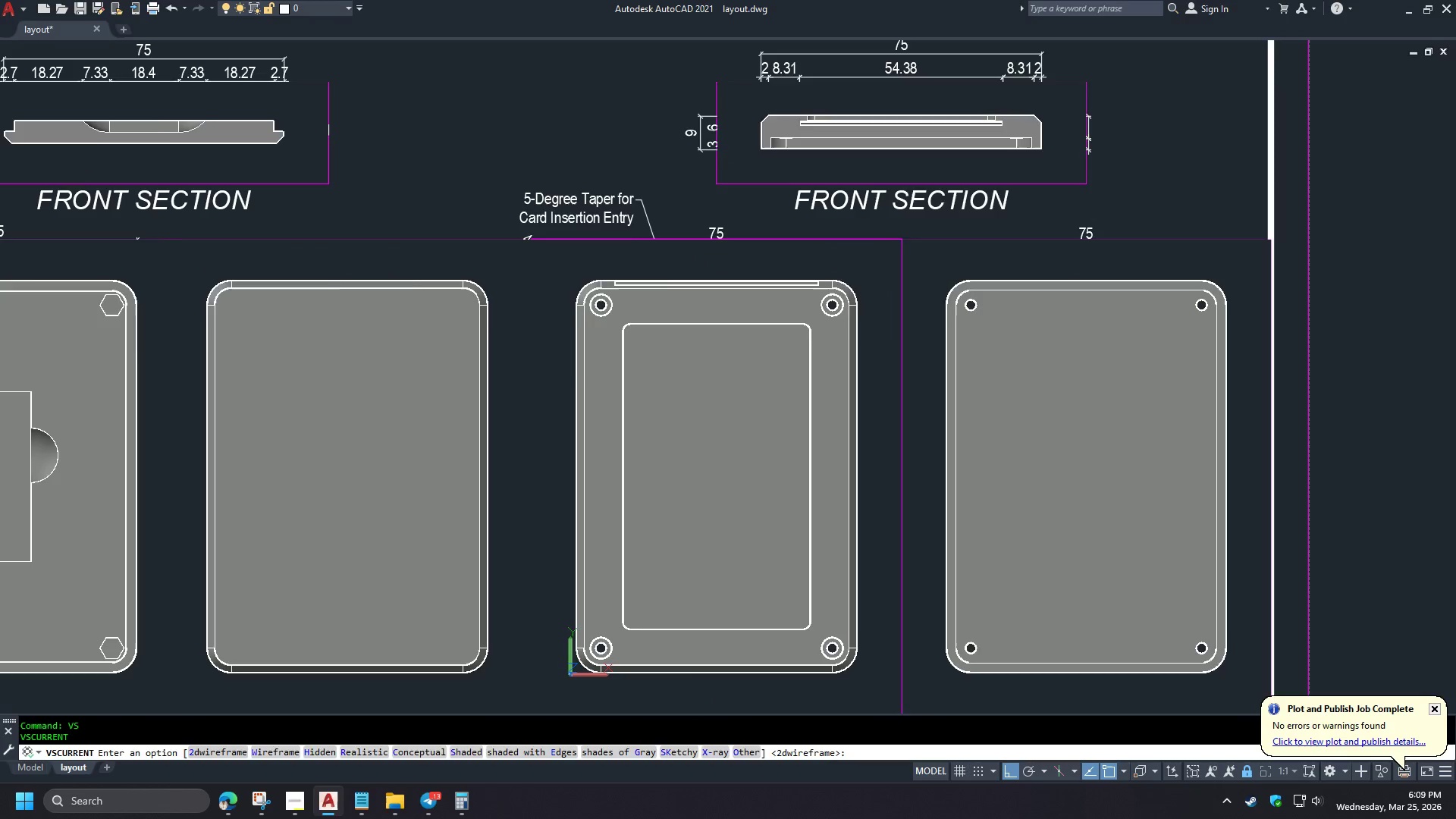 
key(Space)
 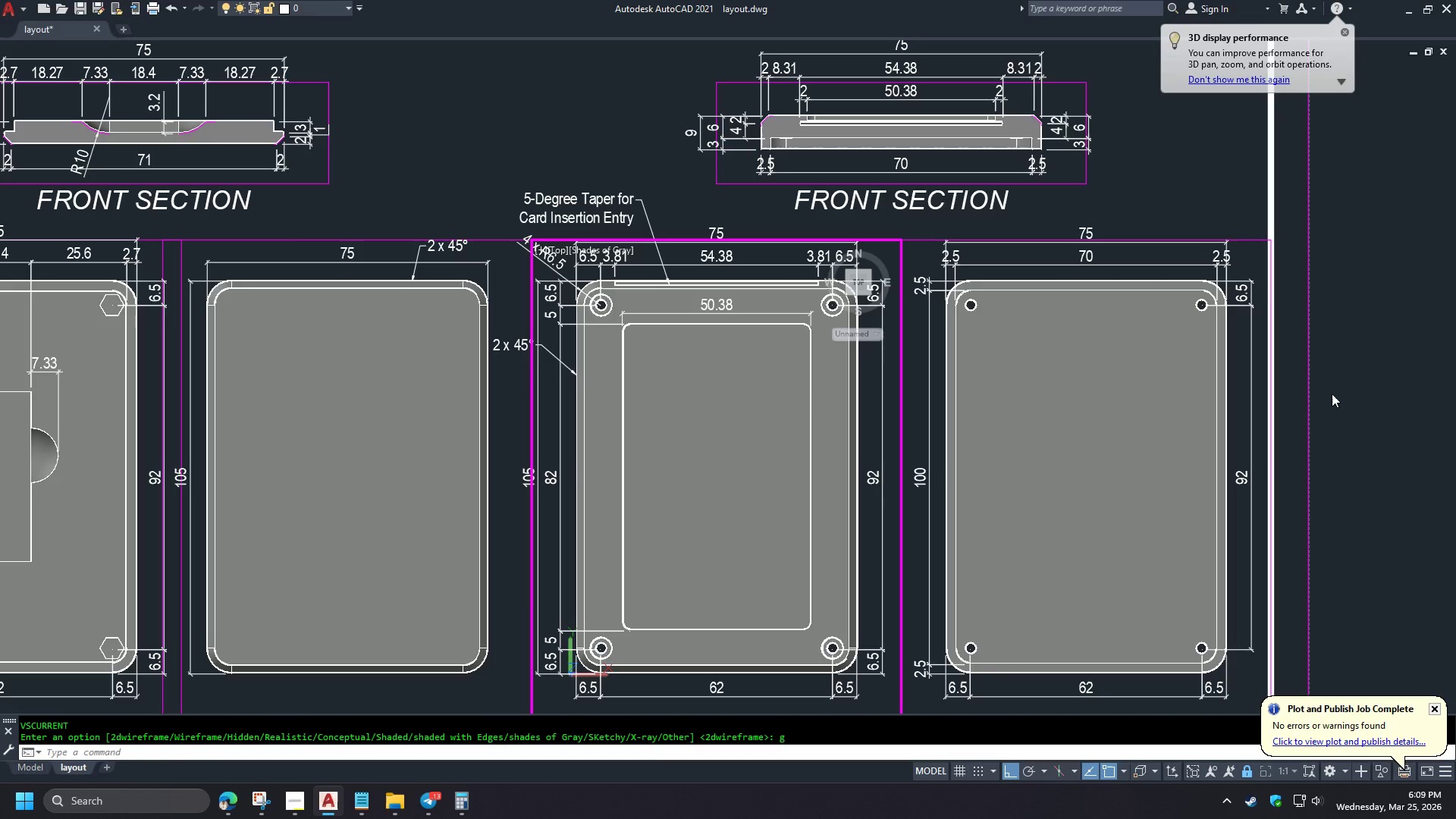 
double_click([1347, 393])
 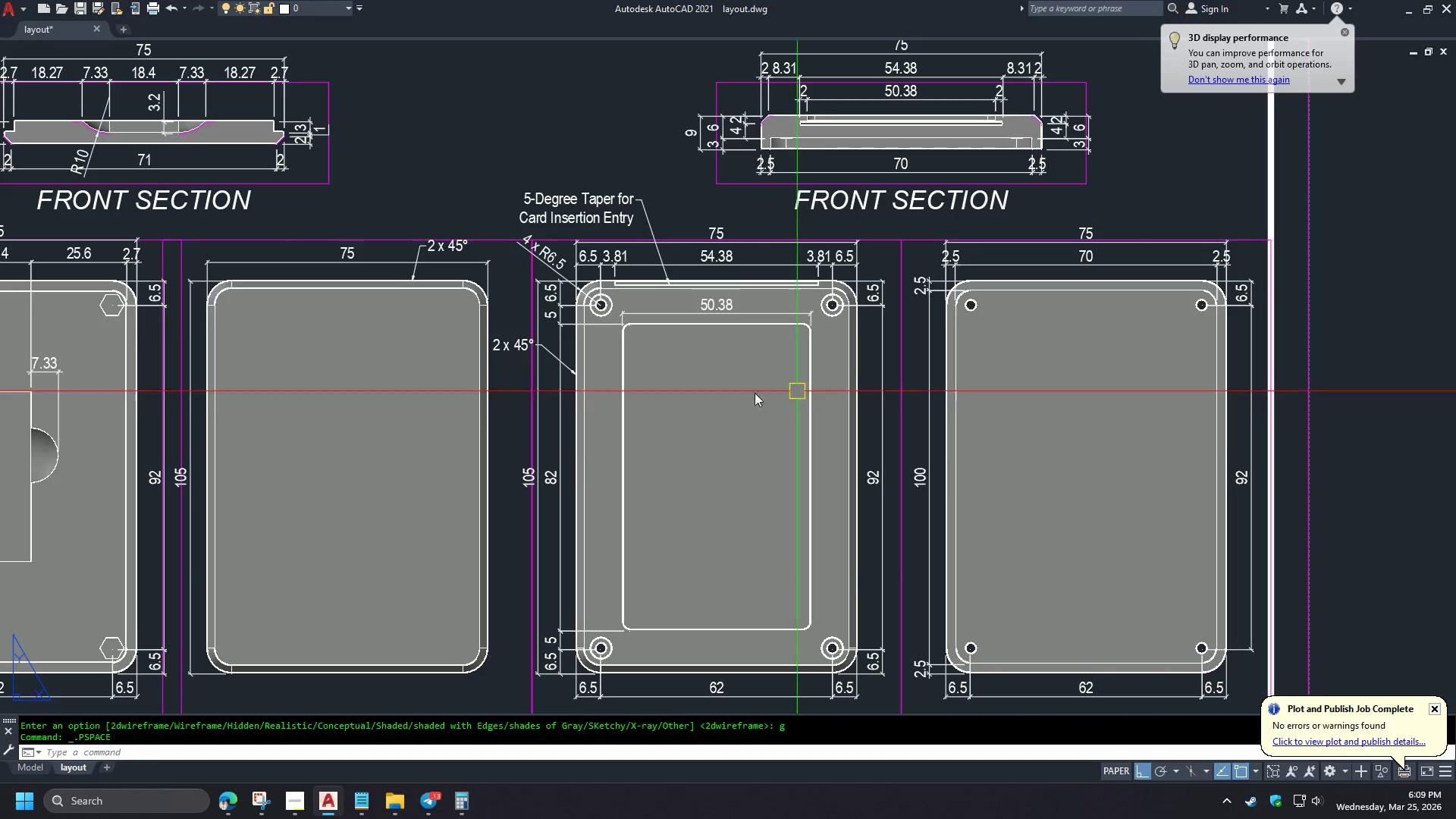 
type(re )
 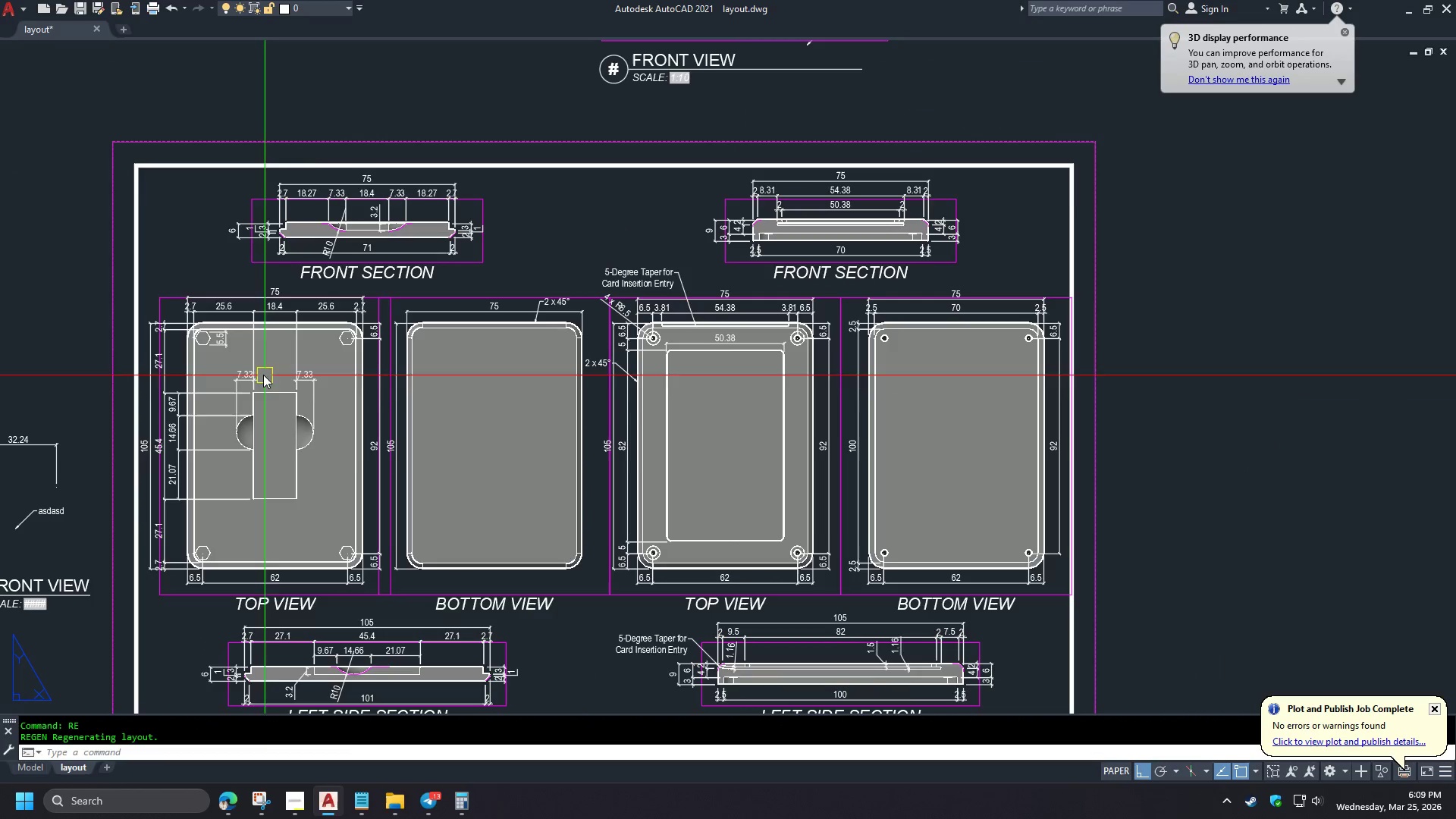 
scroll: coordinate [741, 394], scroll_direction: down, amount: 1.0
 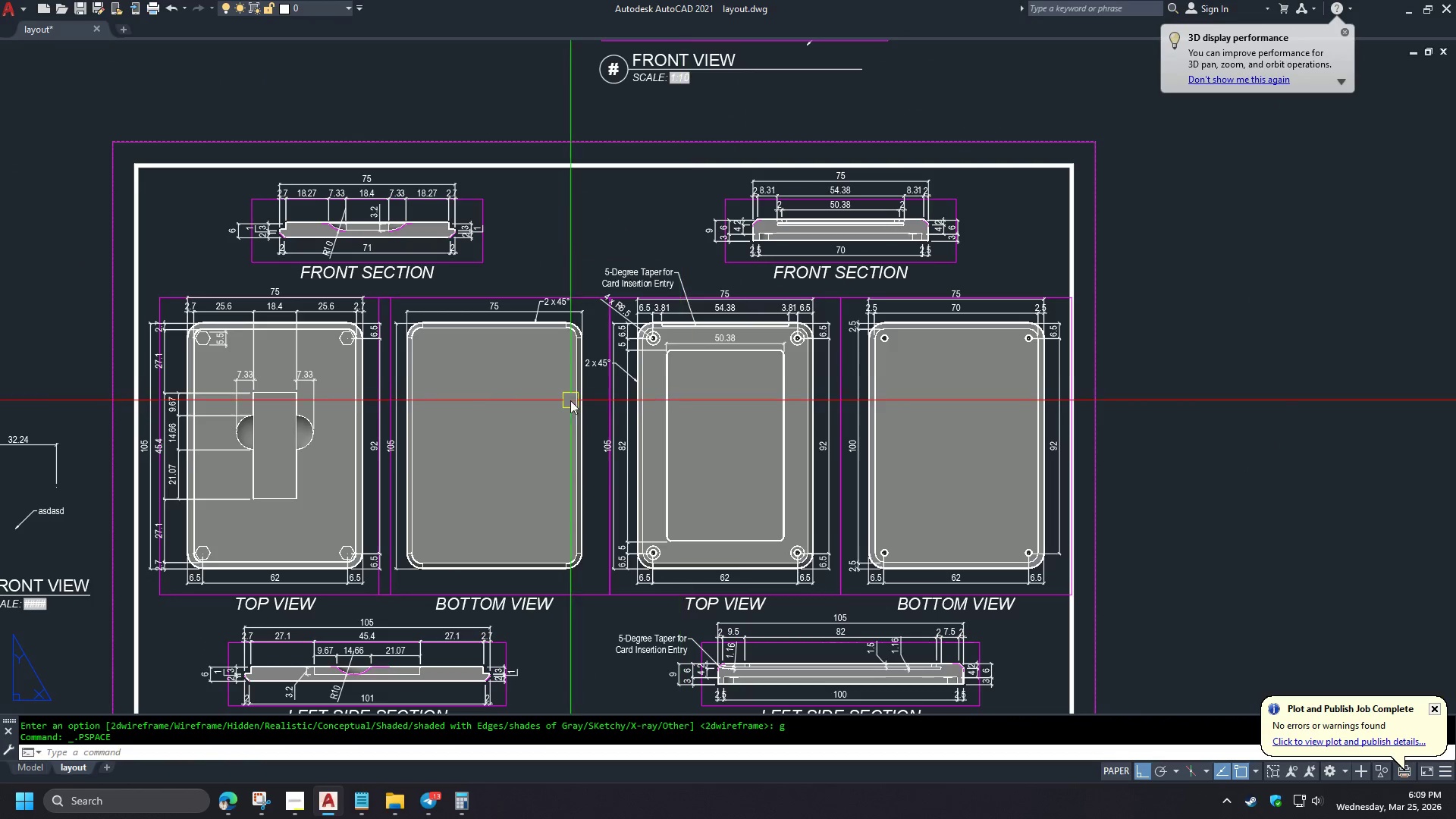 
scroll: coordinate [211, 347], scroll_direction: up, amount: 2.0
 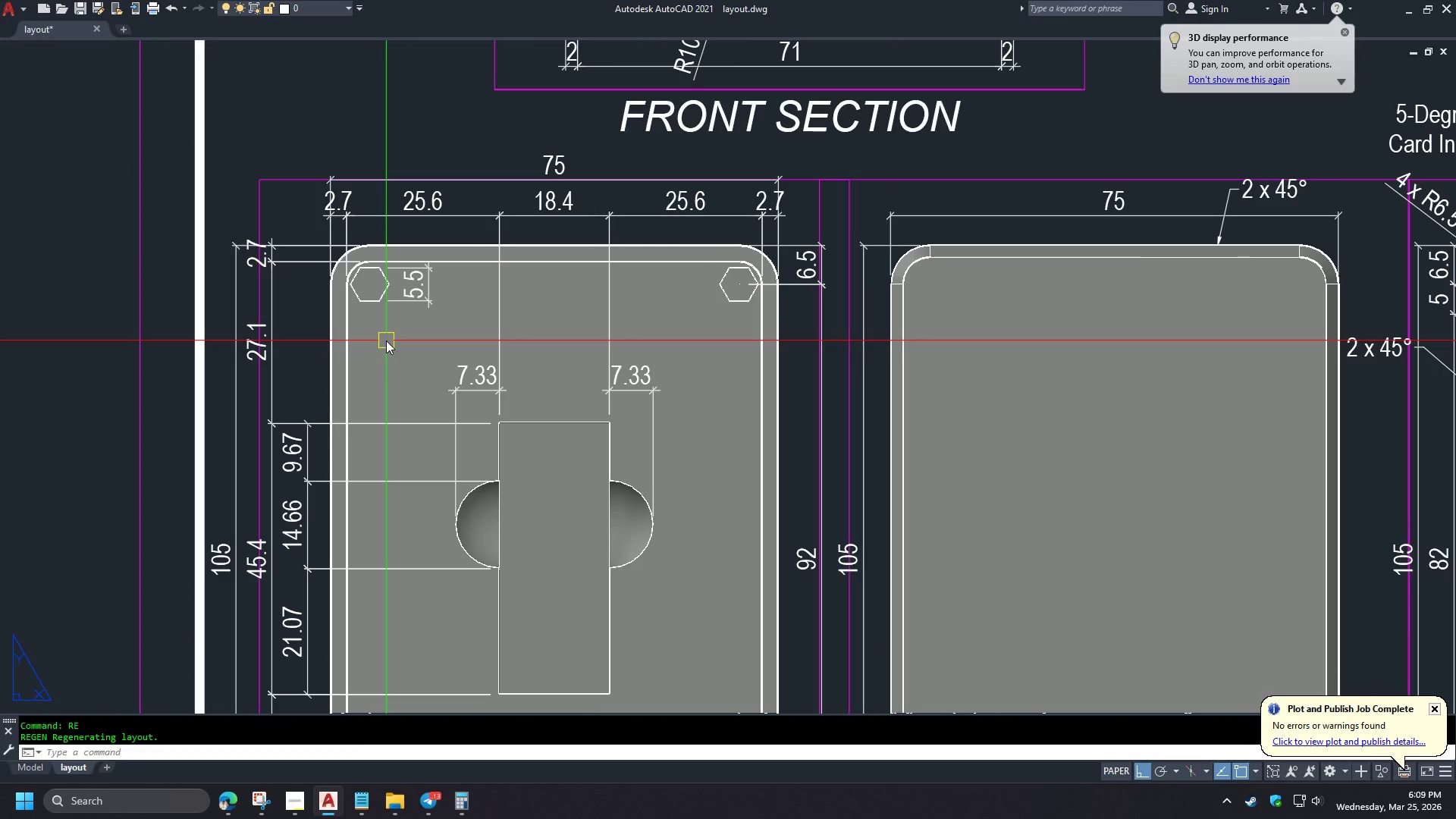 
scroll: coordinate [386, 340], scroll_direction: down, amount: 1.0
 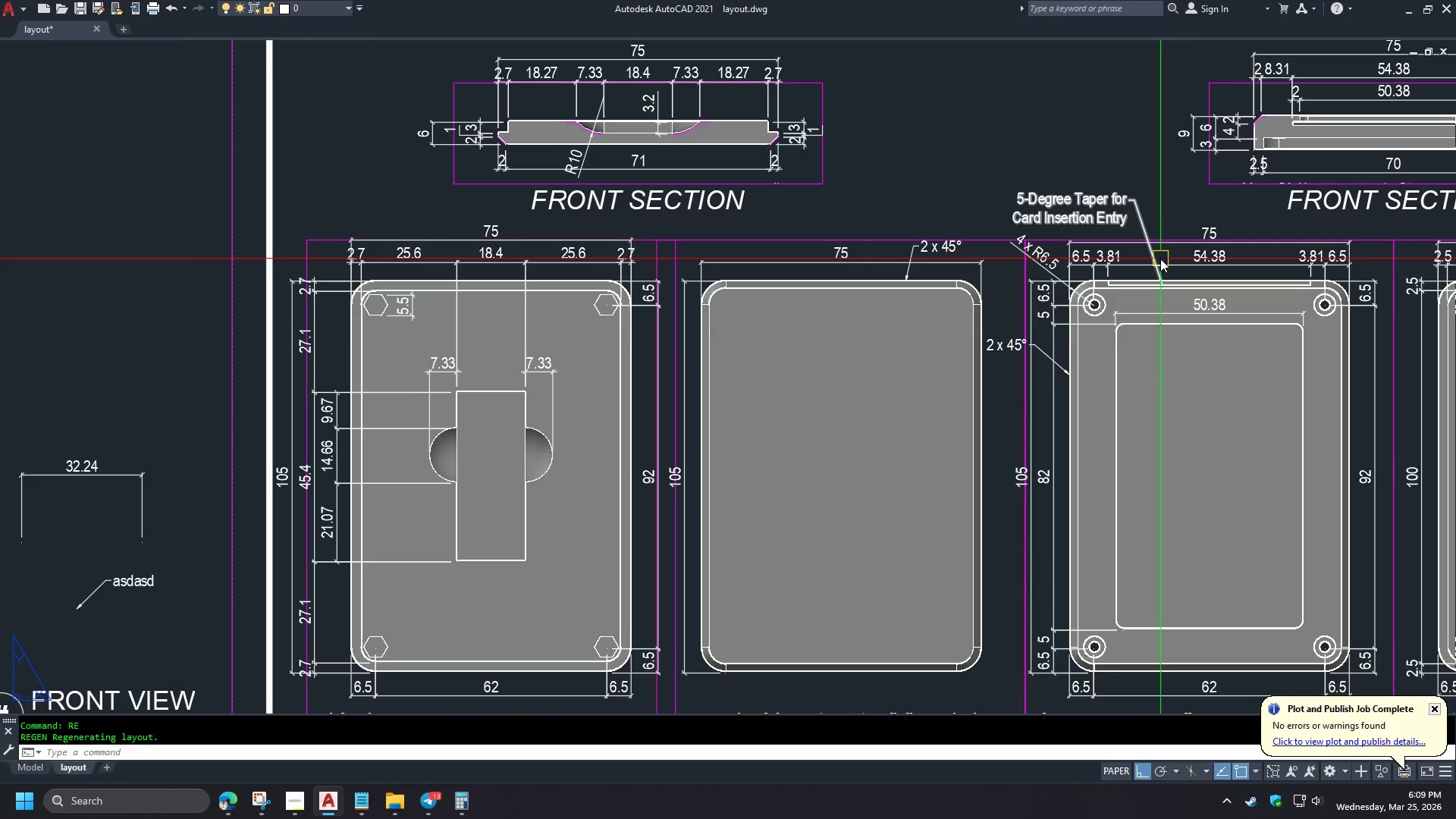 
left_click([1160, 259])
 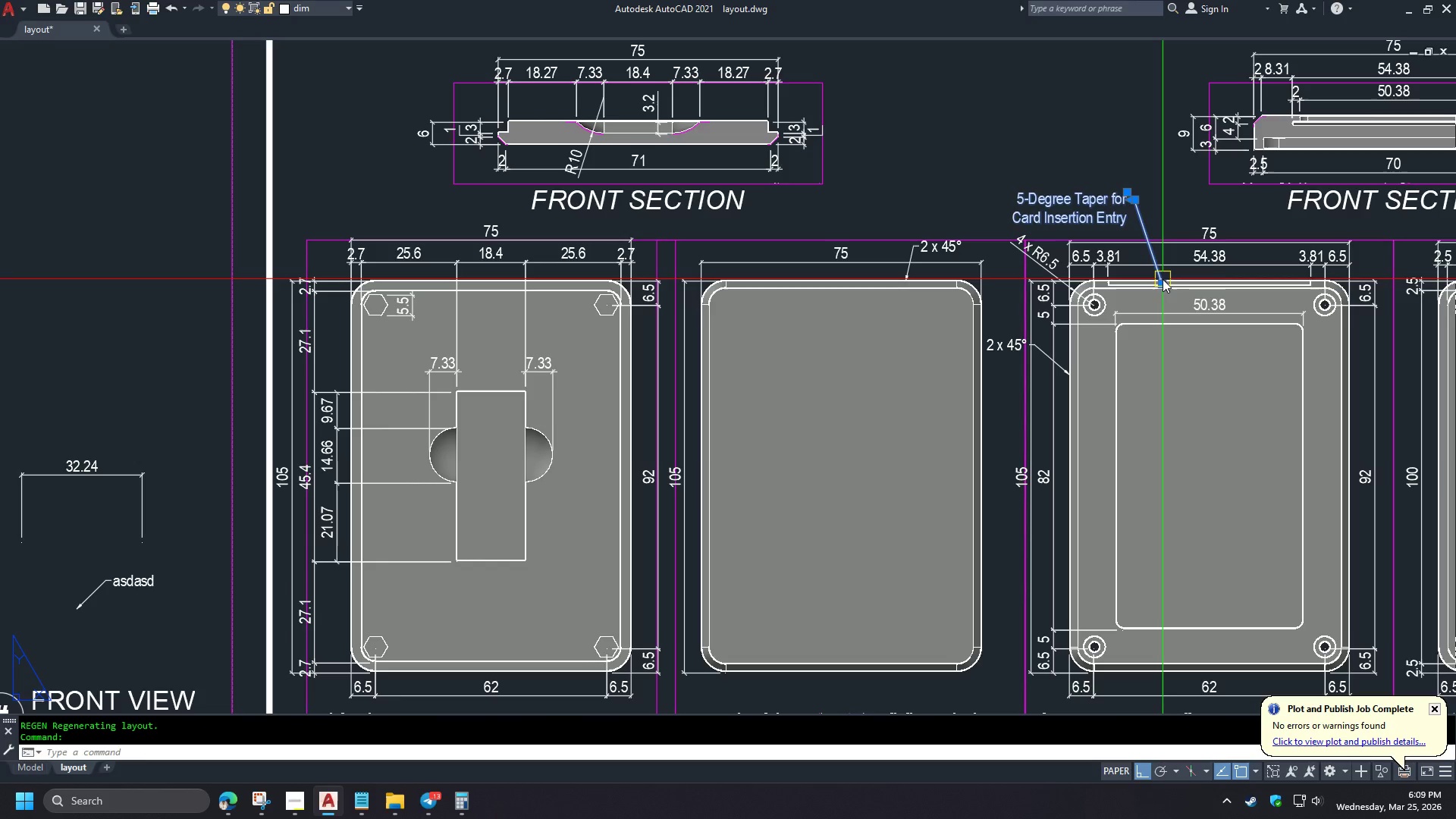 
type(co )
 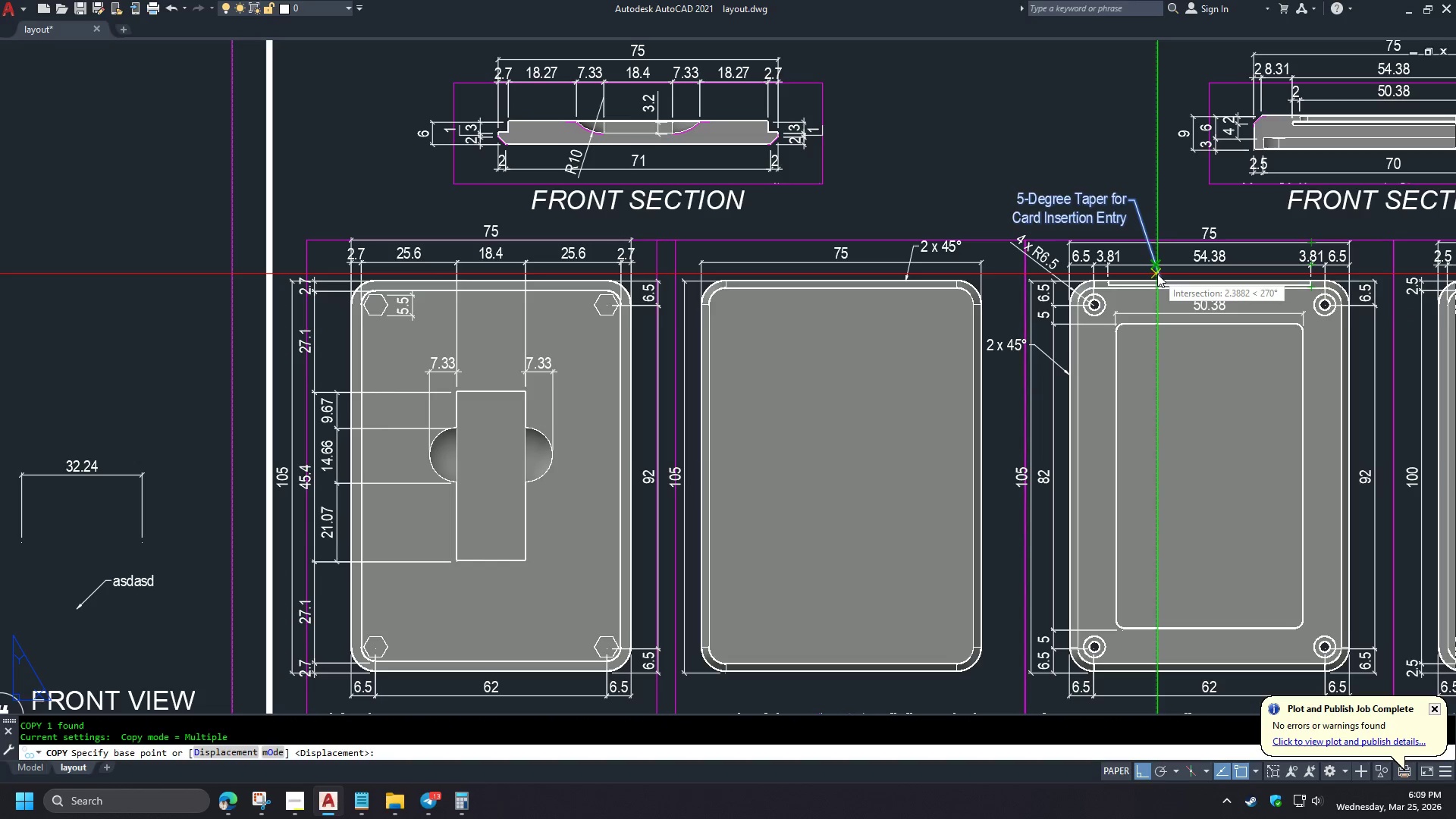 
left_click([1159, 273])
 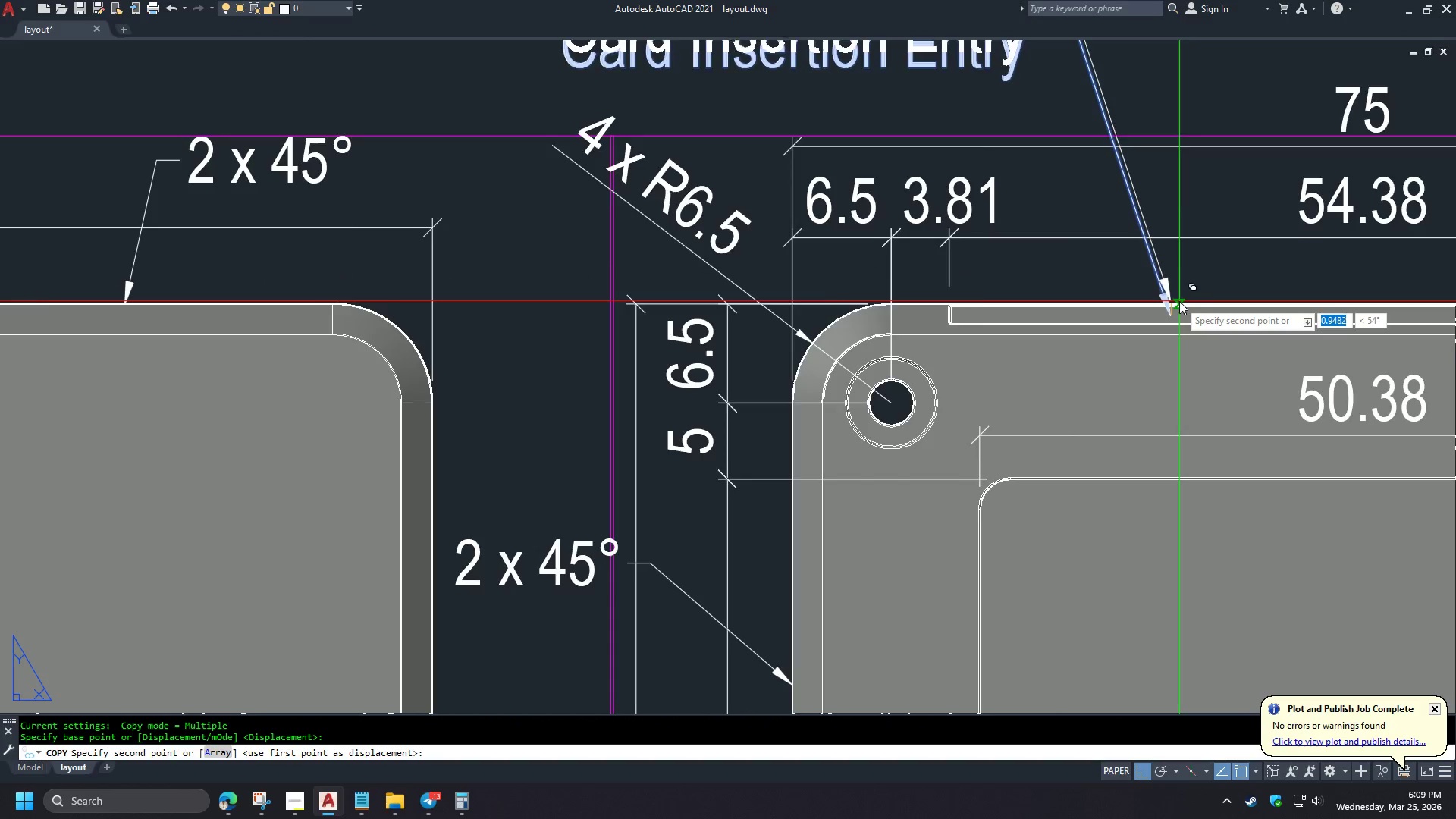 
scroll: coordinate [1159, 273], scroll_direction: up, amount: 3.0
 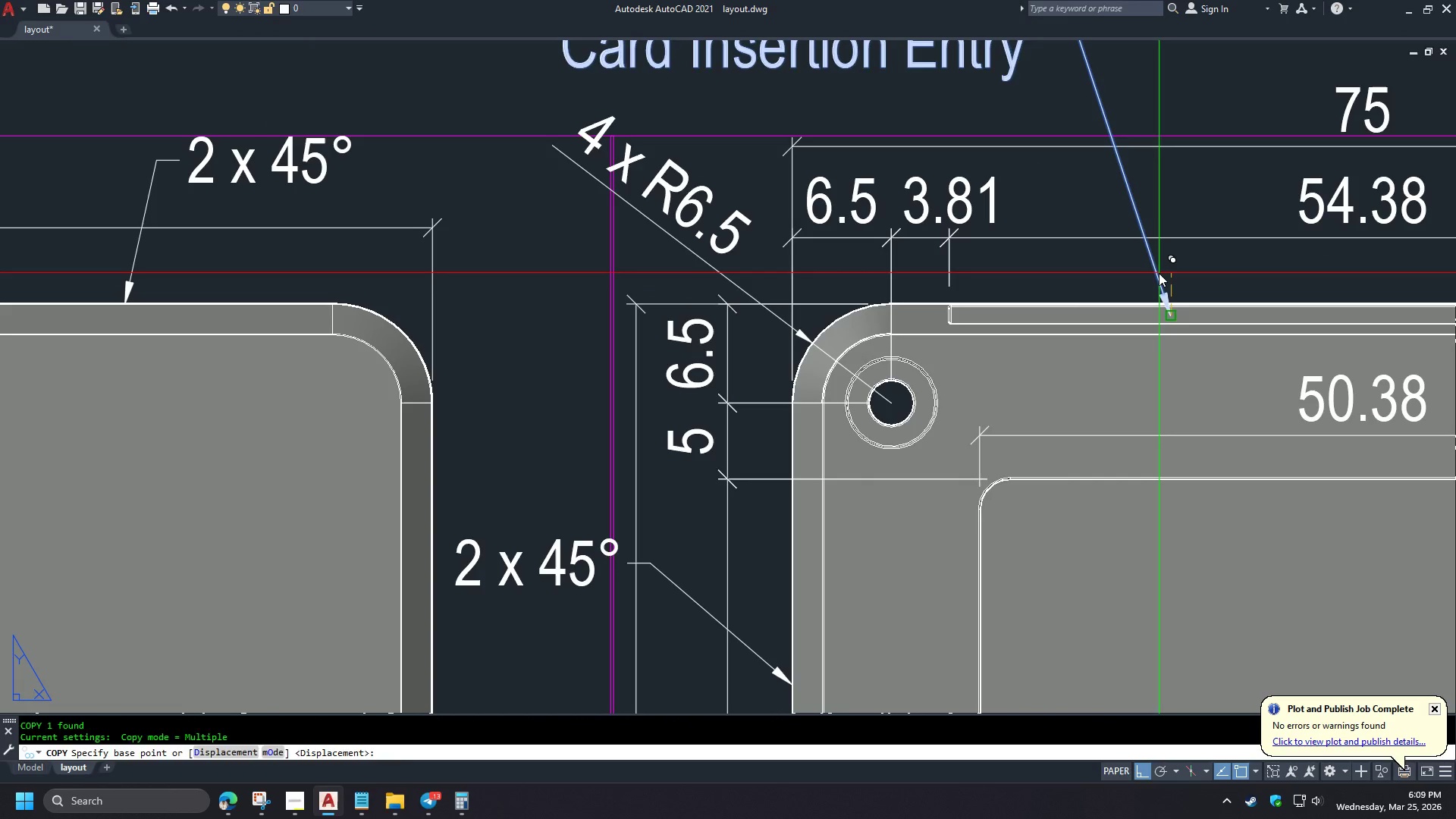 
scroll: coordinate [1040, 290], scroll_direction: down, amount: 3.0
 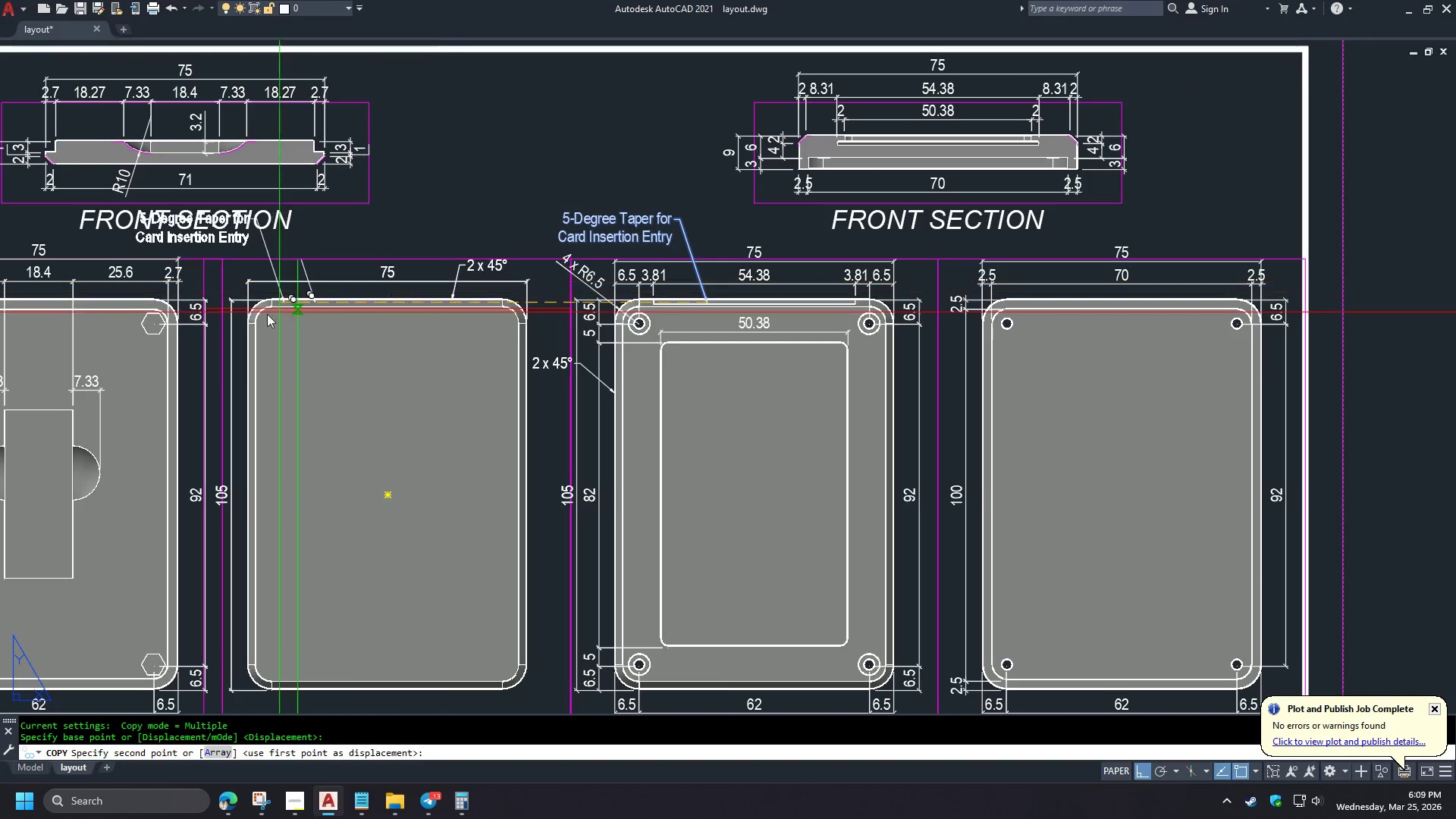 
left_click([401, 406])
 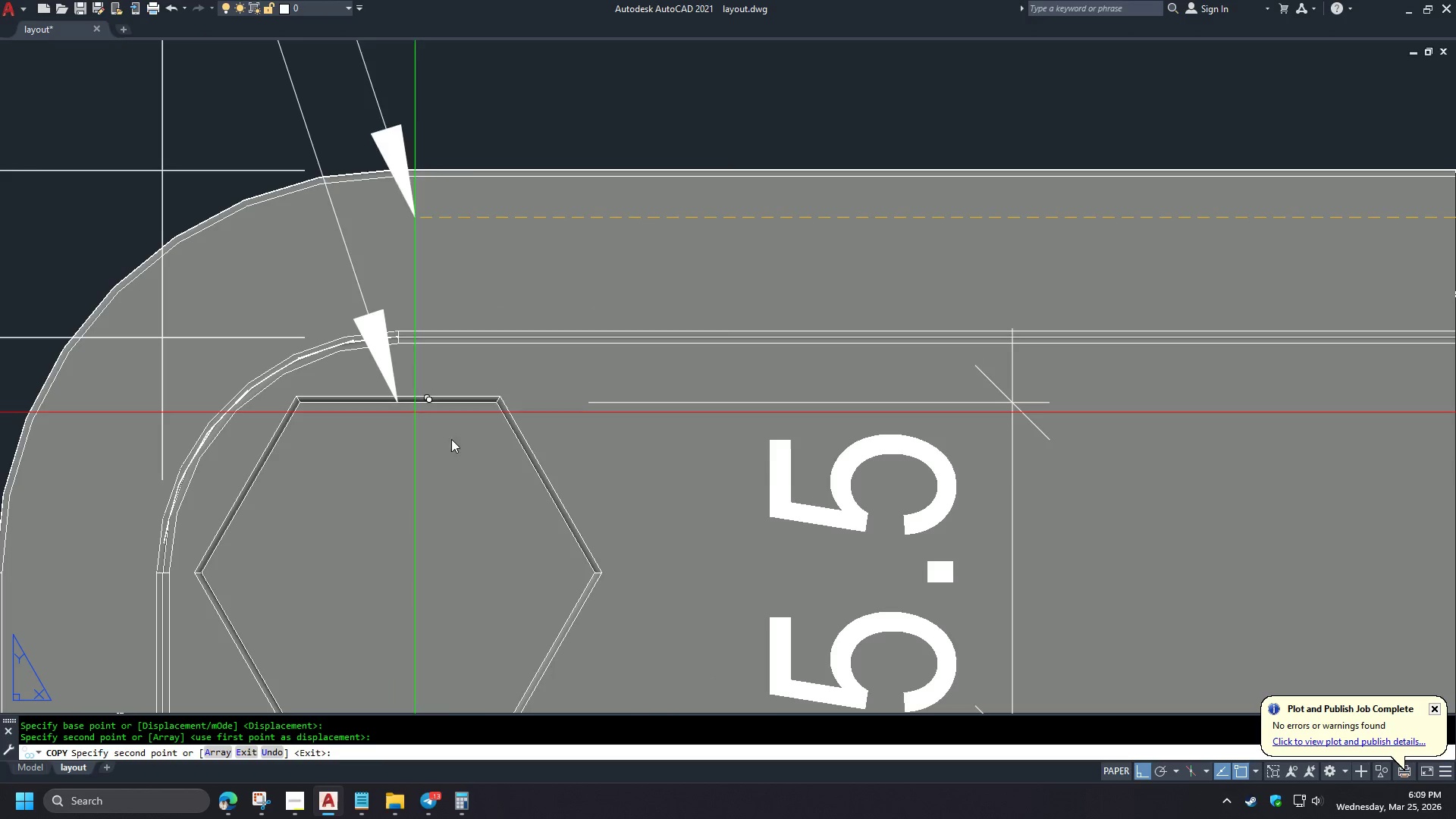 
key(Space)
 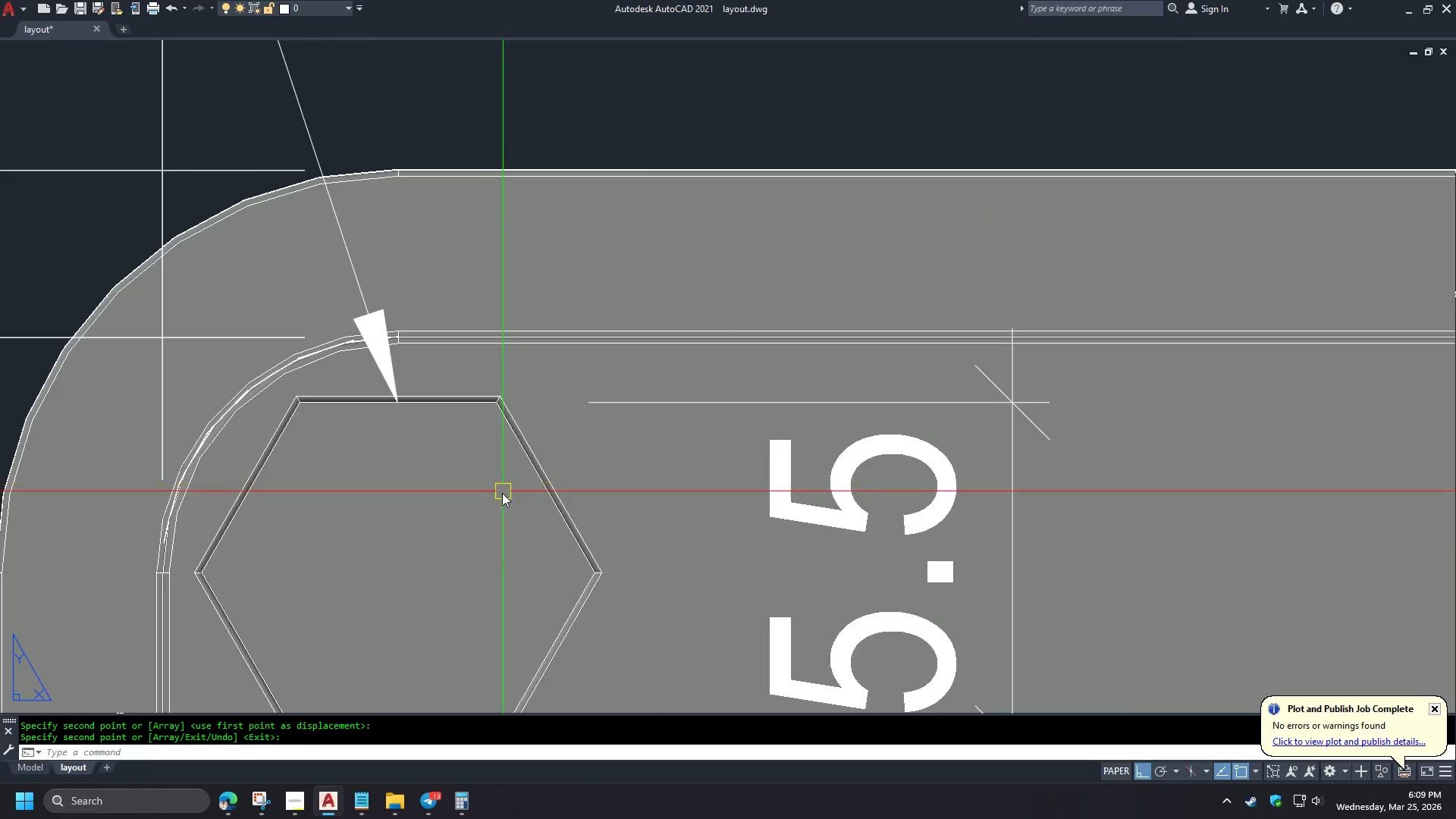 
scroll: coordinate [398, 423], scroll_direction: up, amount: 6.0
 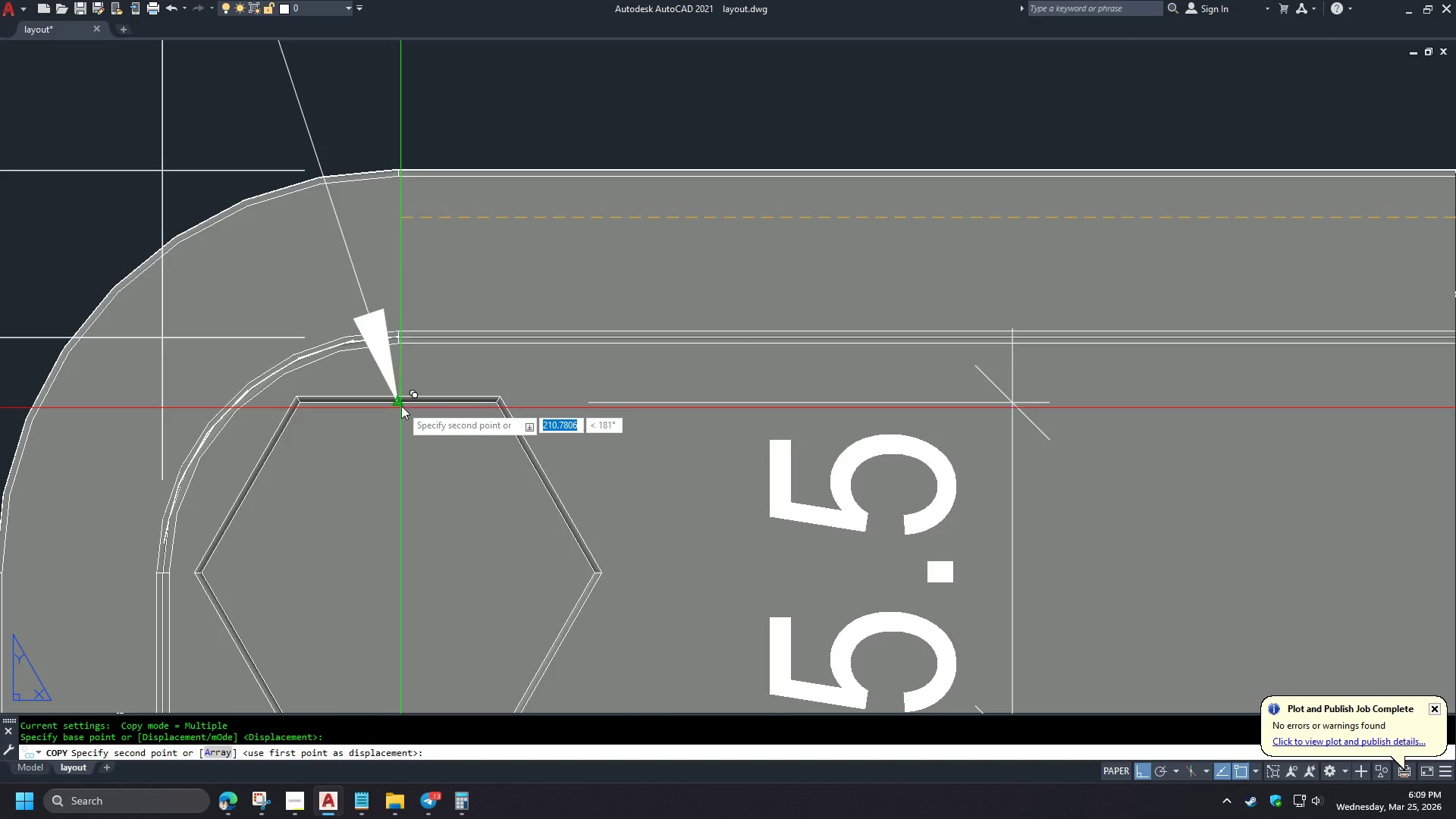 
key(S)
 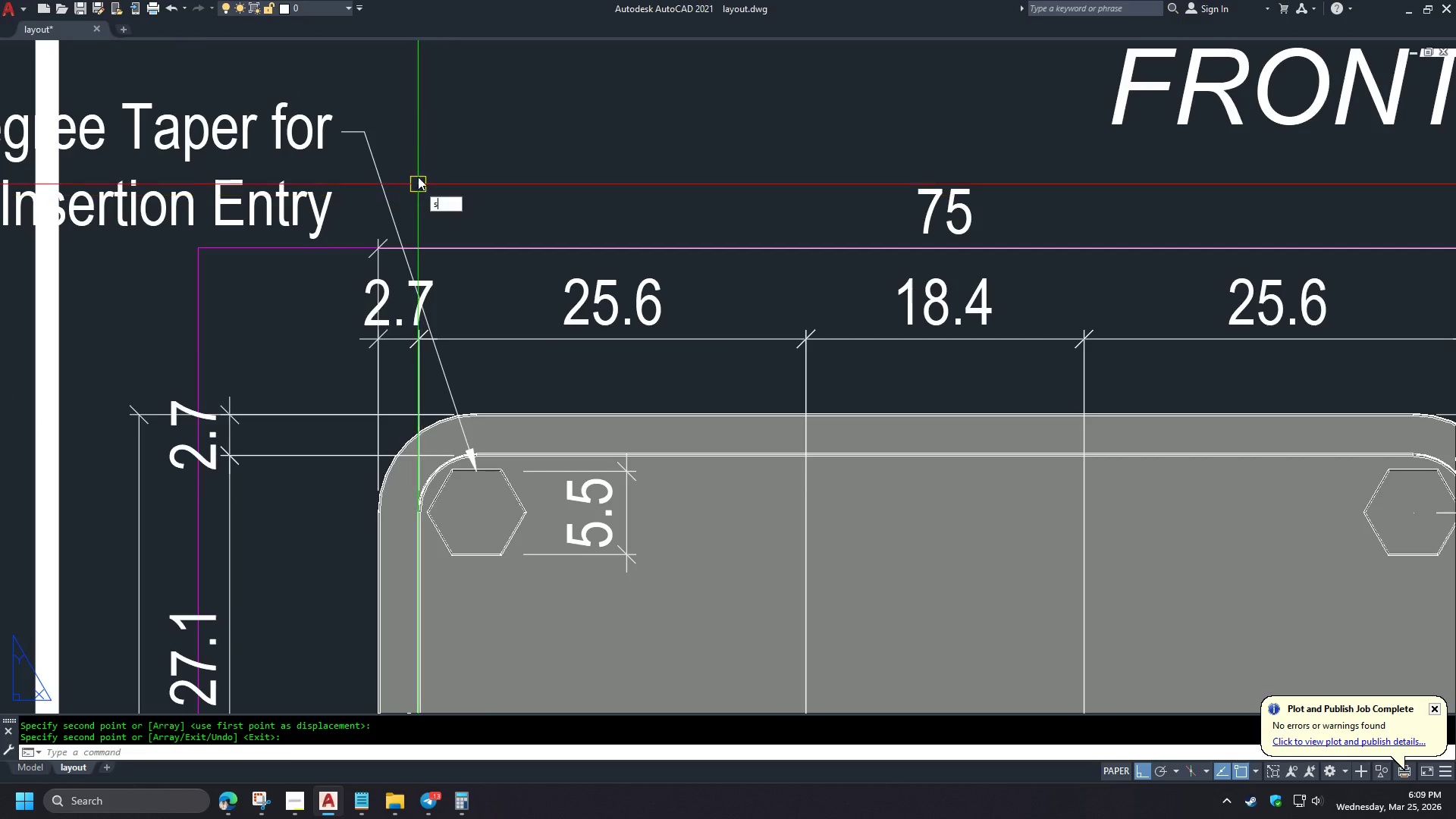 
key(Space)
 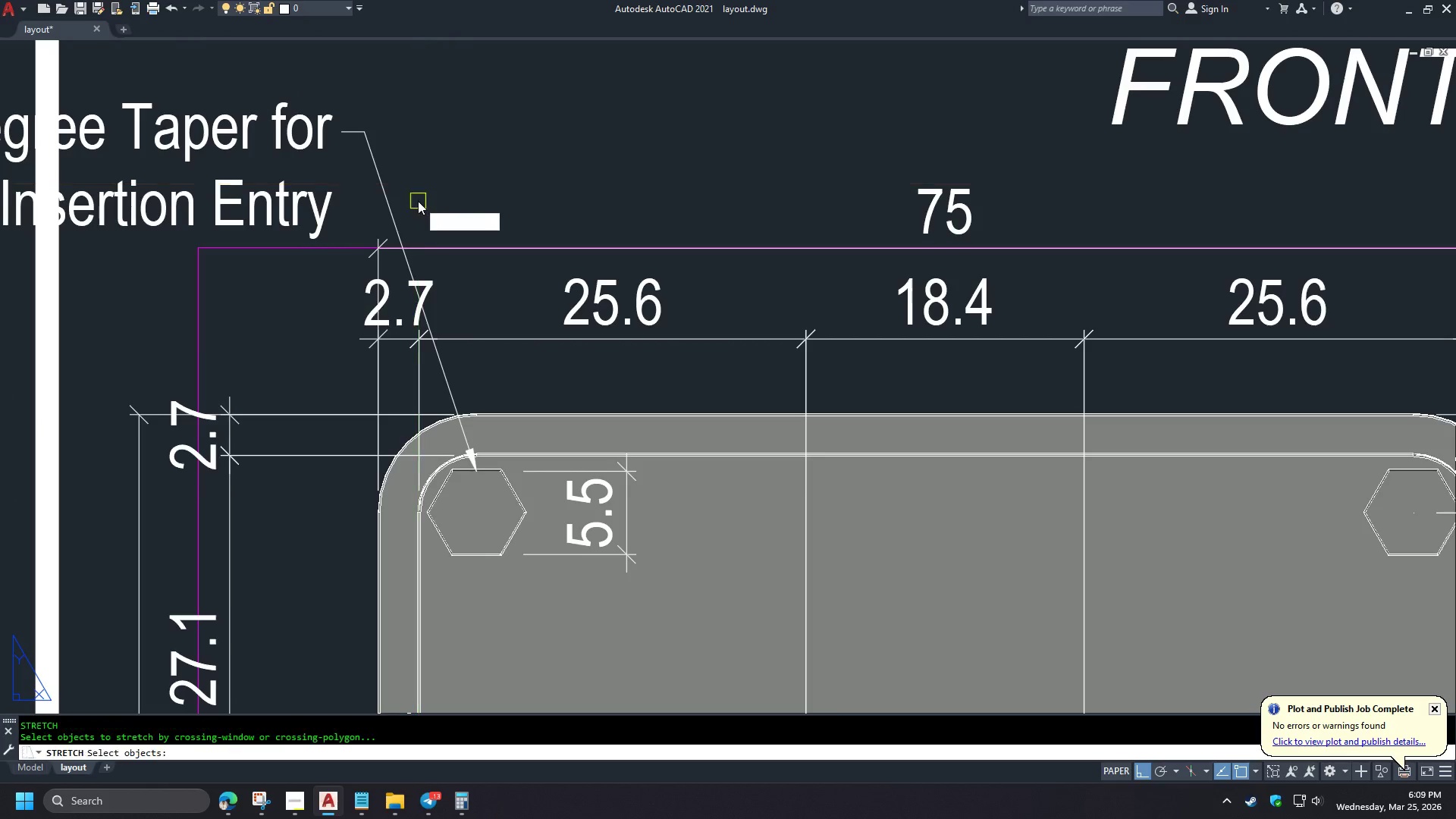 
left_click_drag(start_coordinate=[418, 201], to_coordinate=[410, 191])
 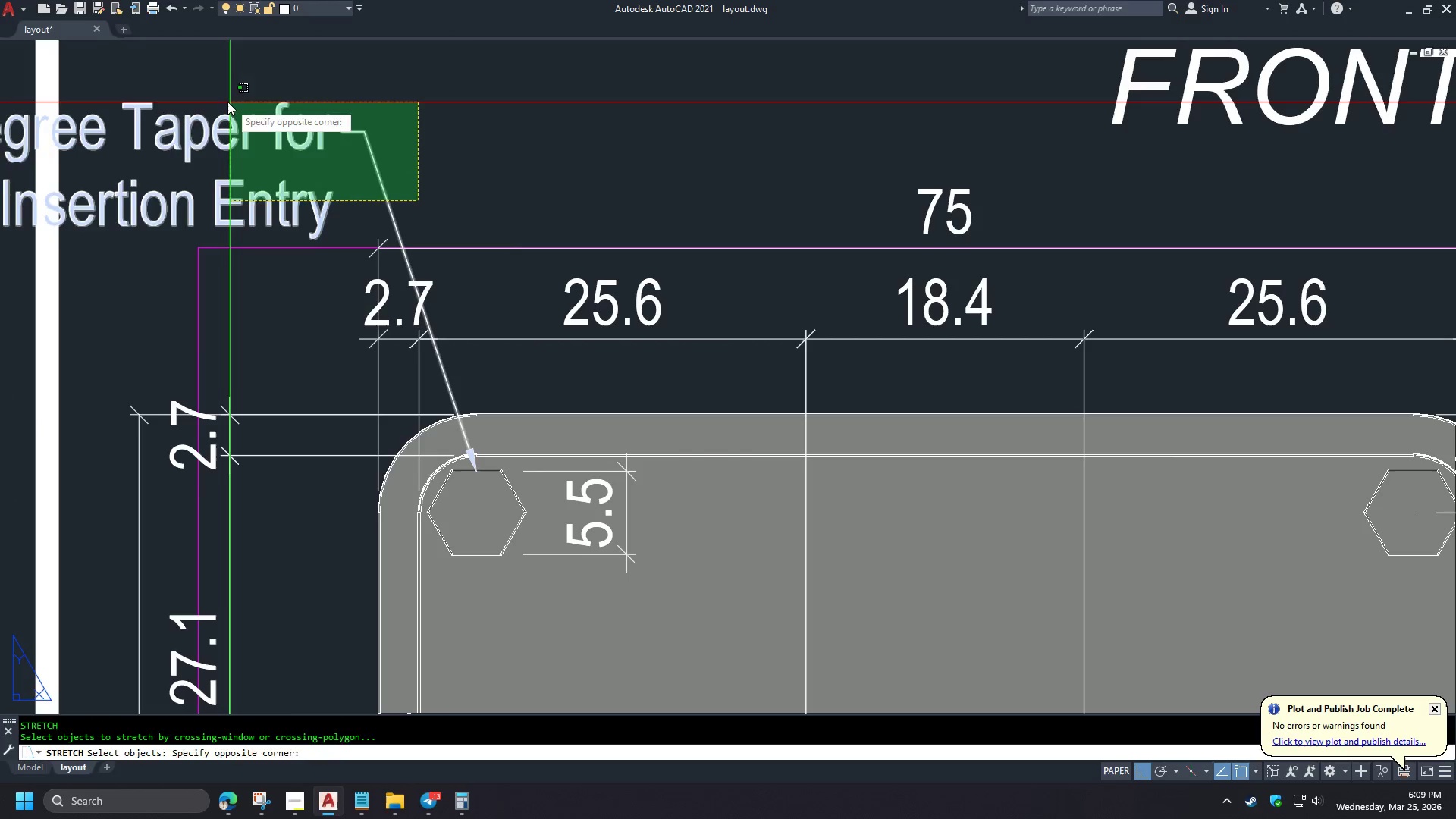 
double_click([224, 100])
 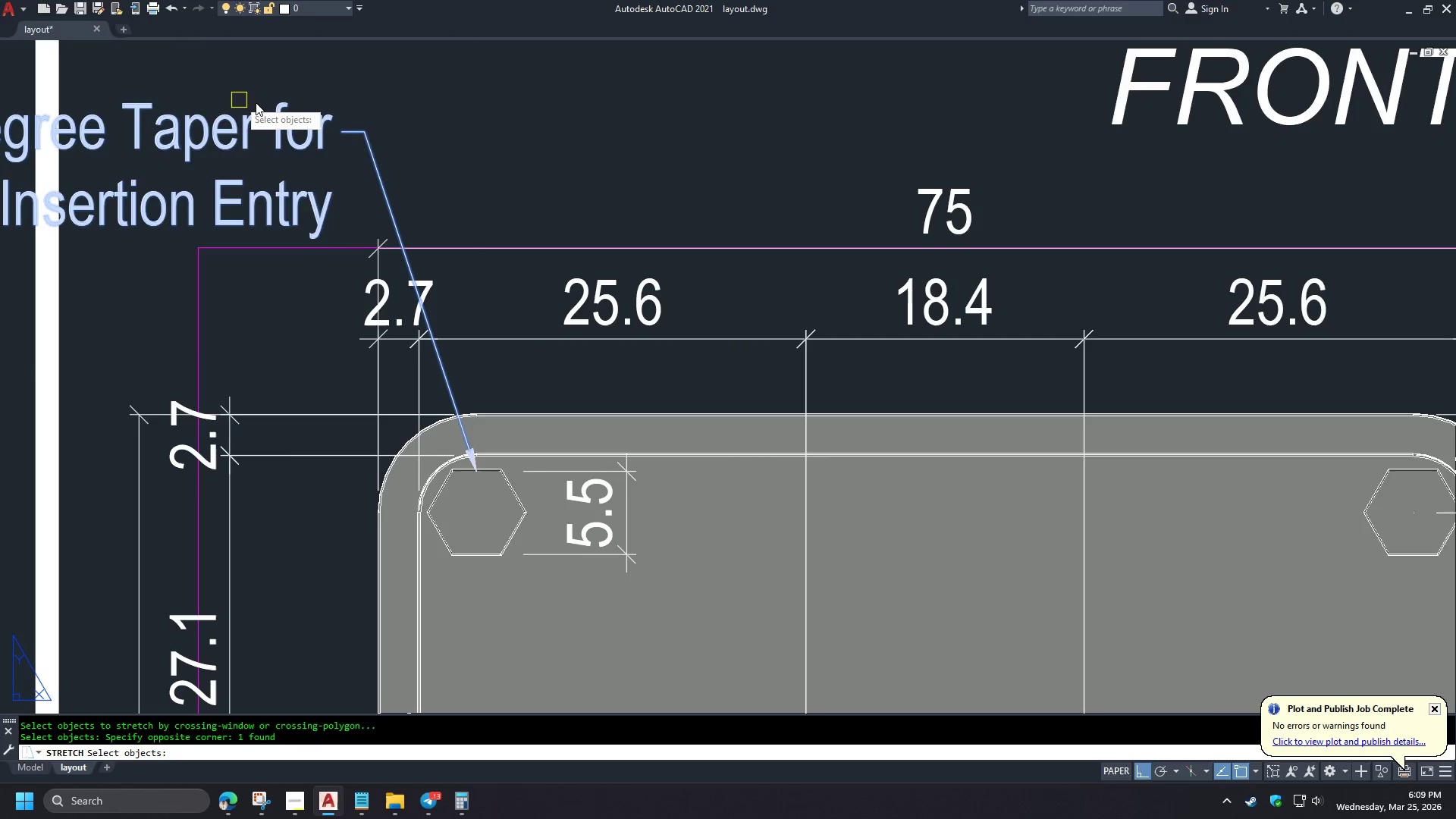 
key(Space)
 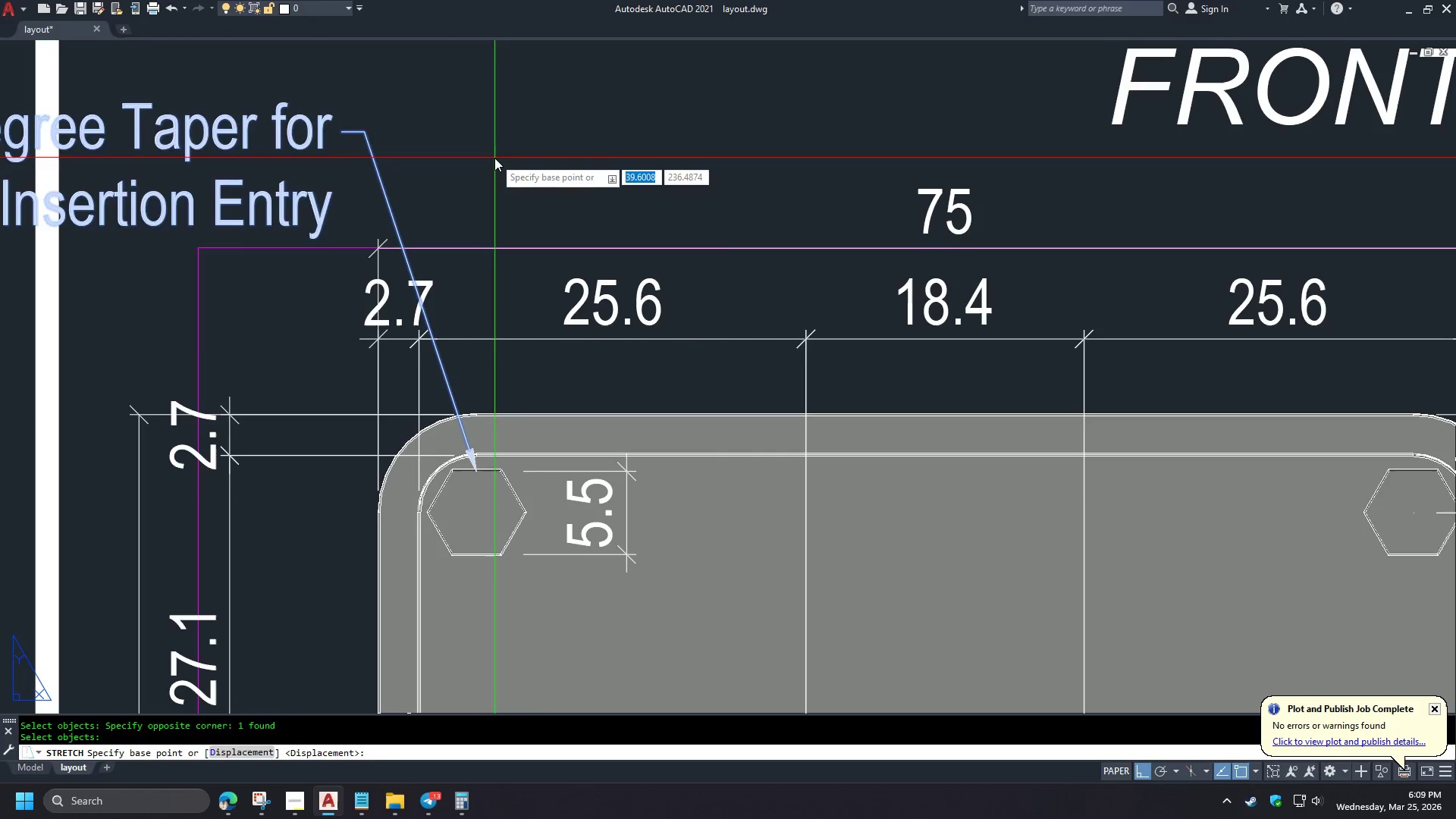 
left_click_drag(start_coordinate=[494, 158], to_coordinate=[499, 158])
 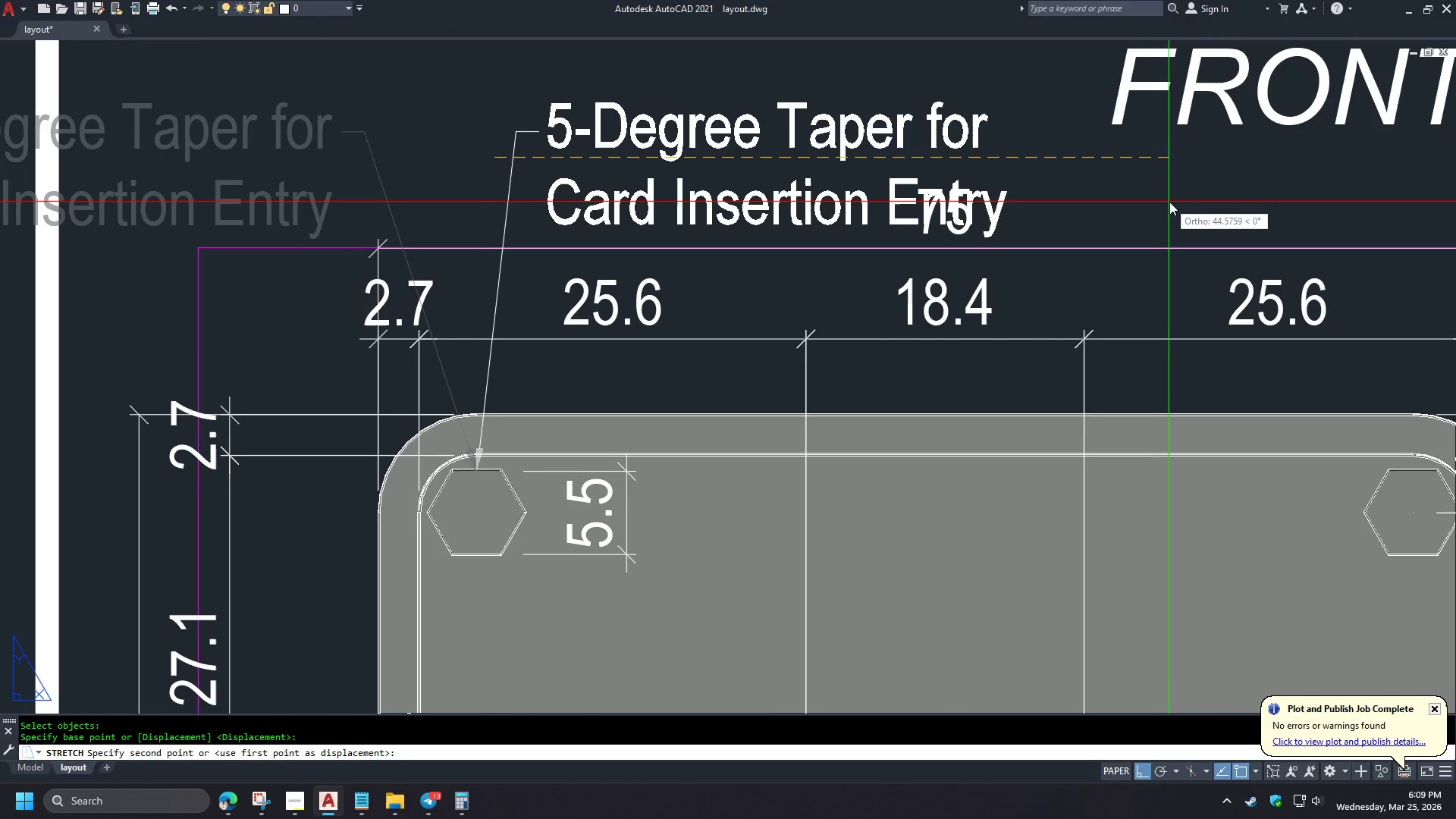 
scroll: coordinate [502, 496], scroll_direction: down, amount: 3.0
 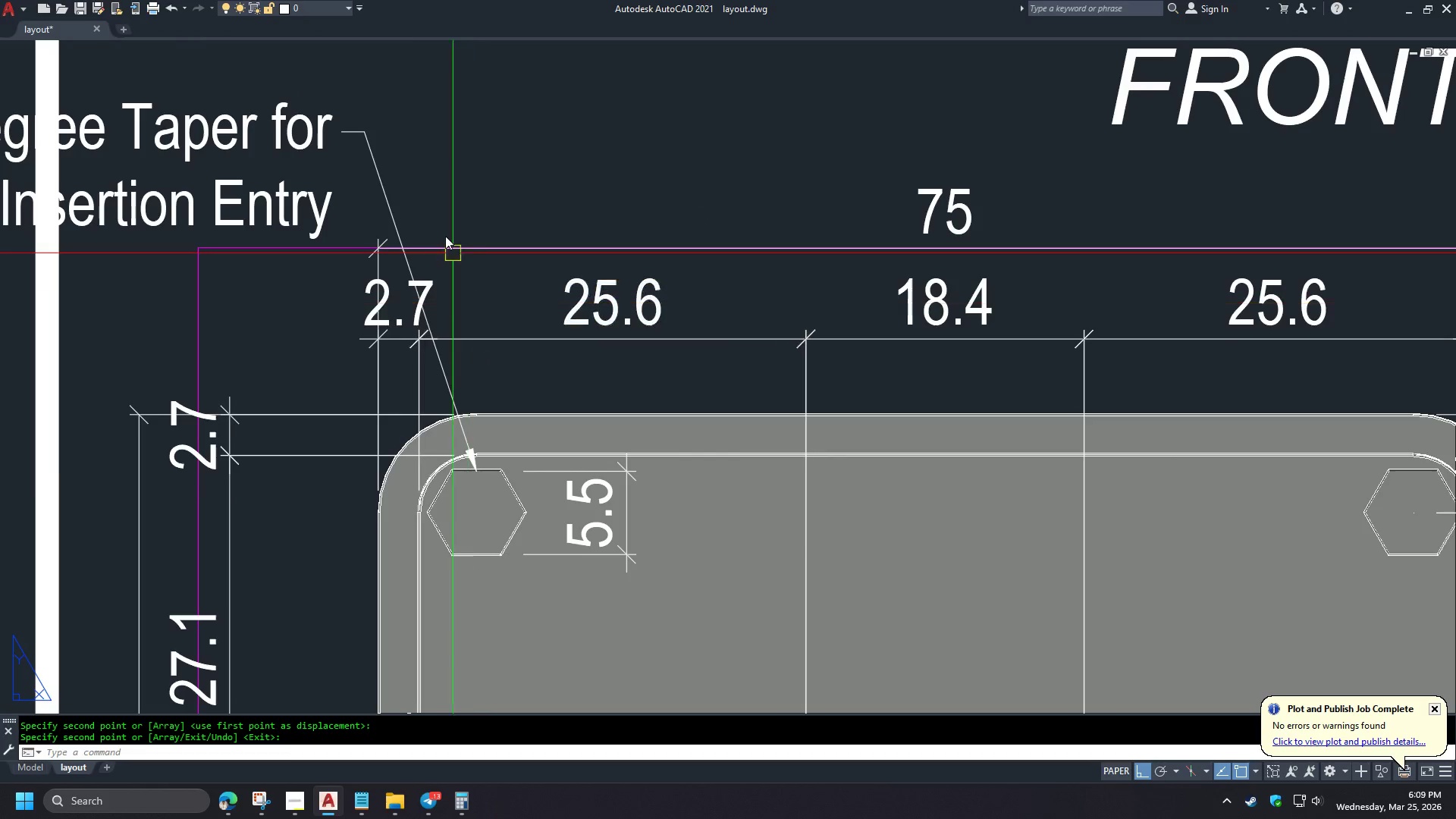 
wait(10.46)
 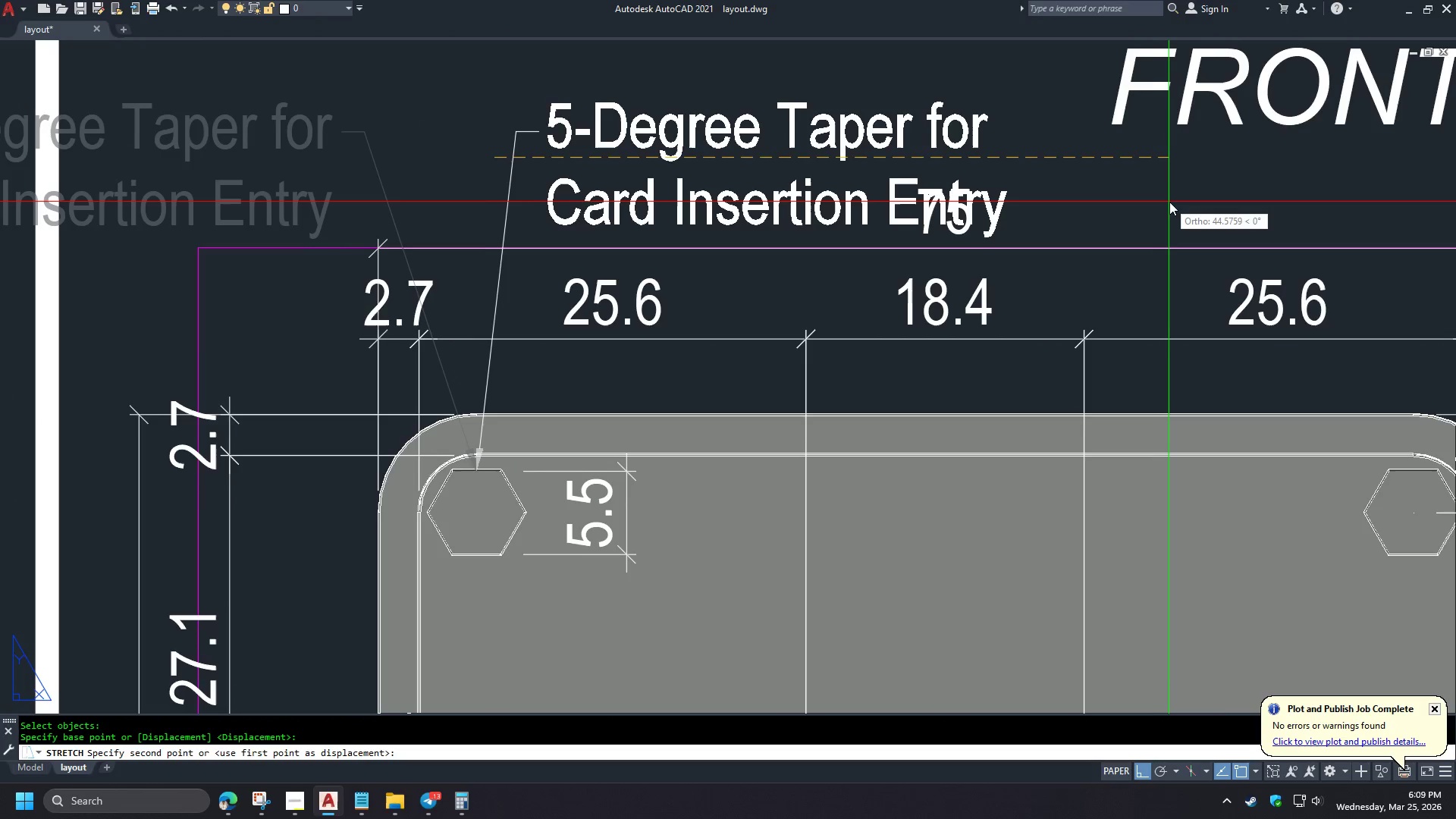 
left_click([586, 179])
 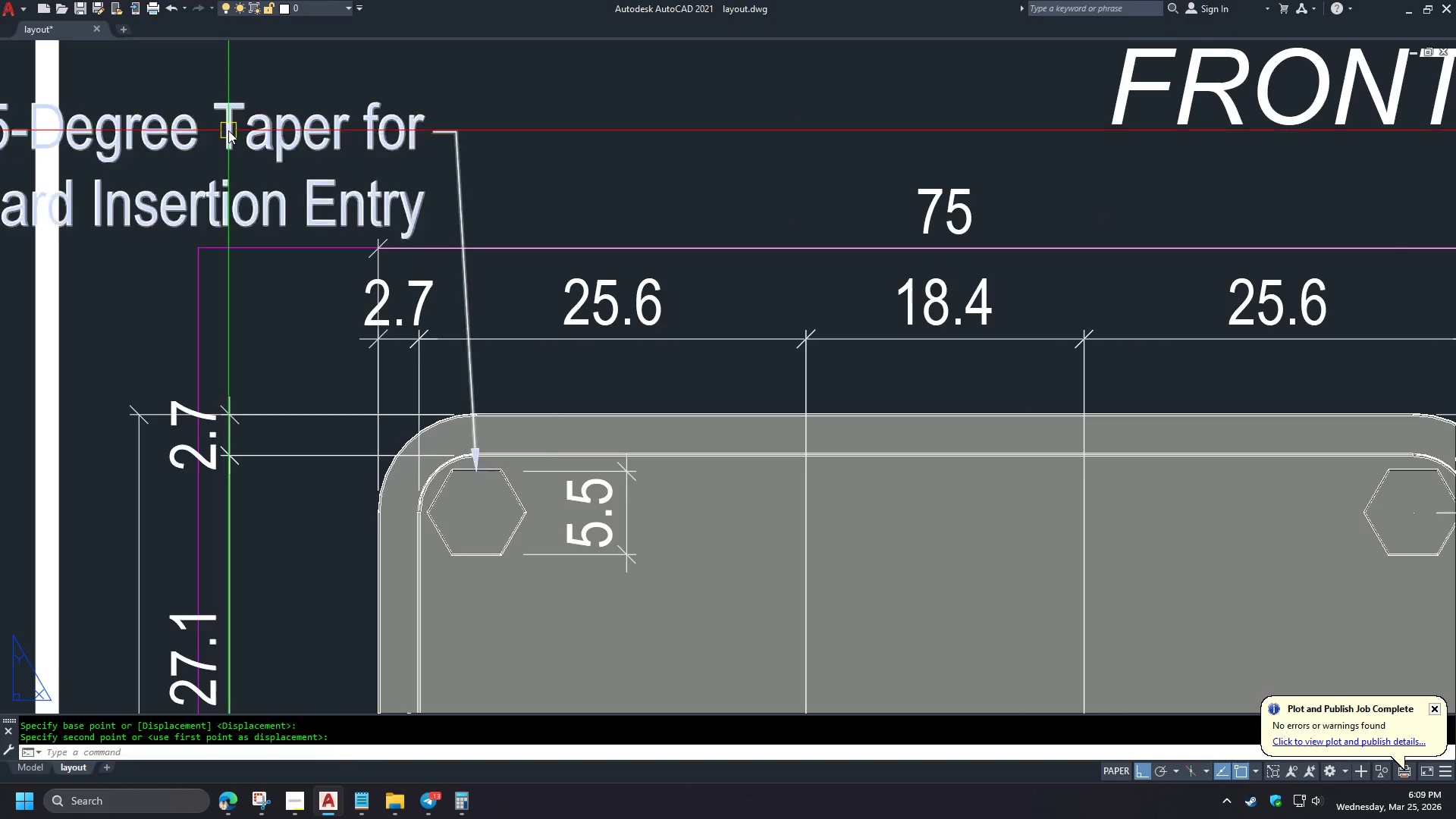 
double_click([228, 130])
 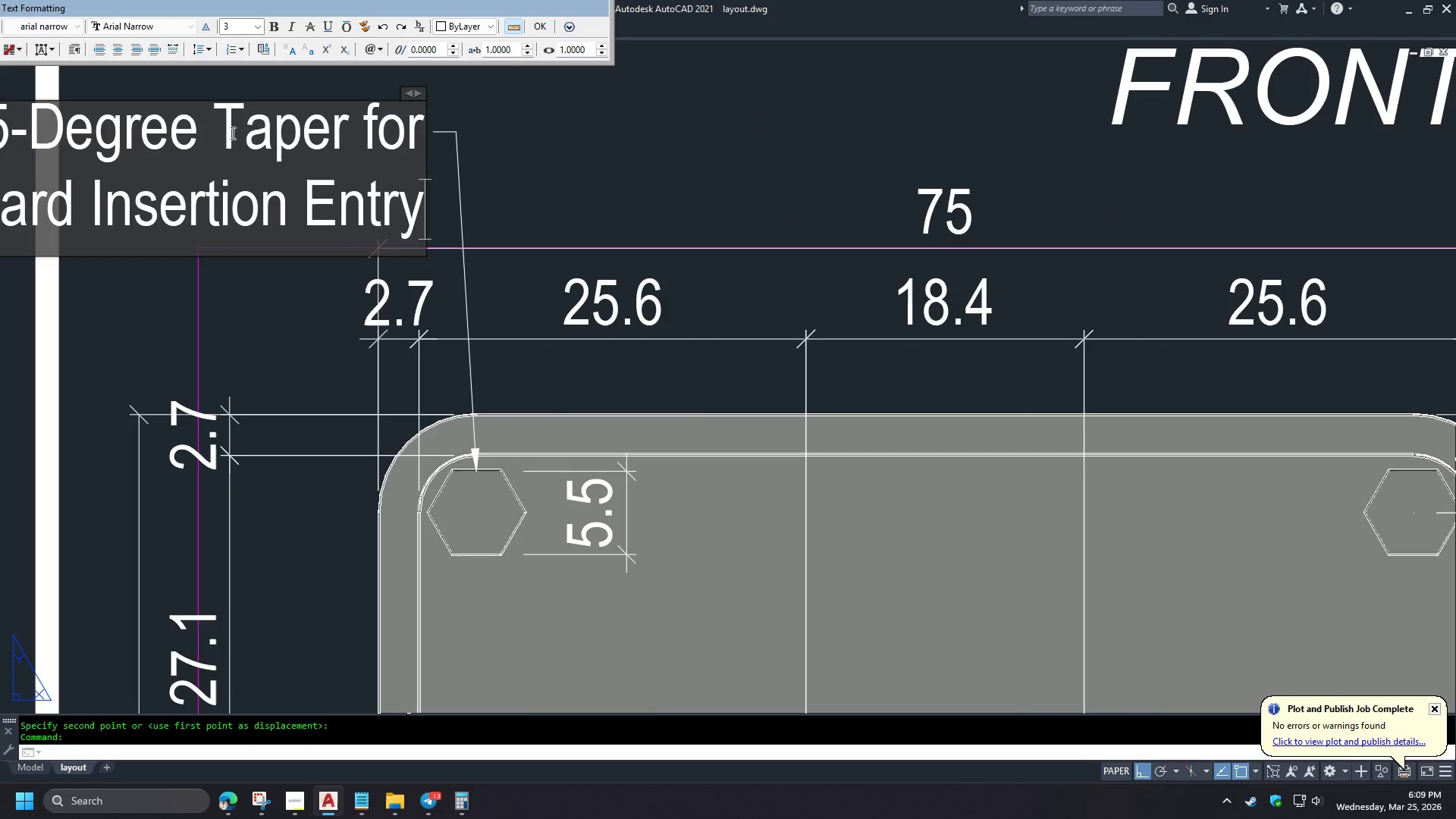 
key(Control+ControlLeft)
 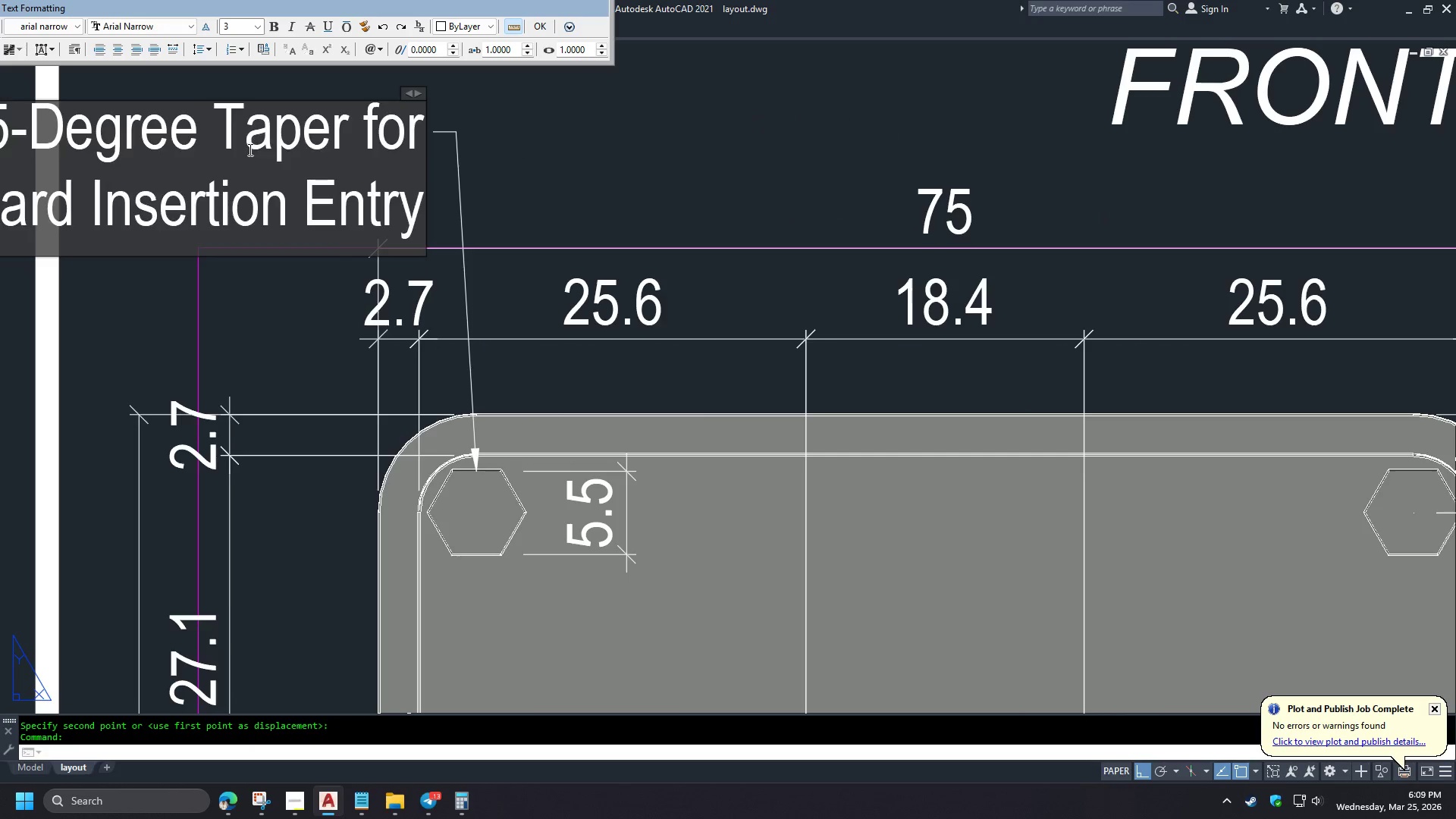 
key(Control+A)
 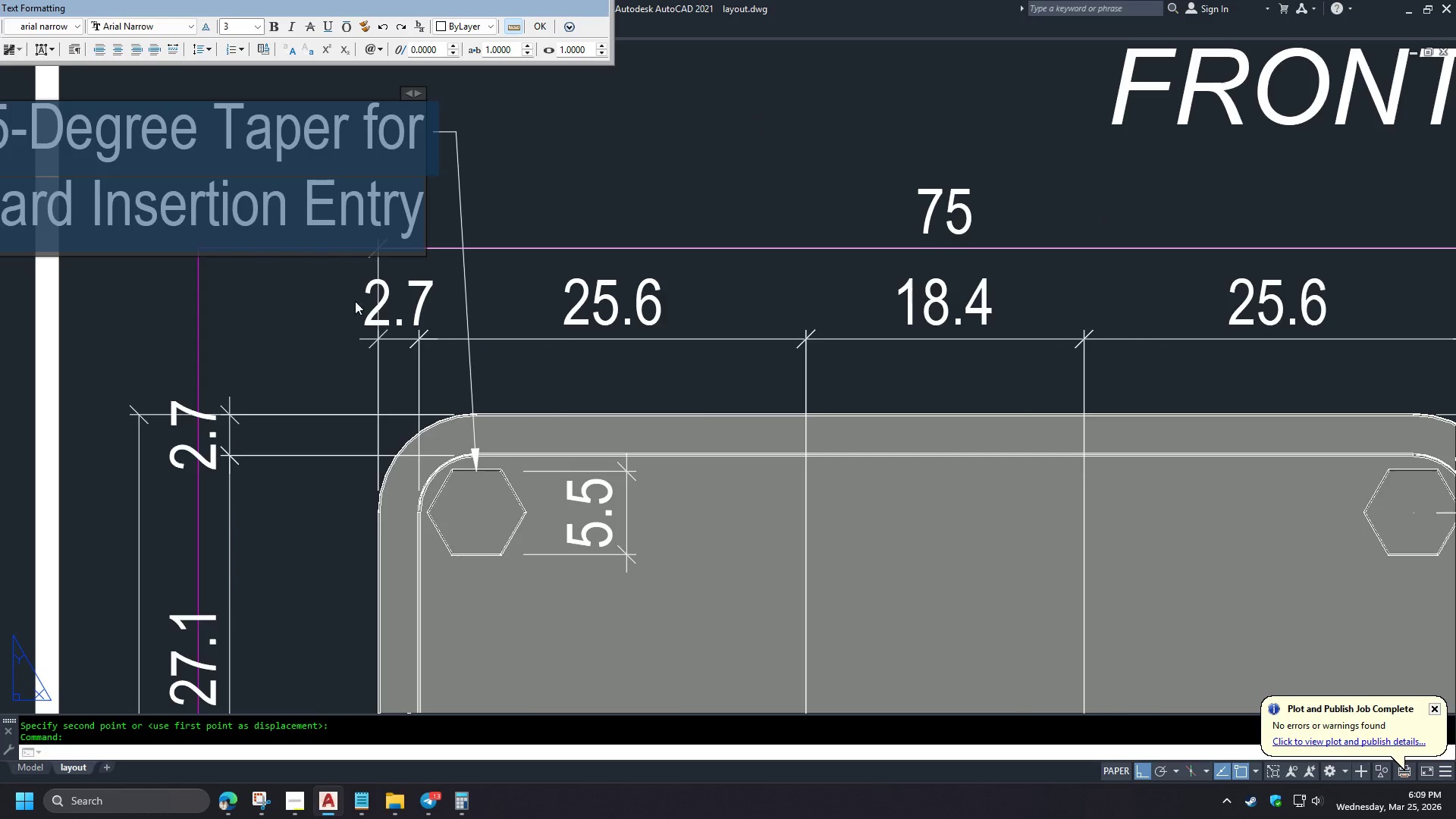 
key(4)
 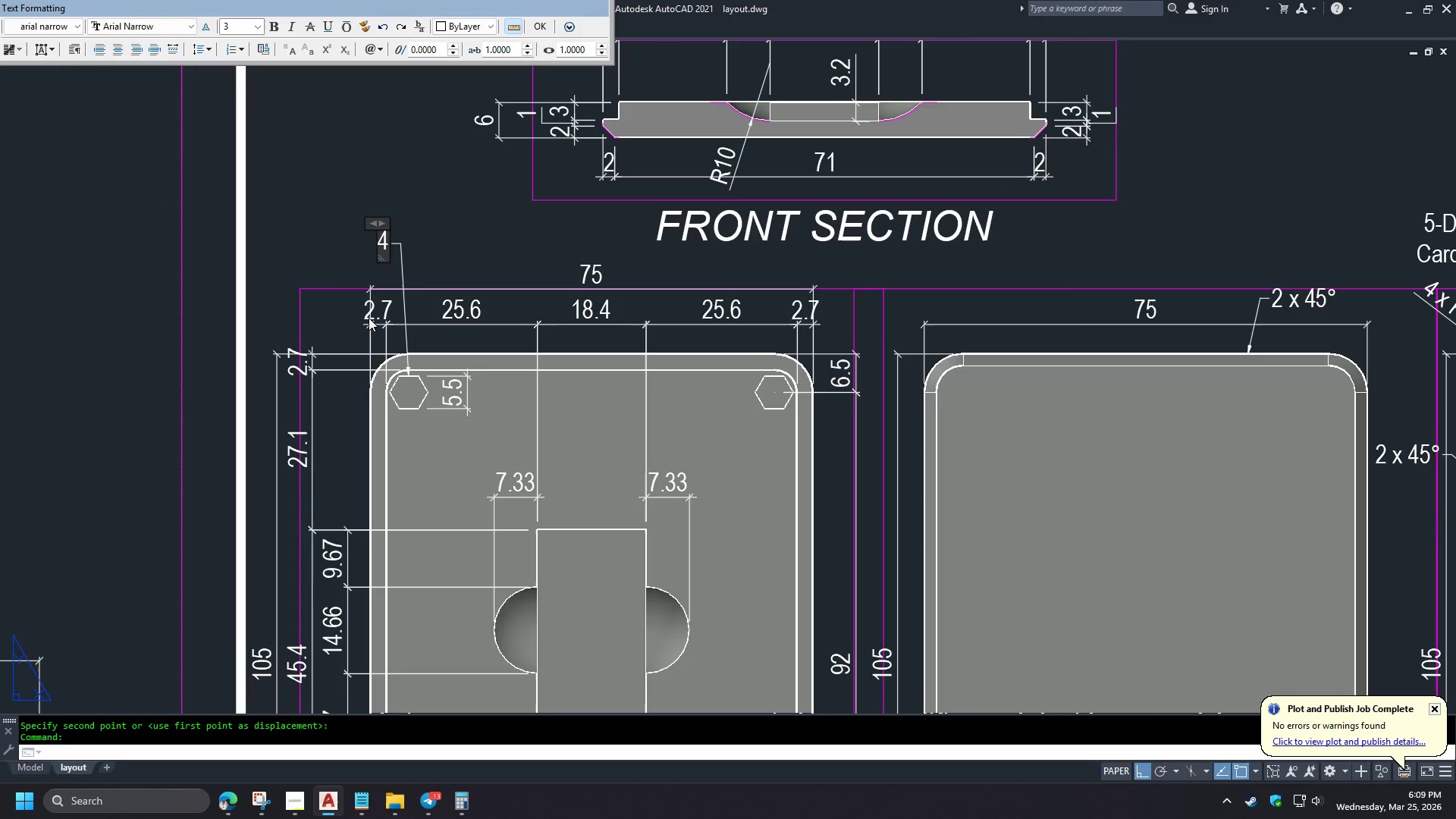 
key(Space)
 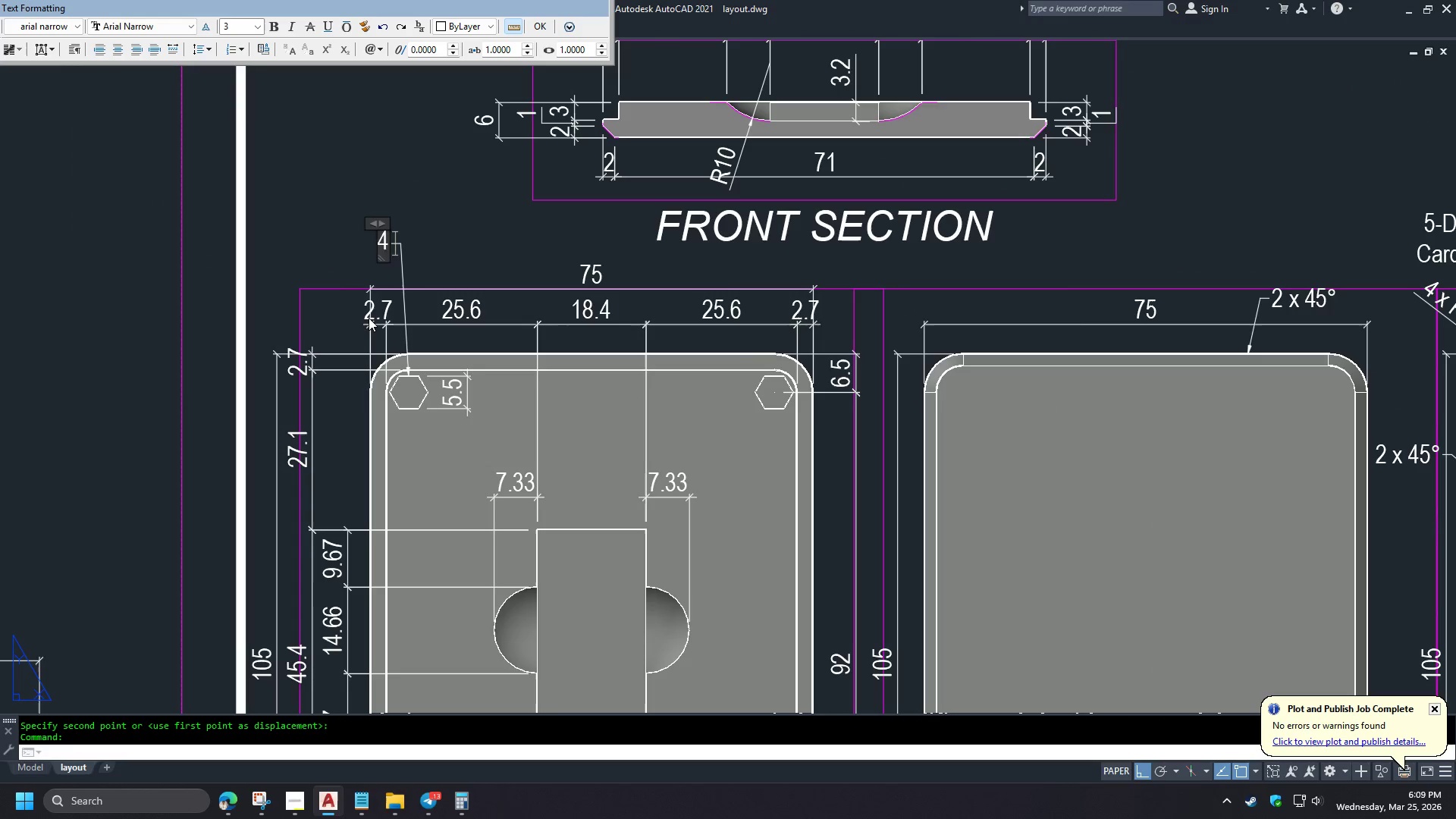 
key(X)
 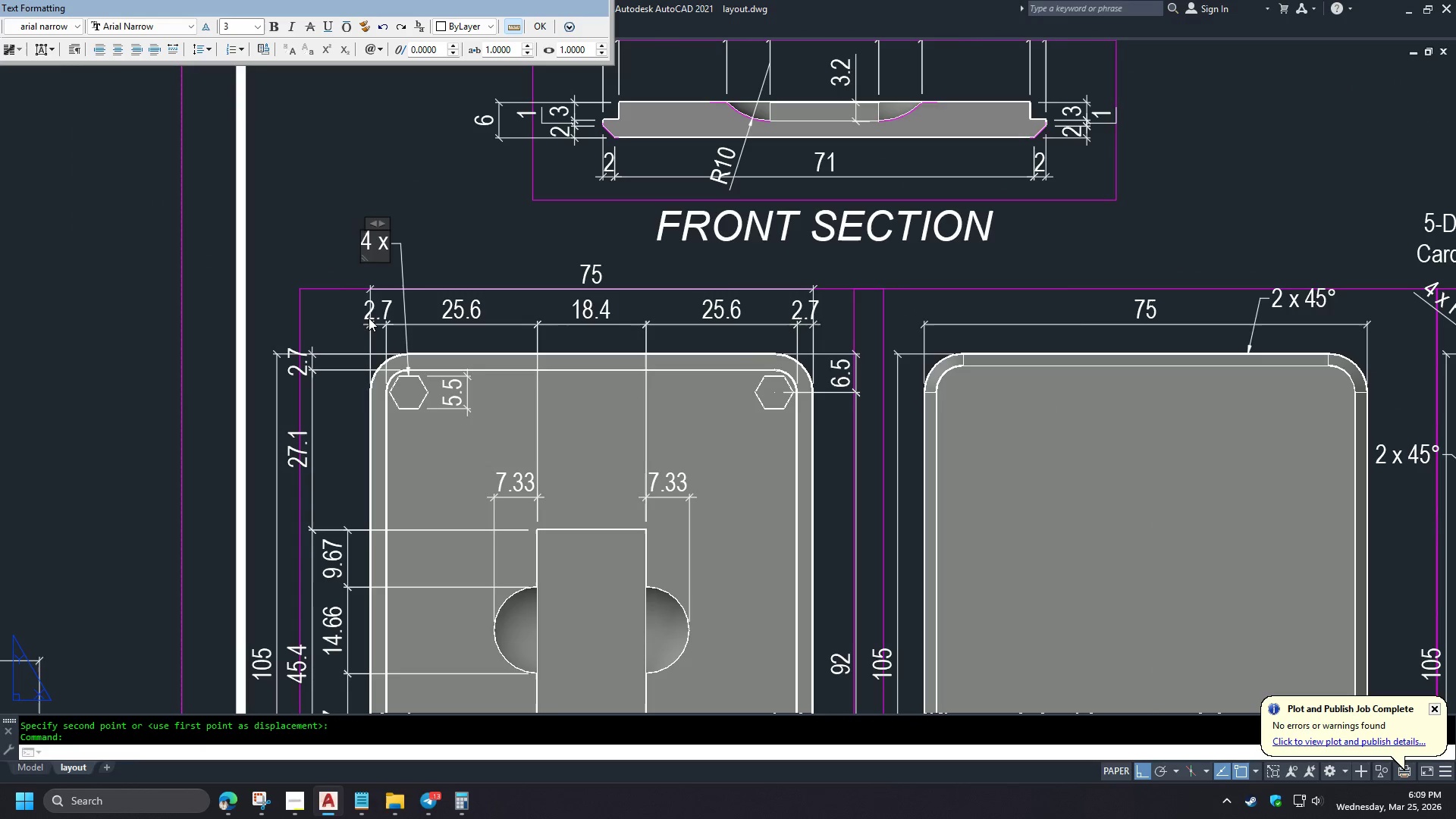 
key(Space)
 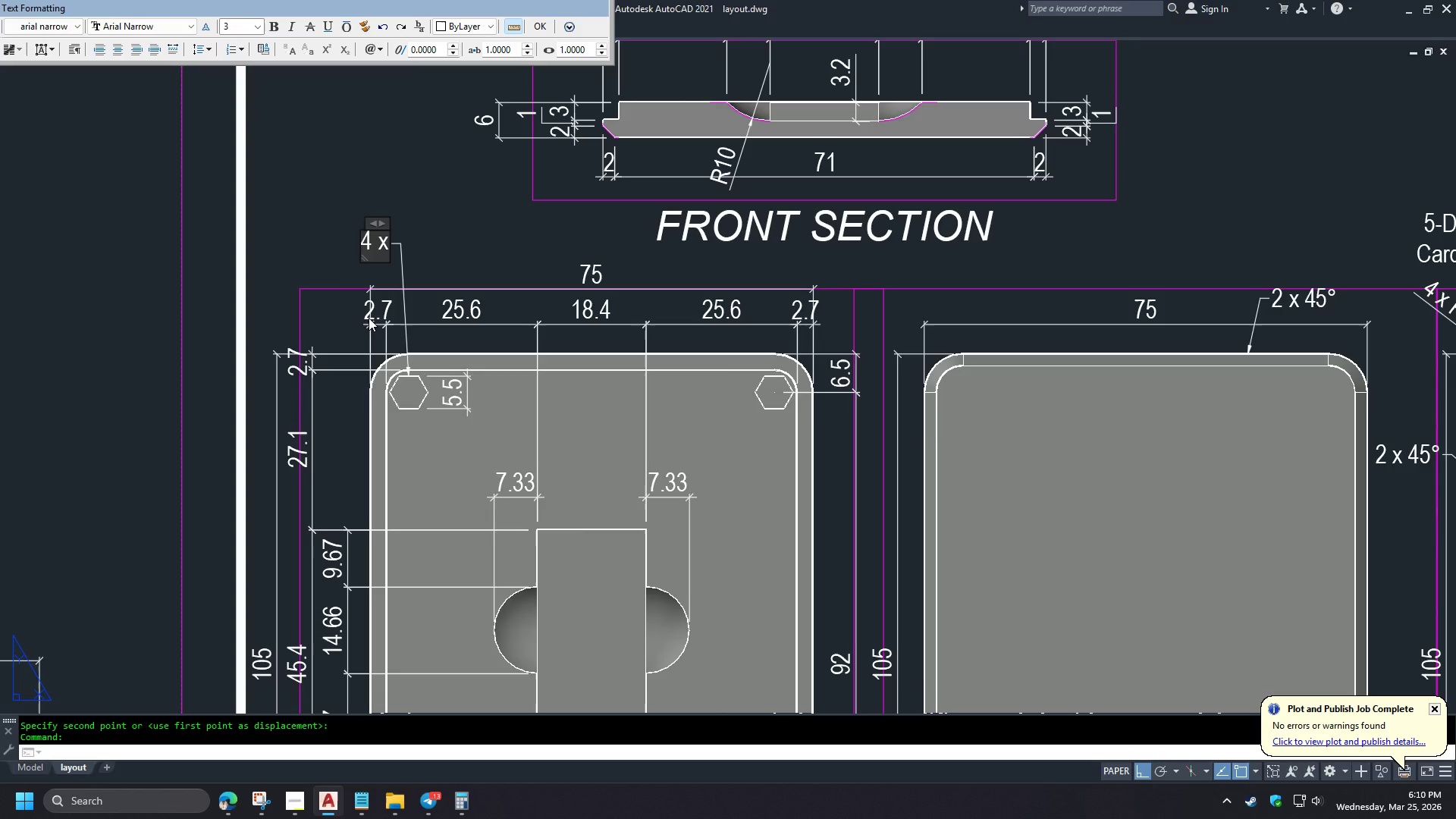 
scroll: coordinate [366, 317], scroll_direction: down, amount: 2.0
 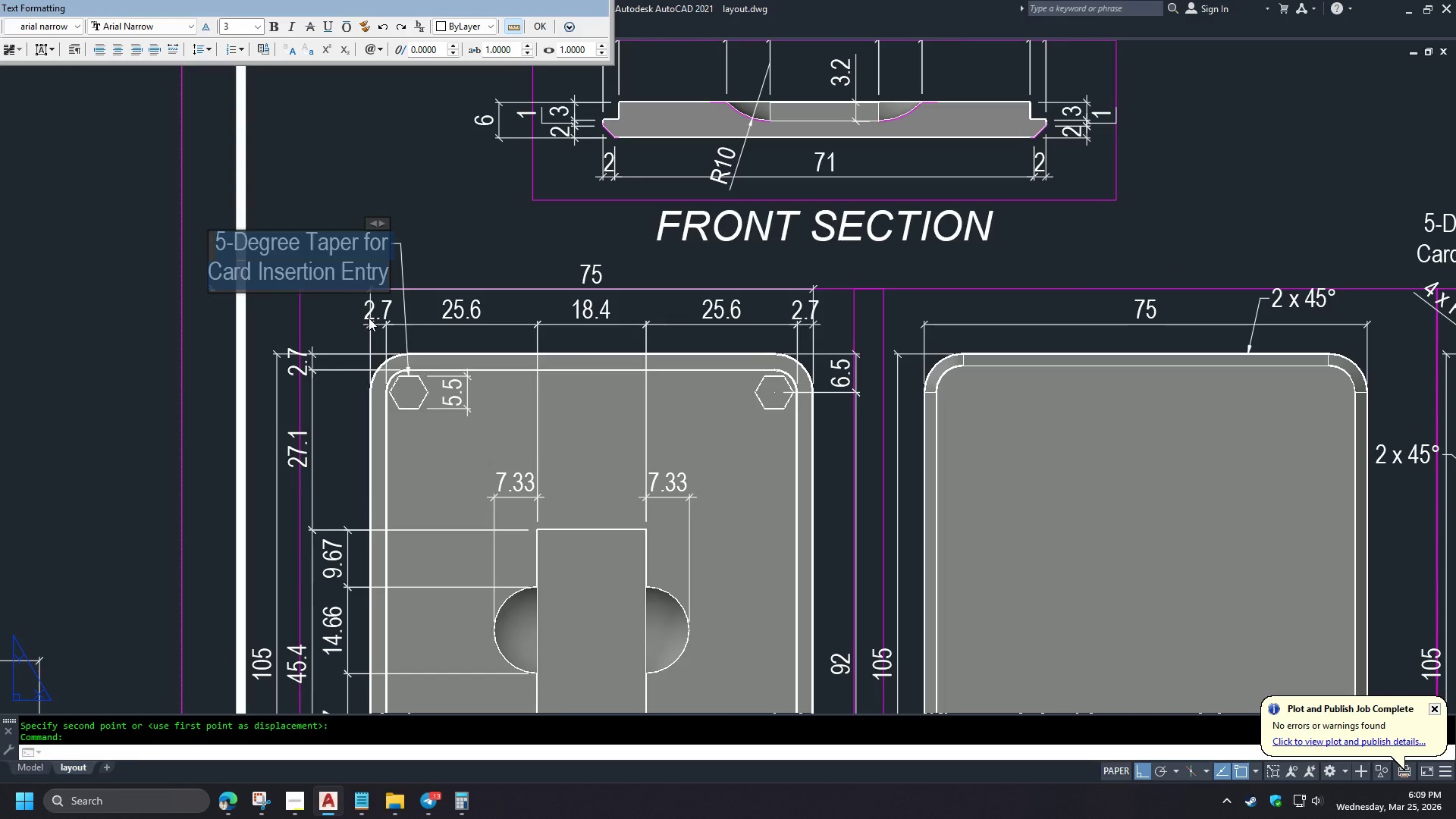 
wait(18.59)
 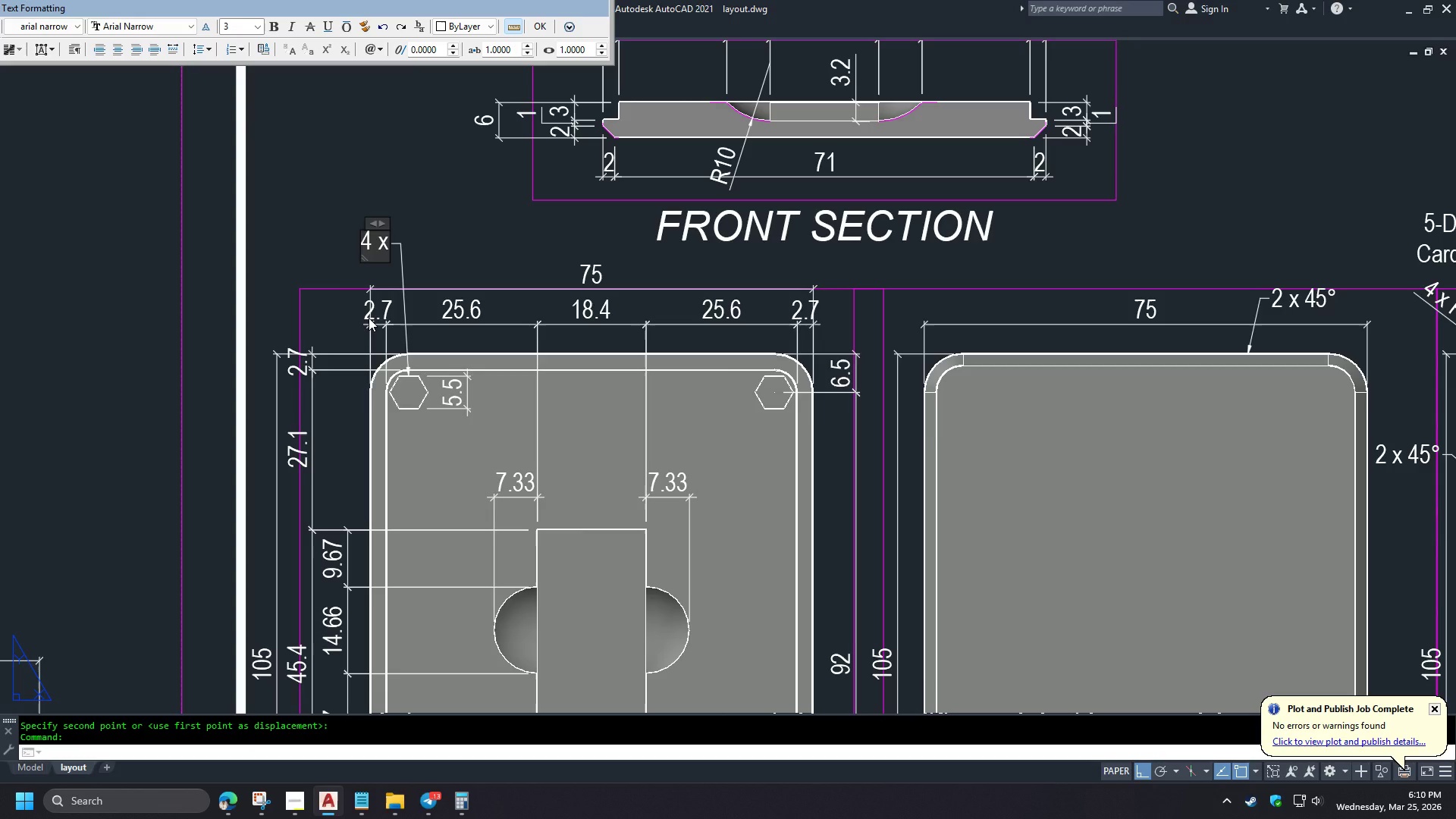 
type(2.5mm recessed for)
 